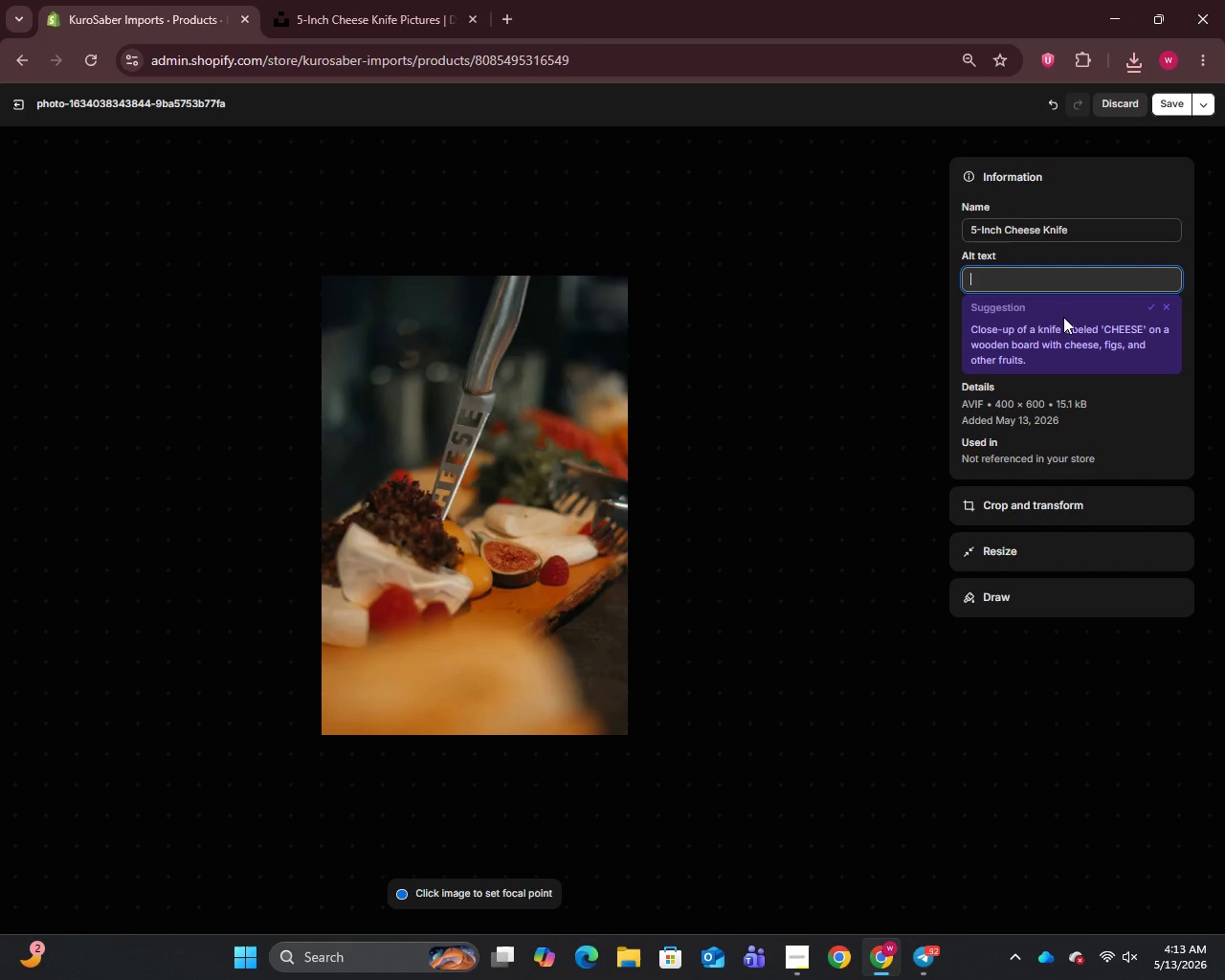 
wait(9.17)
 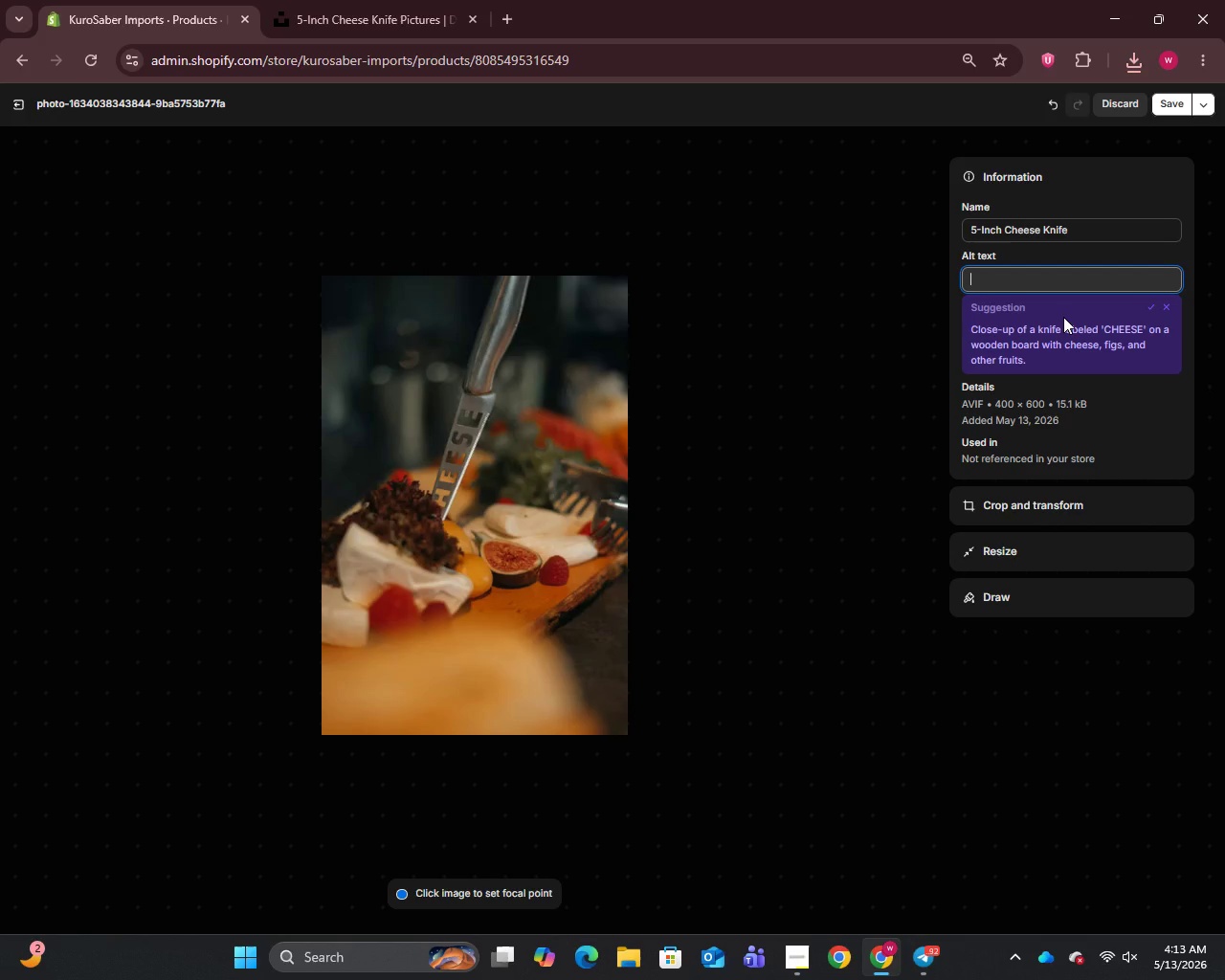 
type(KuroSaber Shadow Series 5-inch Damascus steel cheese knife with walnut handle on artisan cheese board)
 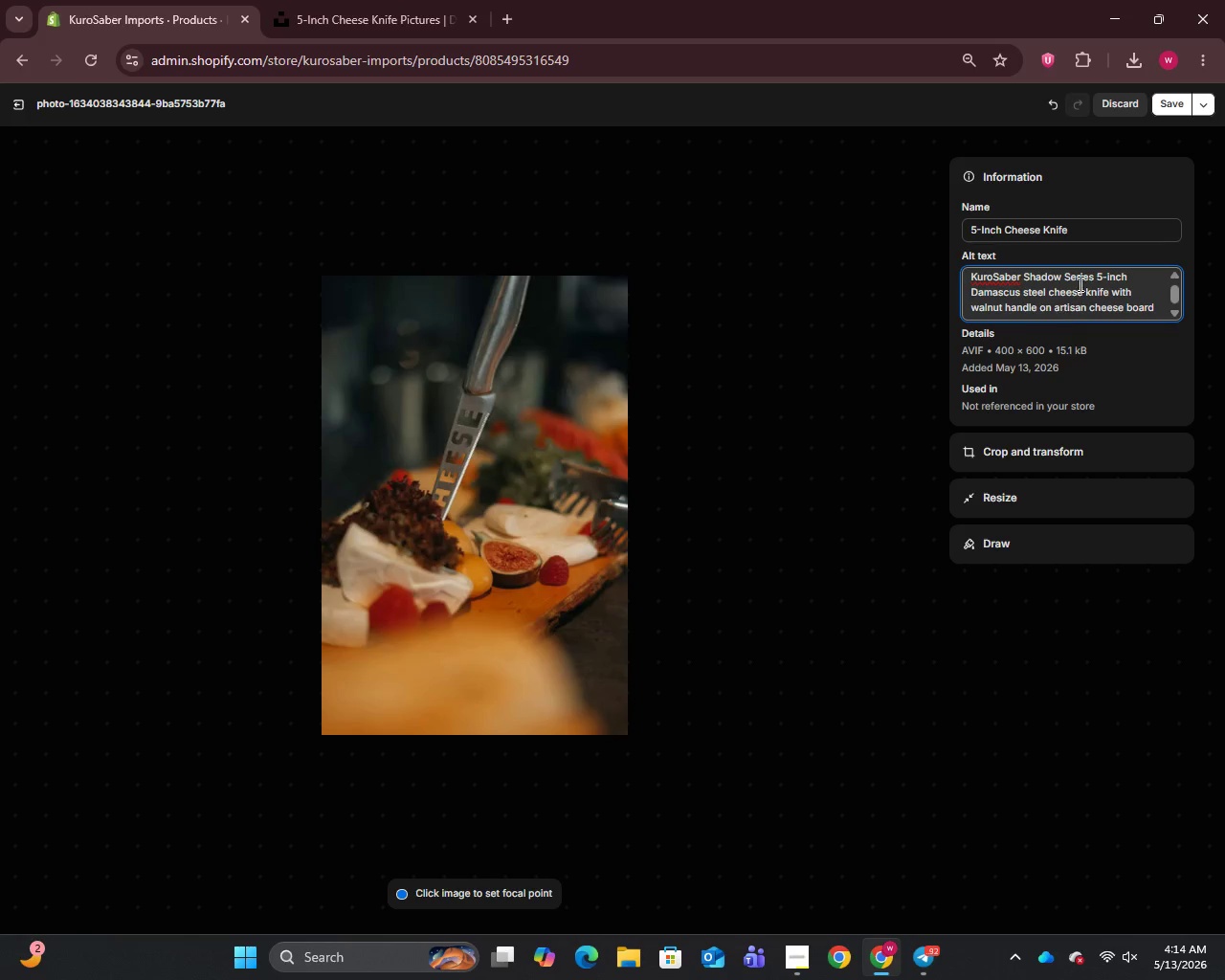 
left_click([1176, 106])
 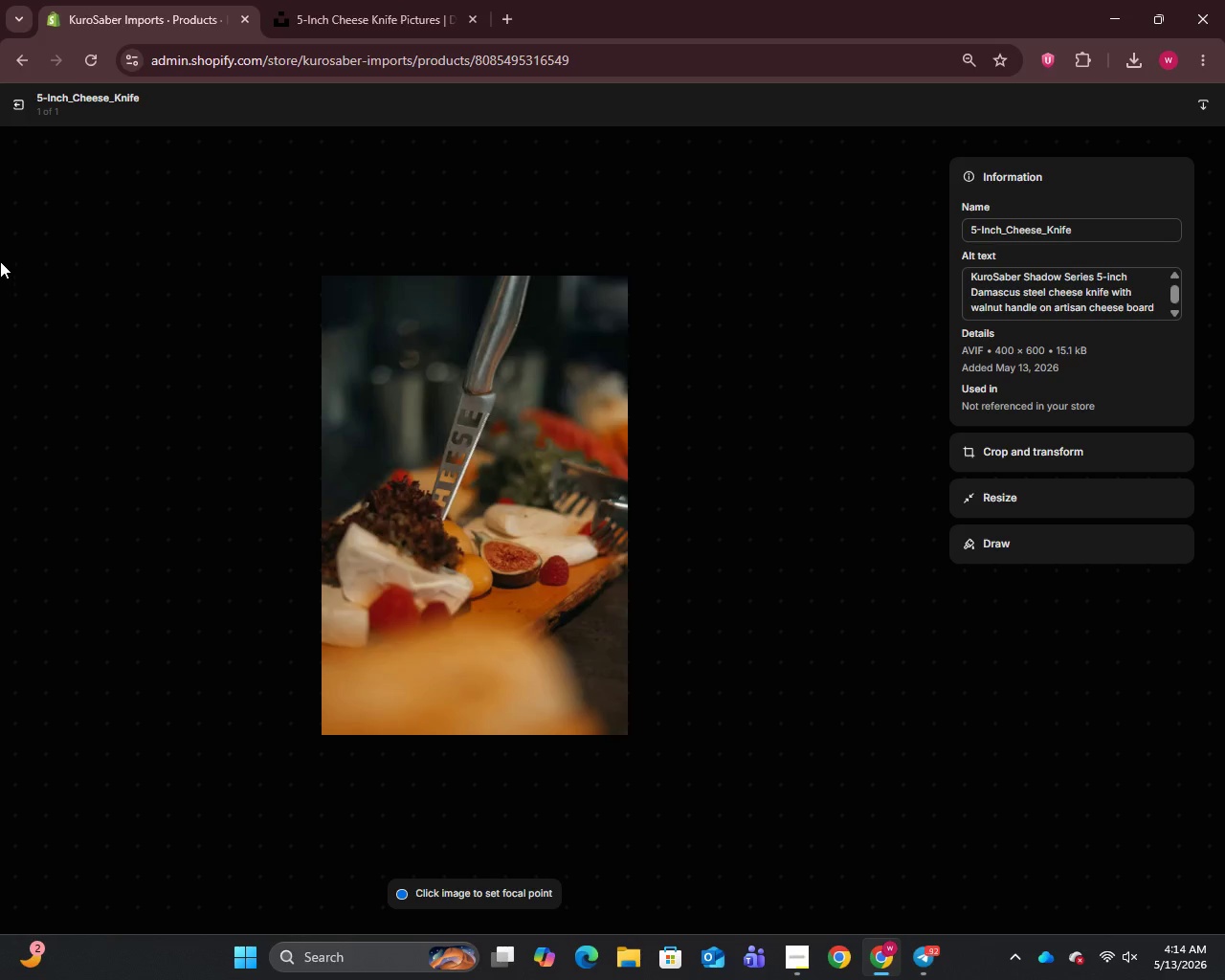 
wait(5.16)
 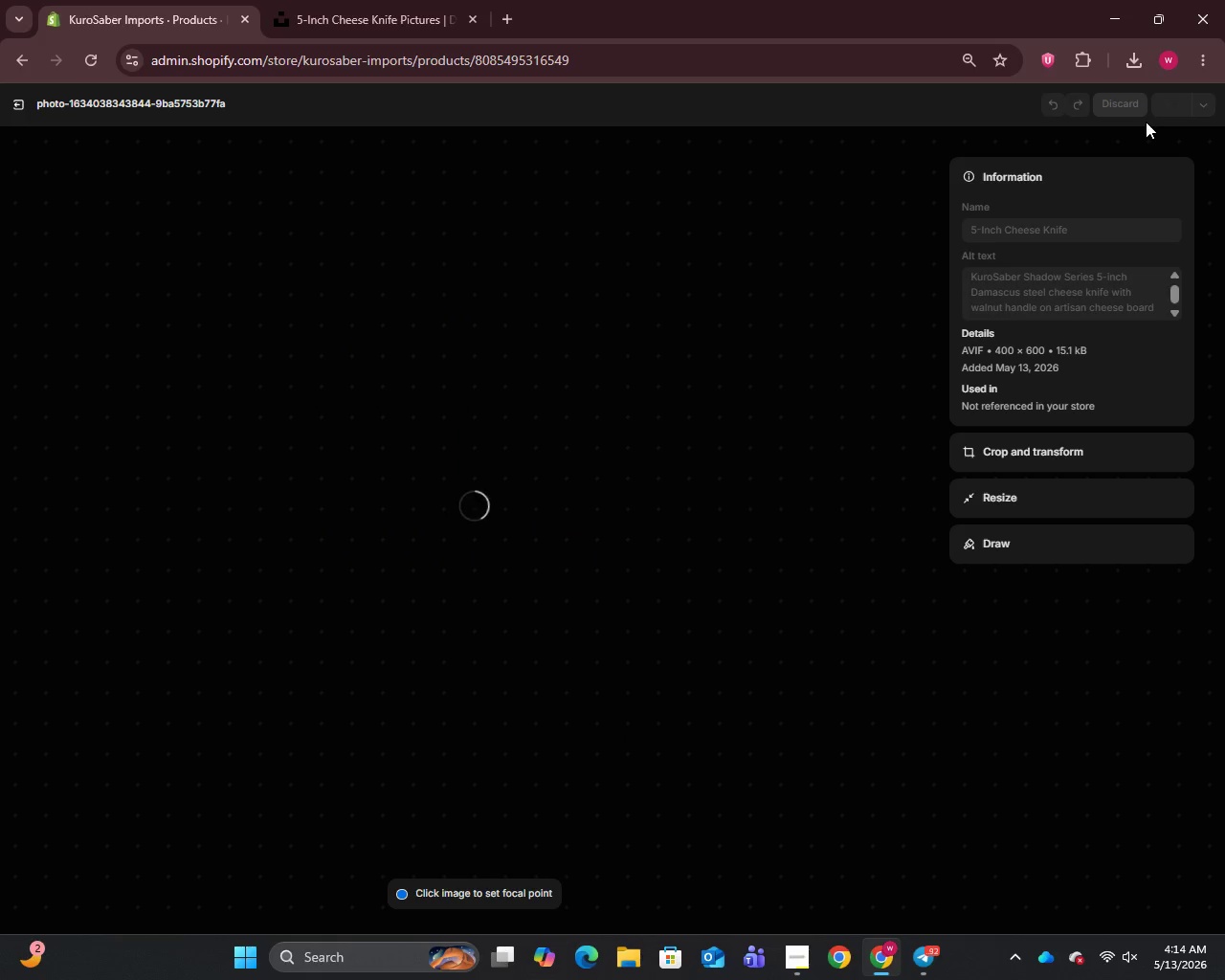 
left_click([11, 108])
 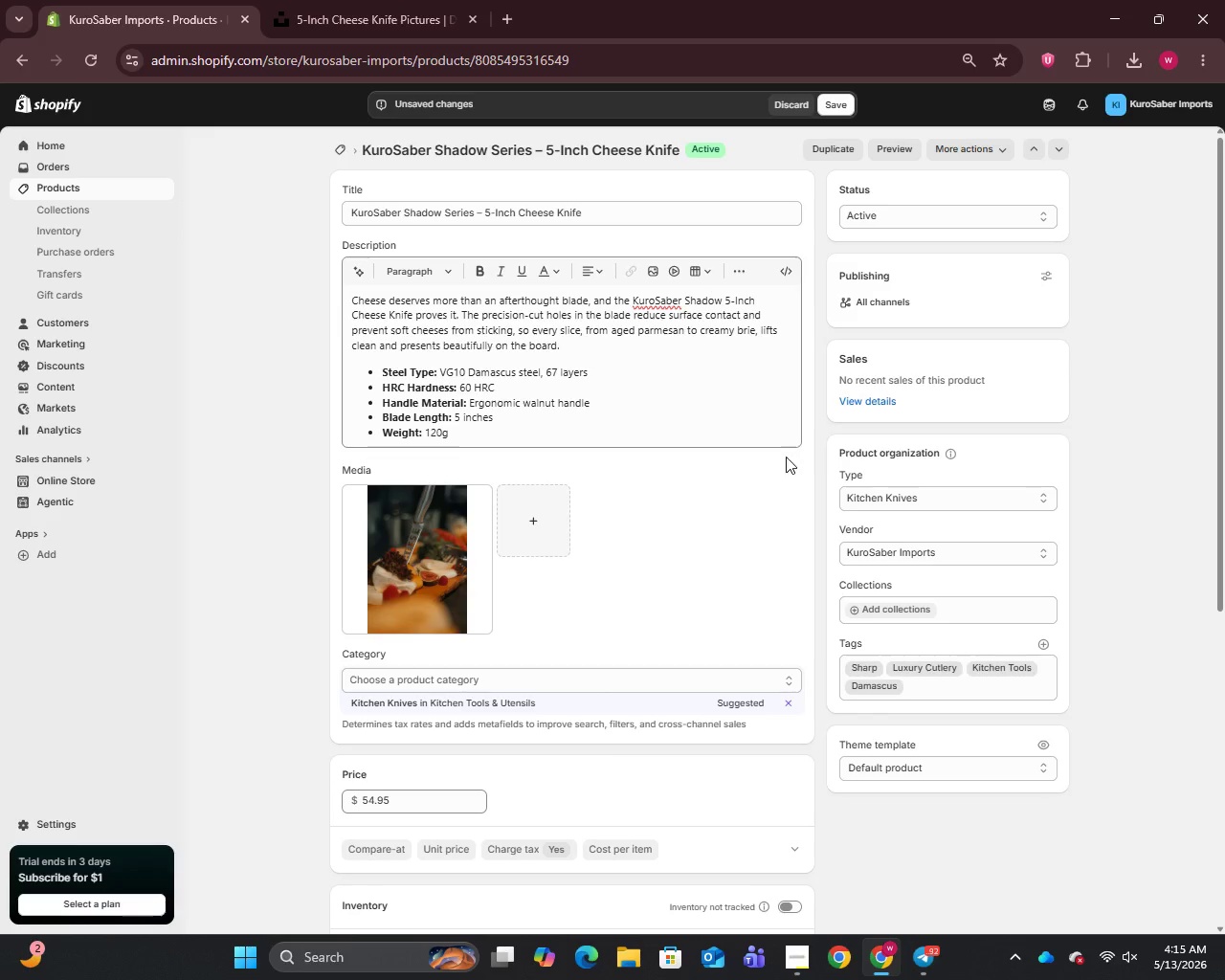 
scroll: coordinate [734, 644], scroll_direction: down, amount: 9.0
 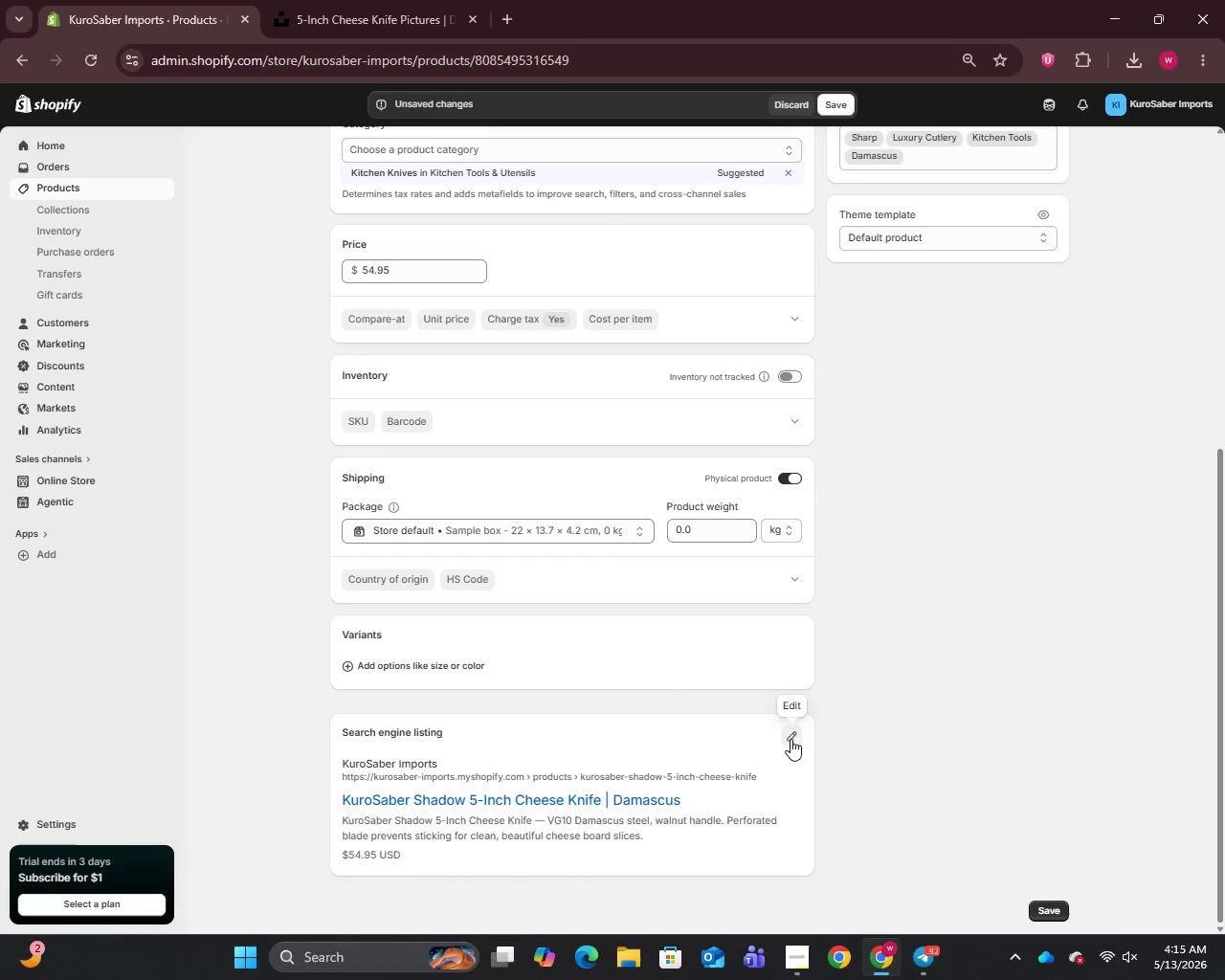 
left_click([791, 743])
 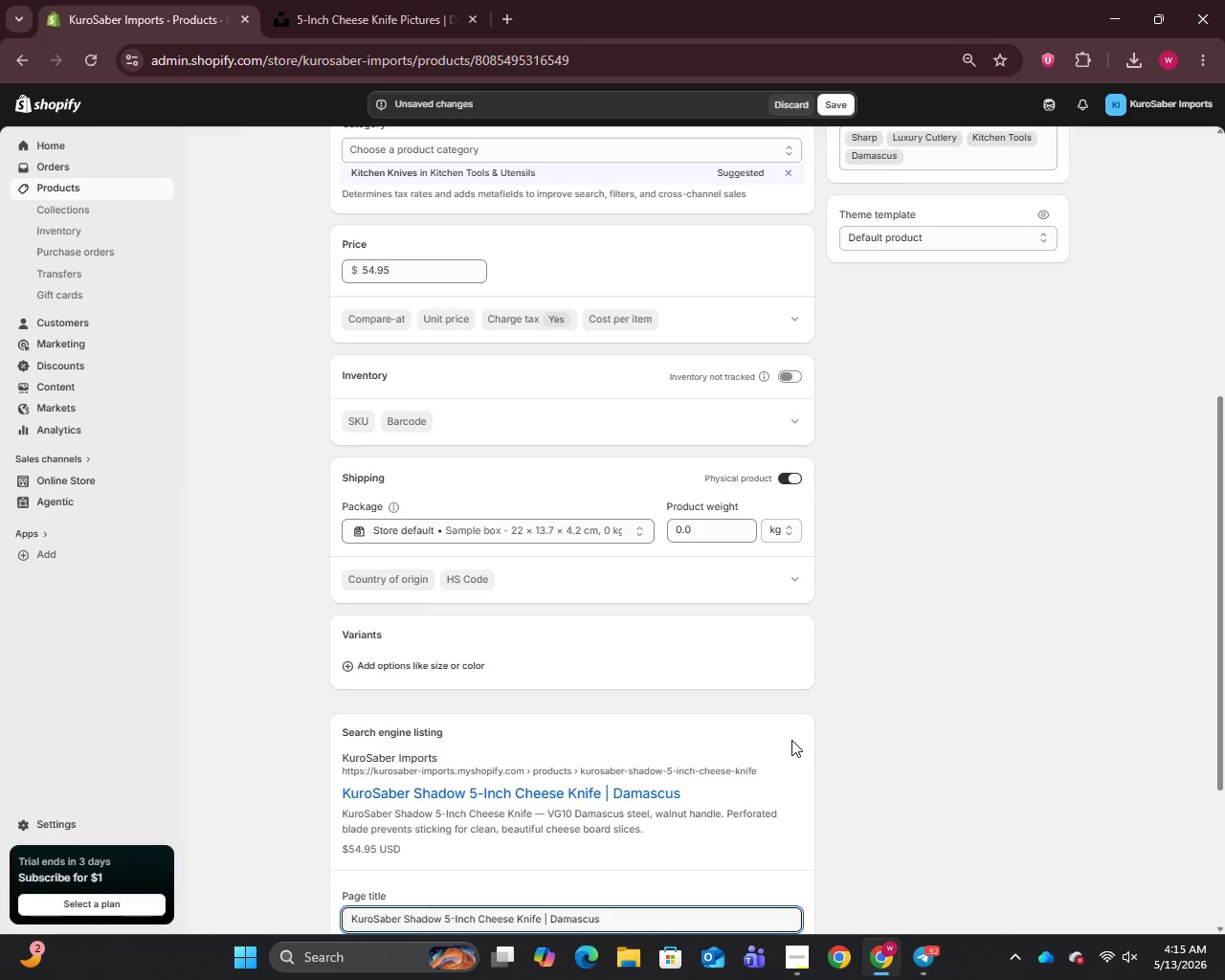 
scroll: coordinate [791, 740], scroll_direction: down, amount: 4.0
 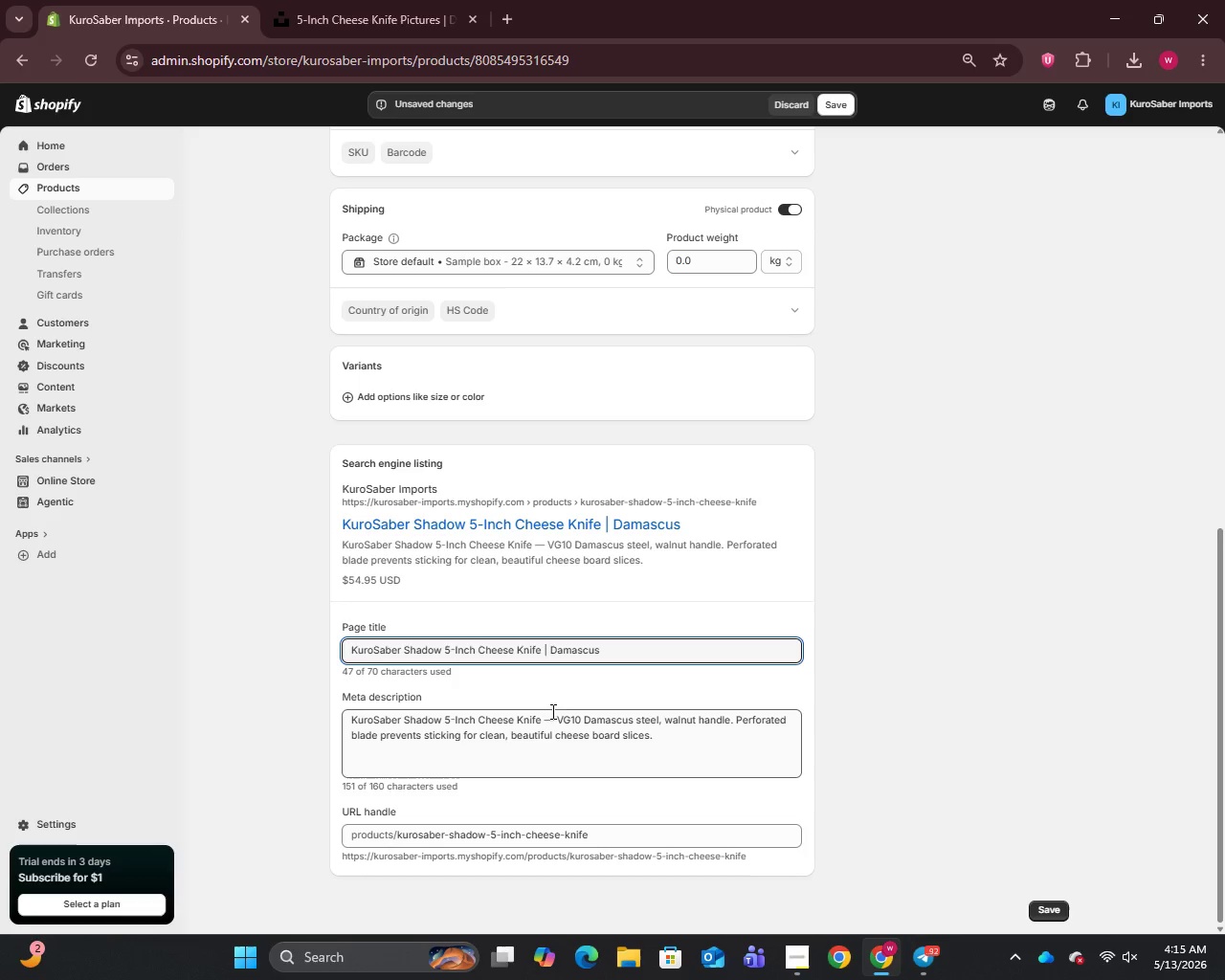 
left_click([555, 724])
 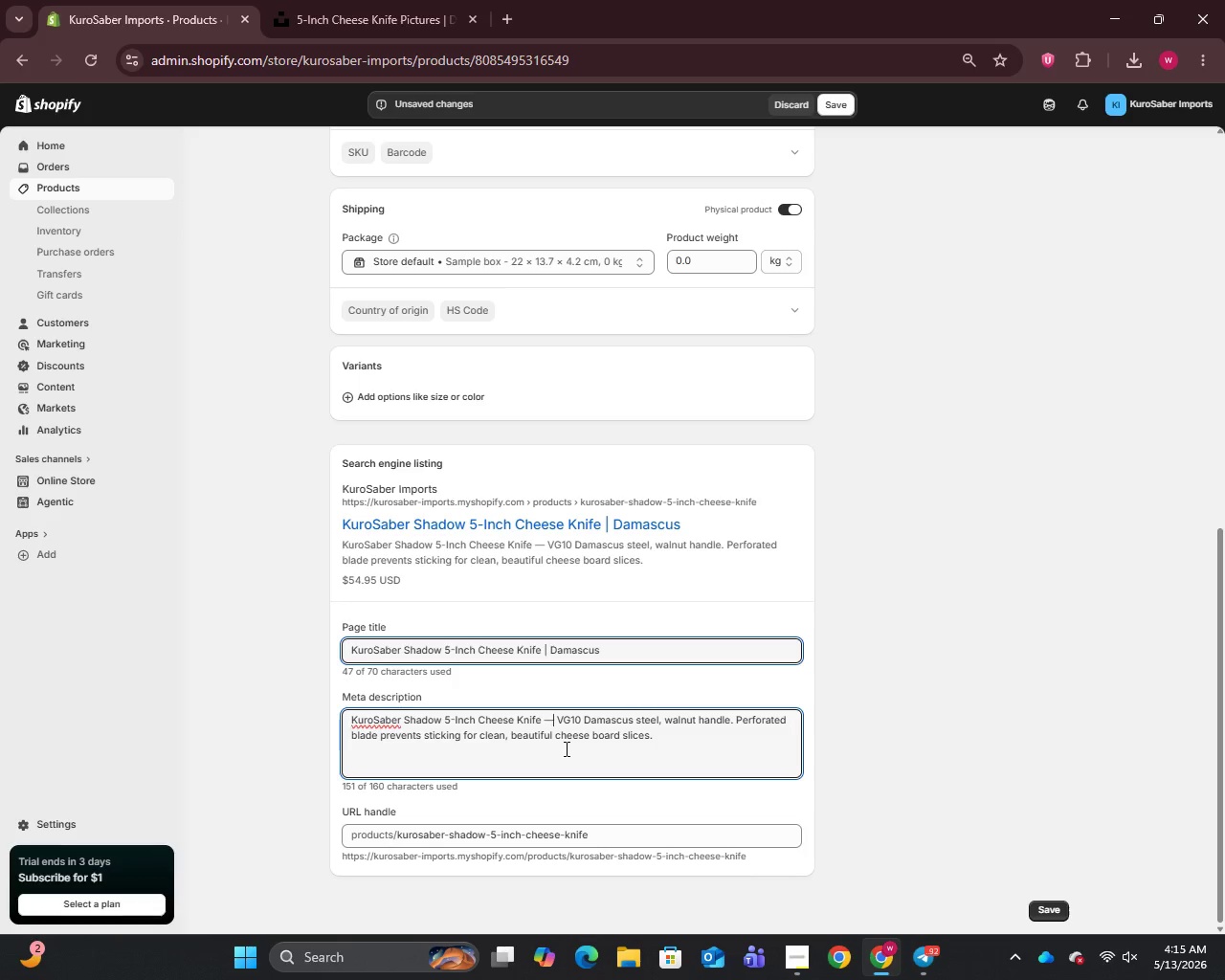 
key(Backspace)
 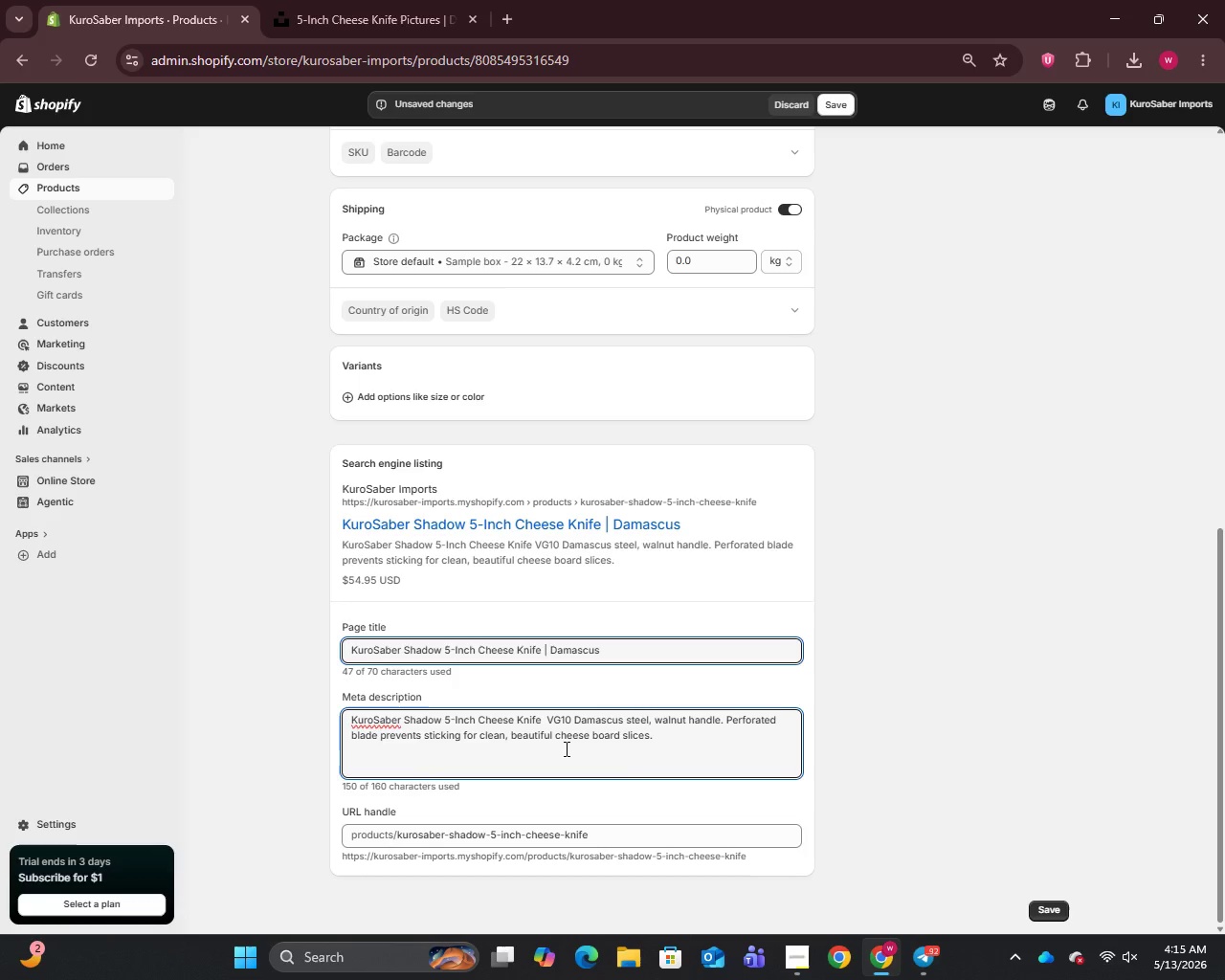 
key(Minus)
 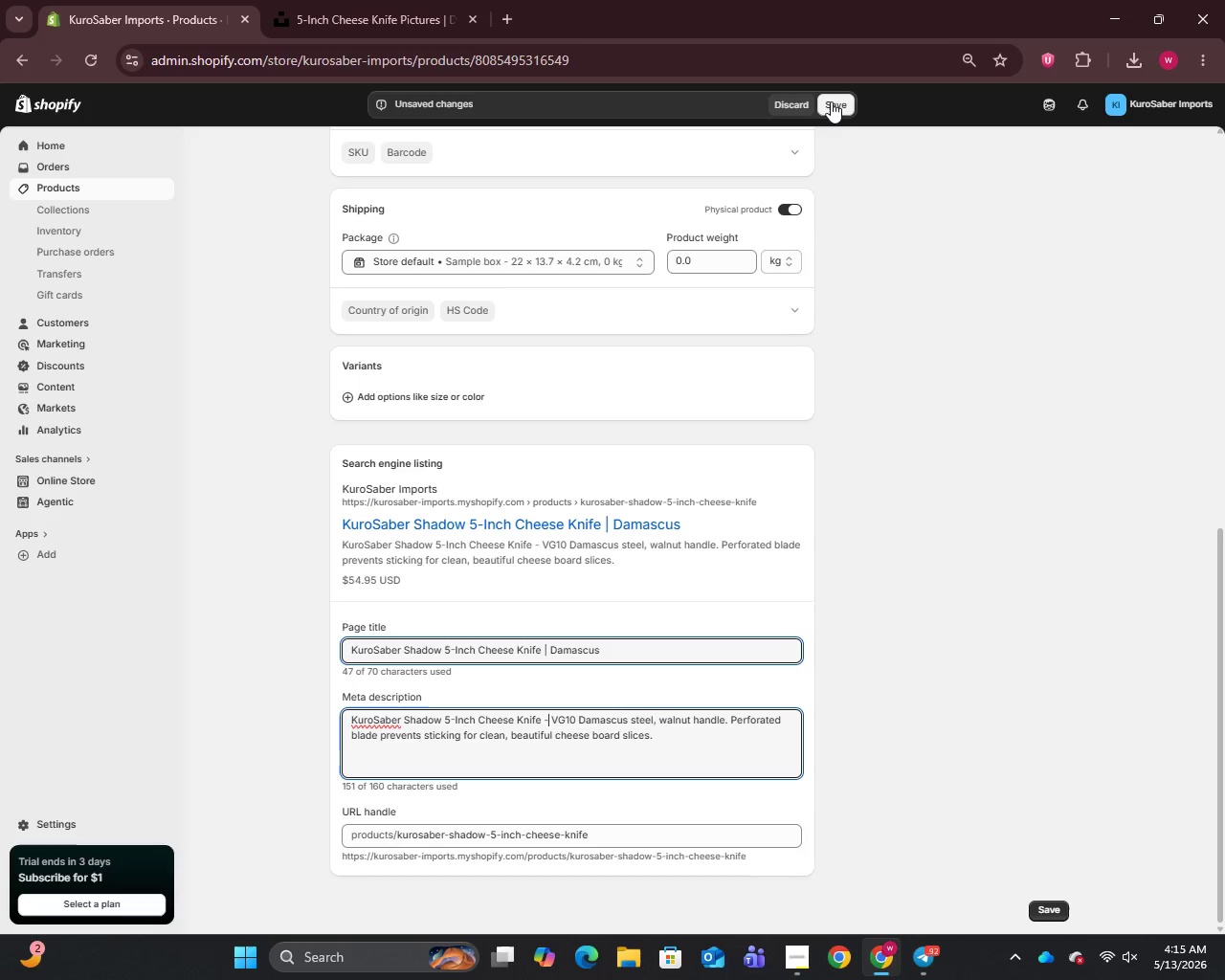 
left_click([831, 101])
 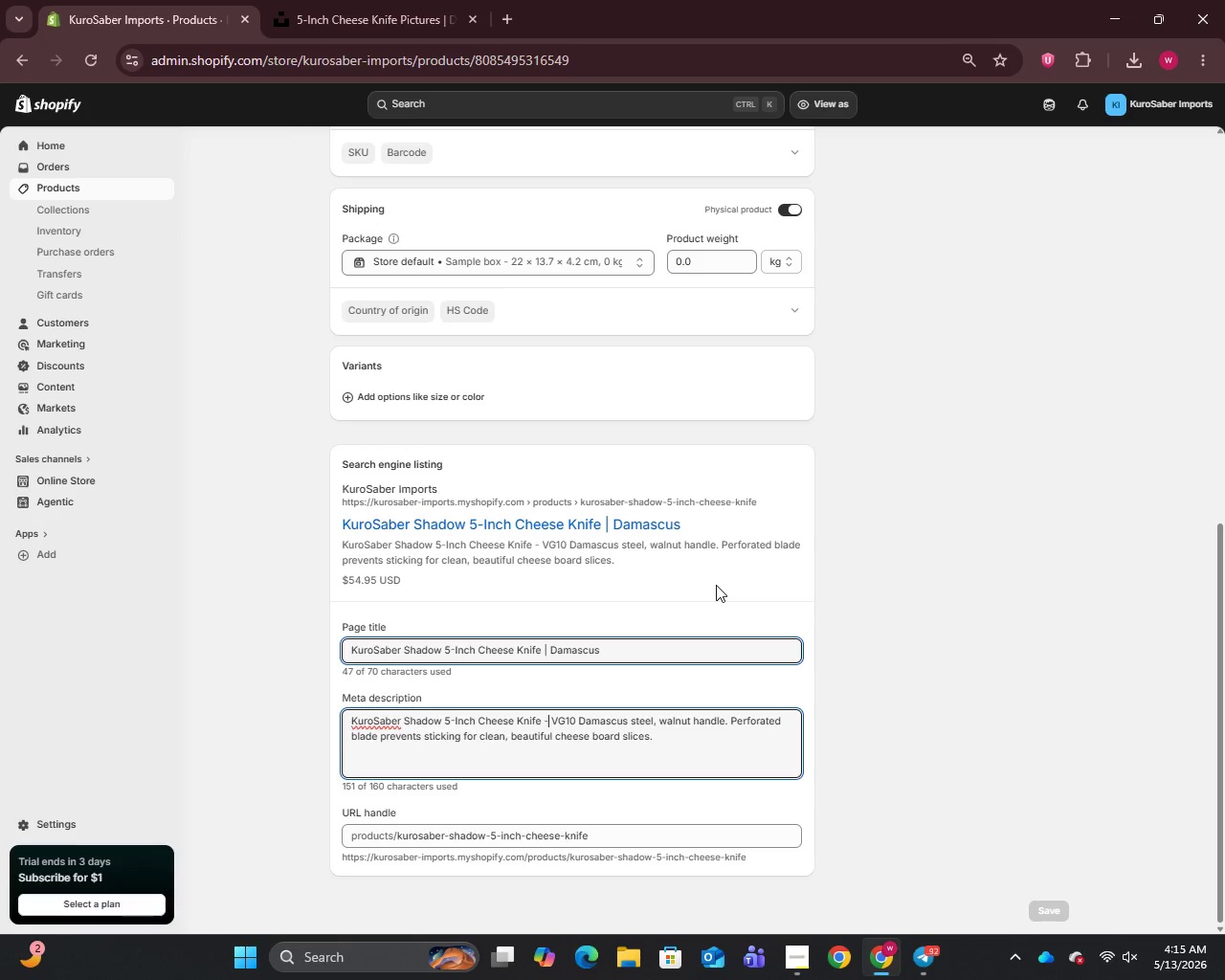 
wait(39.7)
 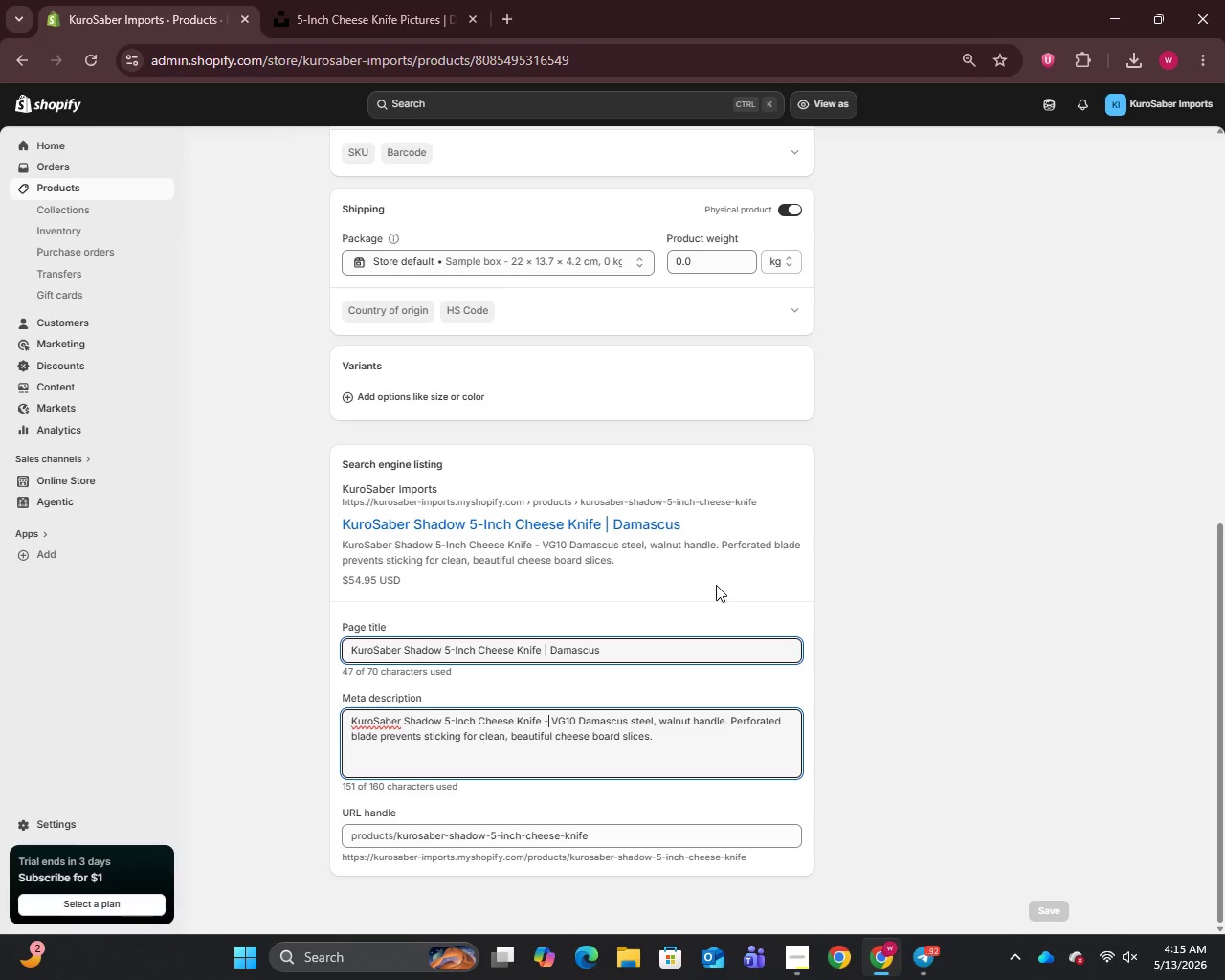 
scroll: coordinate [526, 603], scroll_direction: up, amount: 15.0
 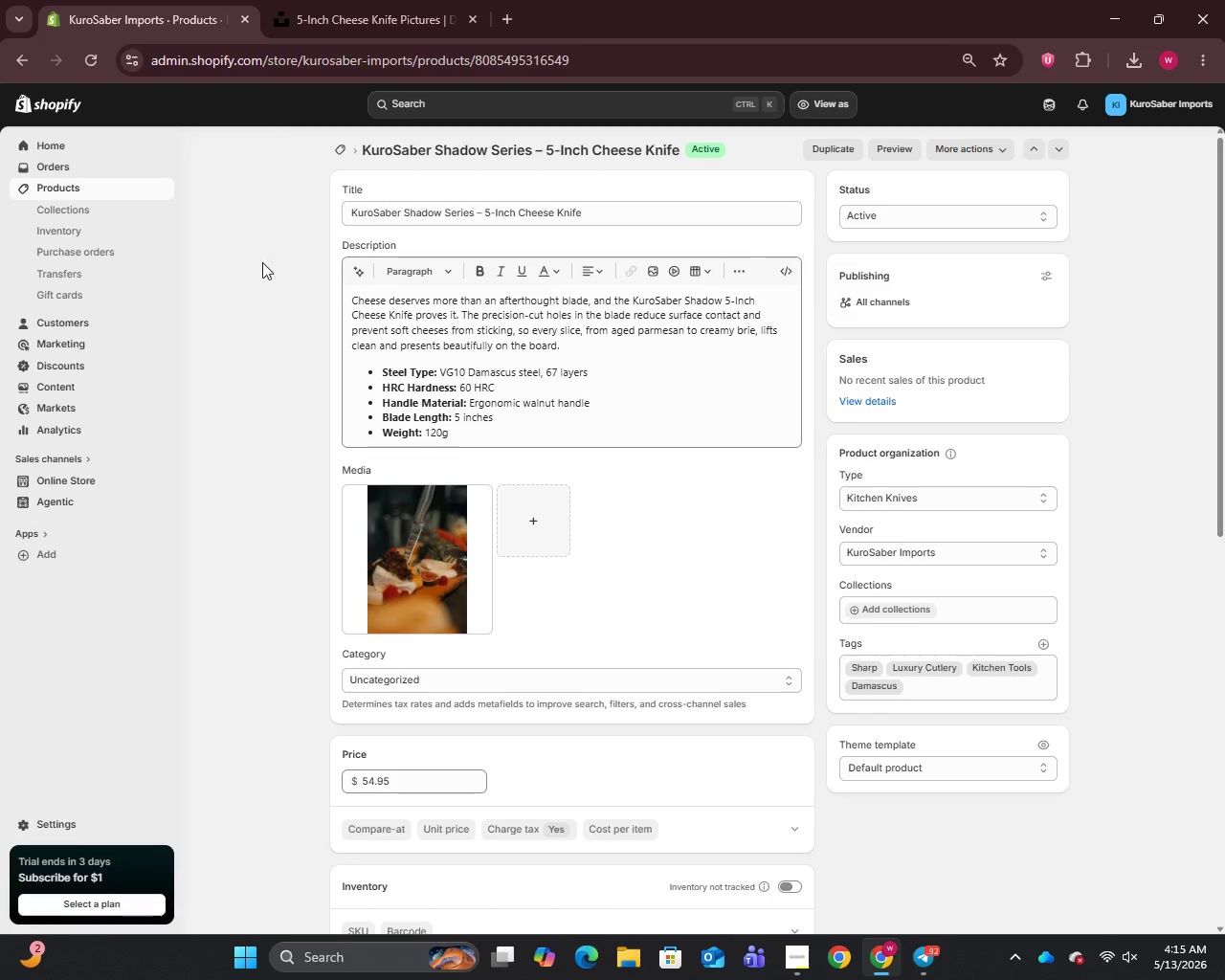 
left_click([47, 188])
 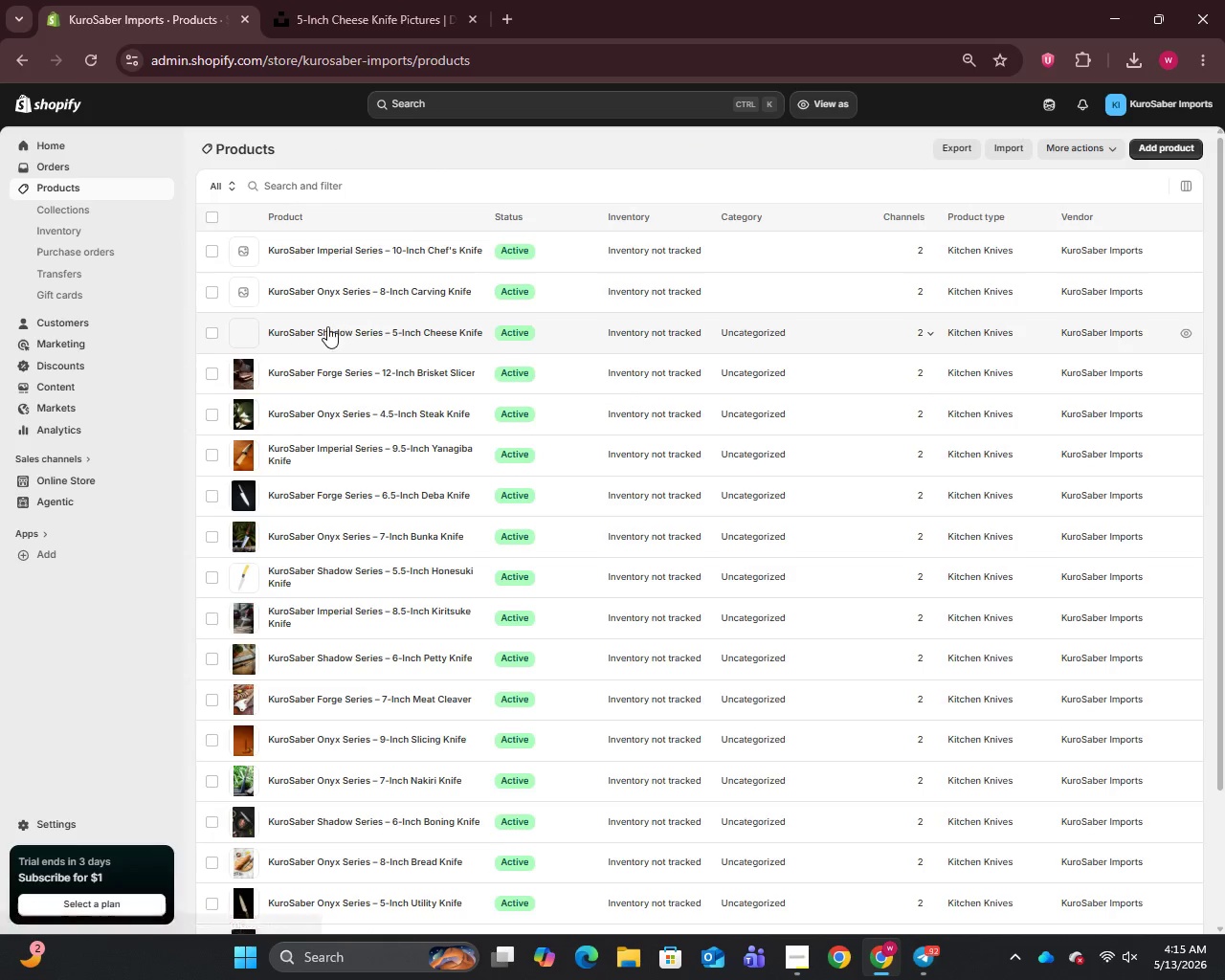 
left_click([331, 294])
 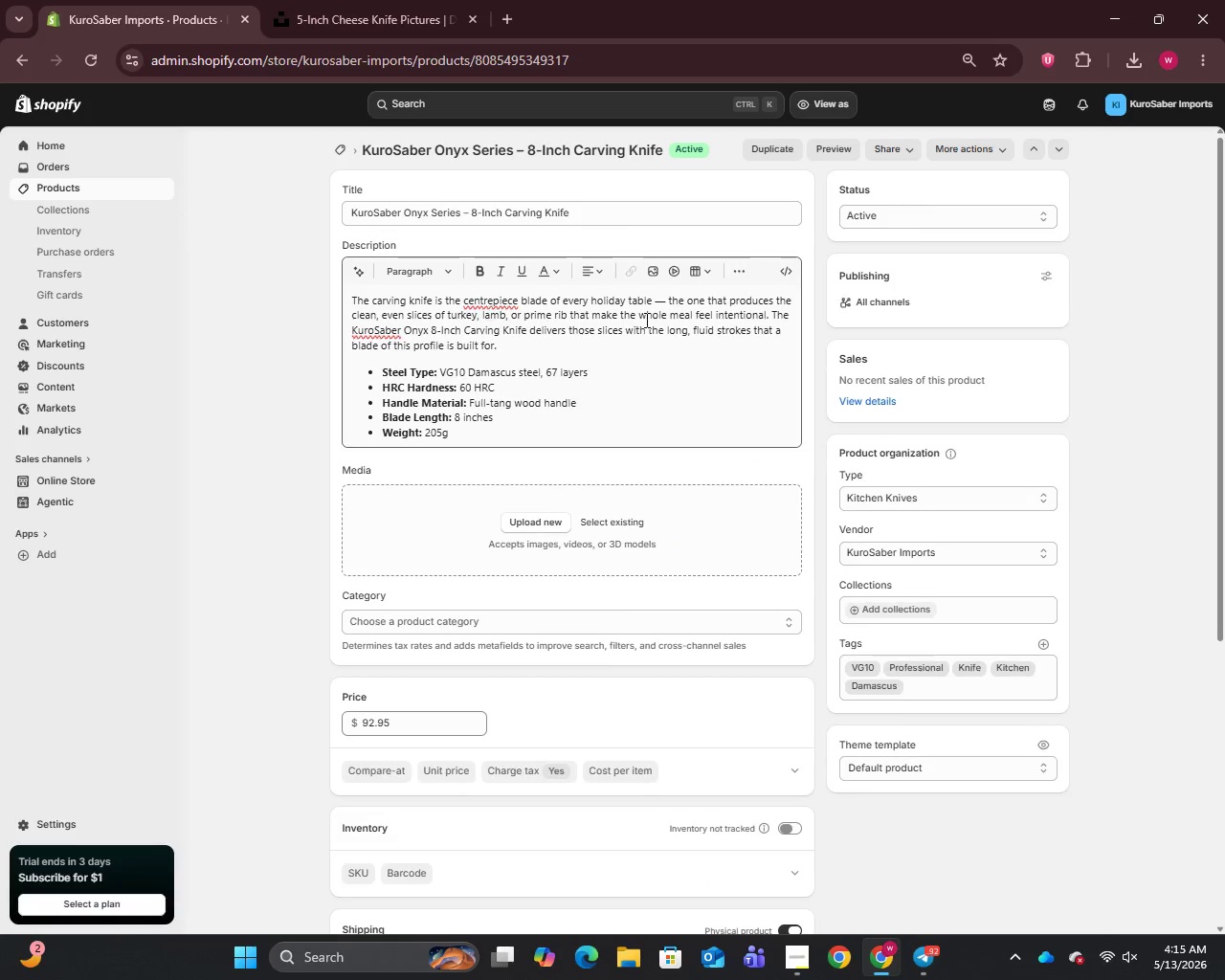 
left_click([663, 307])
 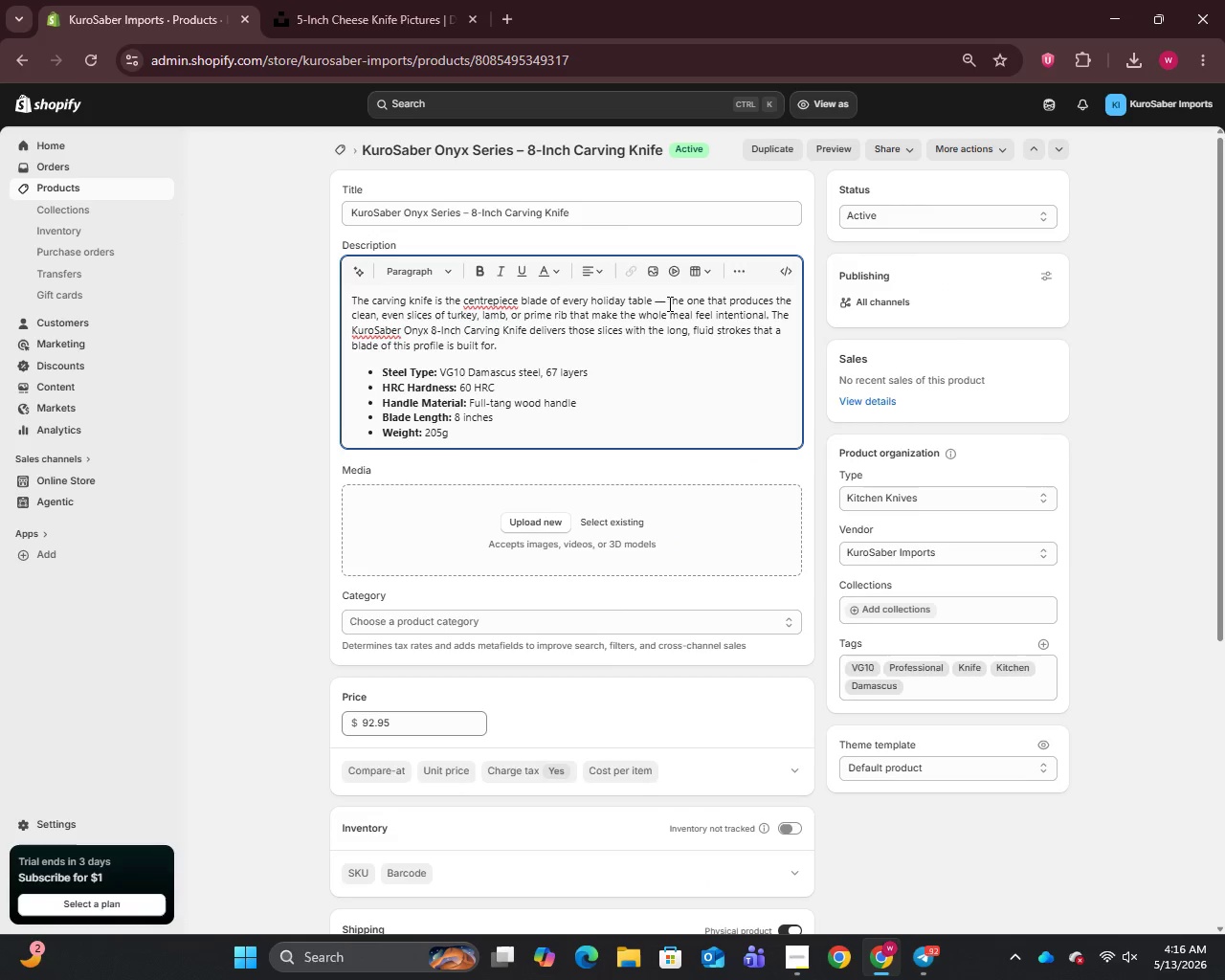 
left_click_drag(start_coordinate=[661, 286], to_coordinate=[662, 293])
 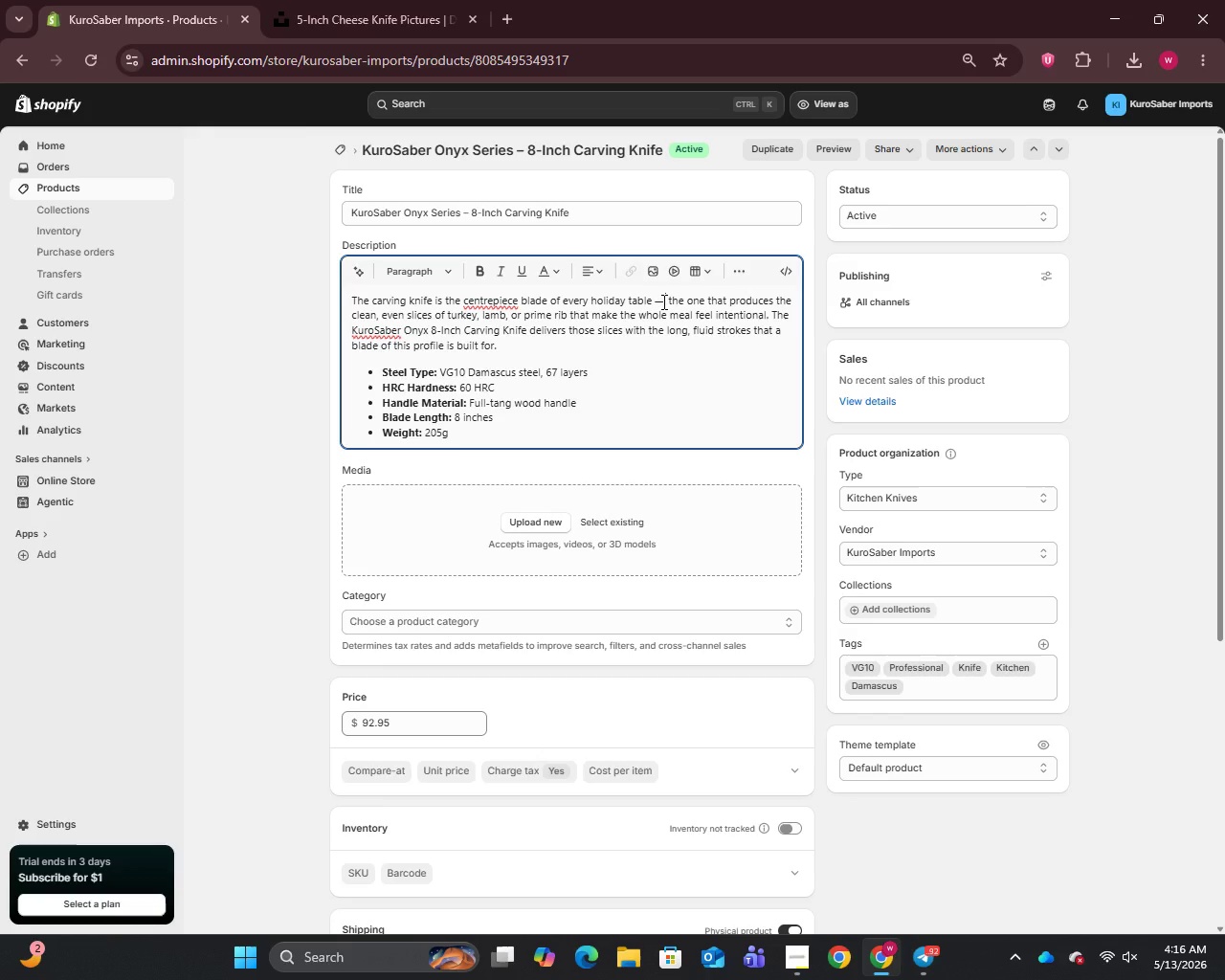 
double_click([662, 301])
 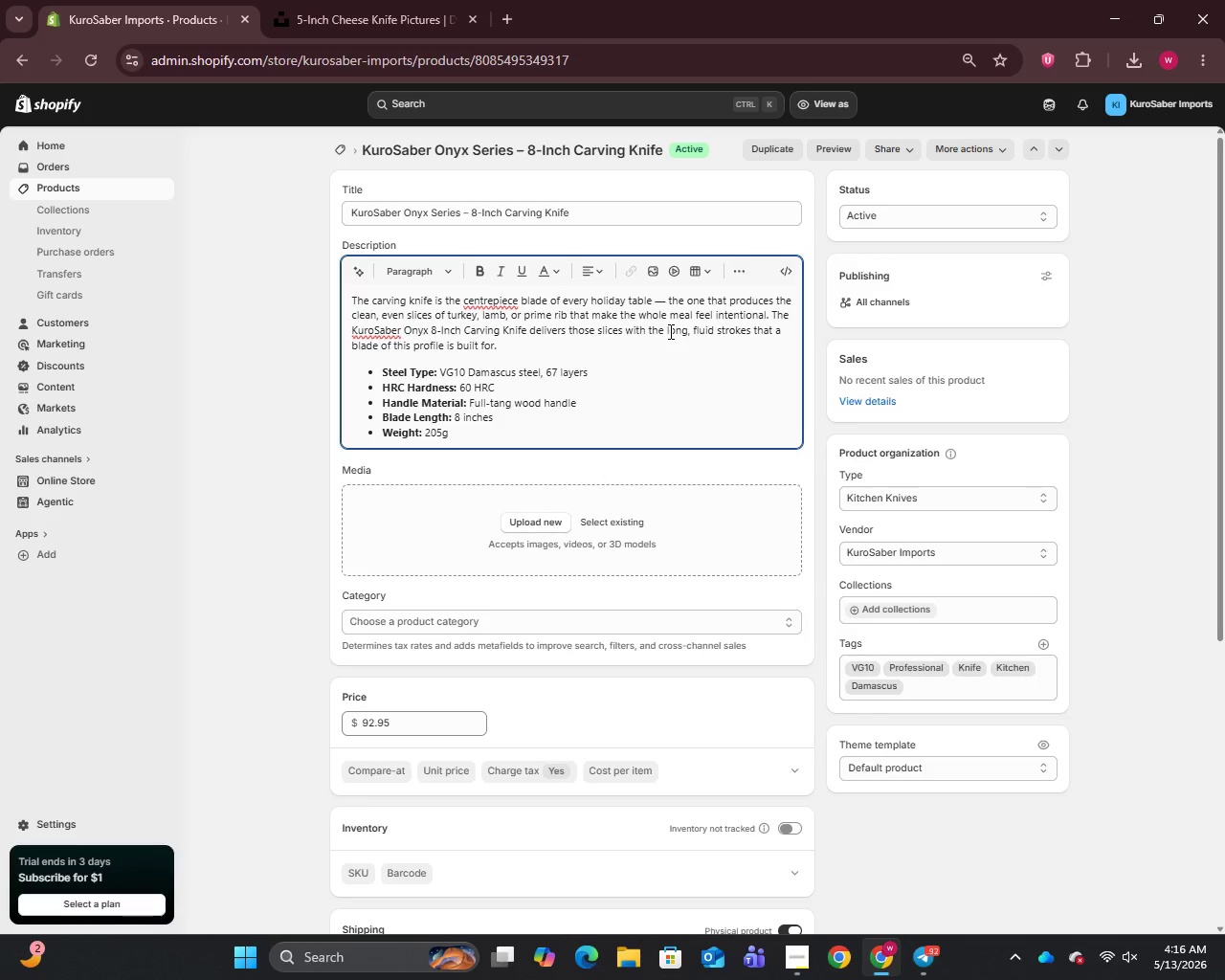 
key(Backspace)
 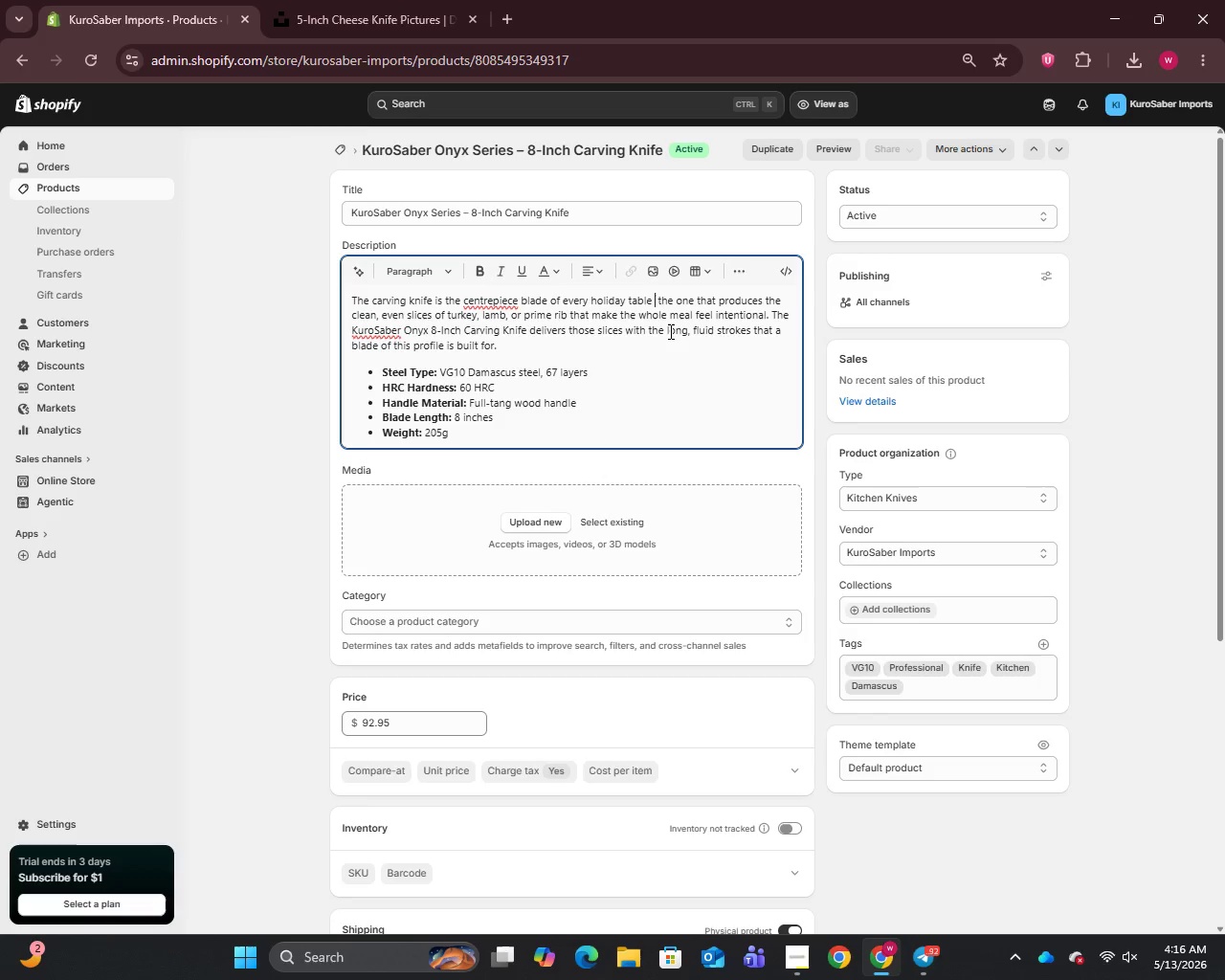 
key(Backspace)
 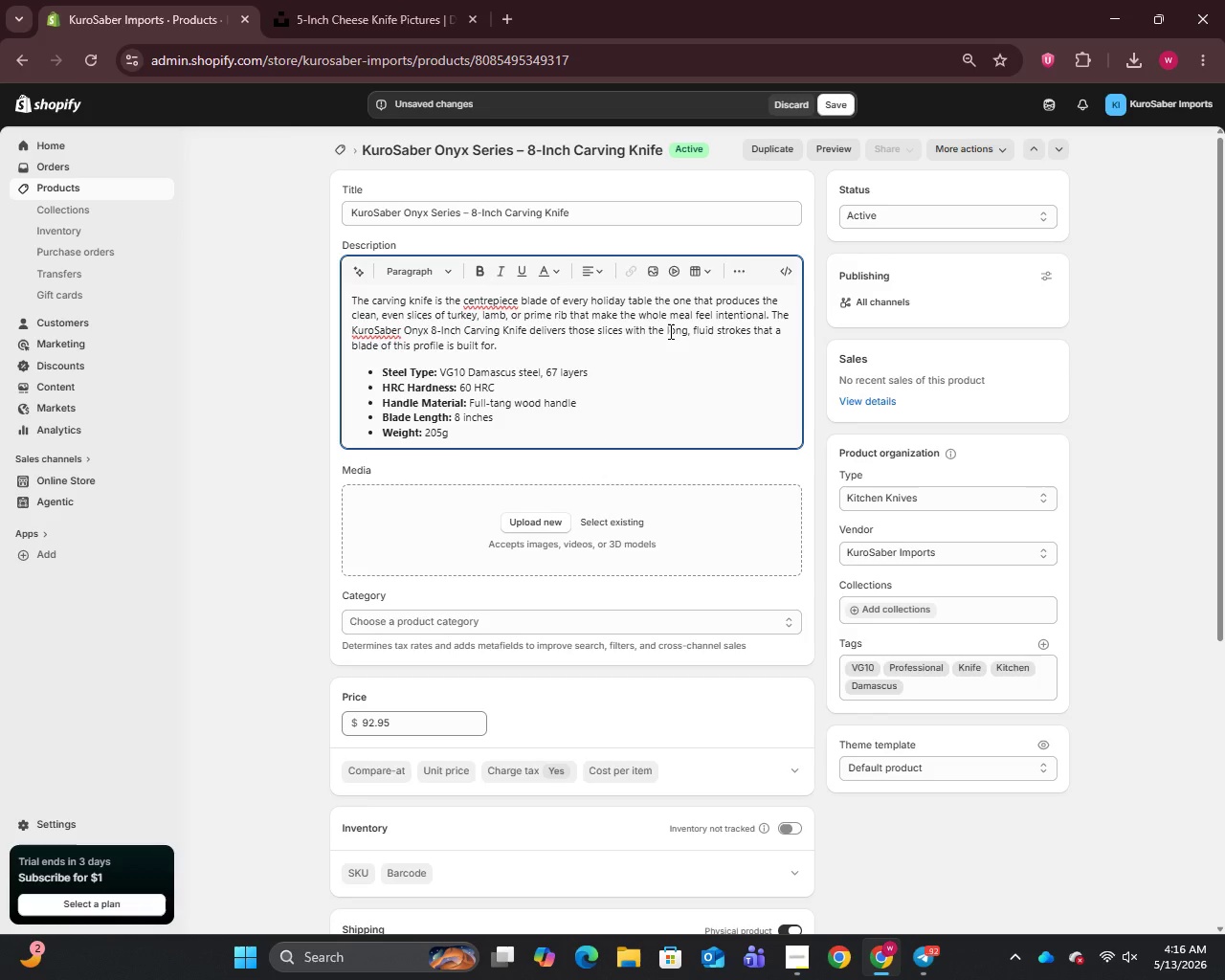 
key(Comma)
 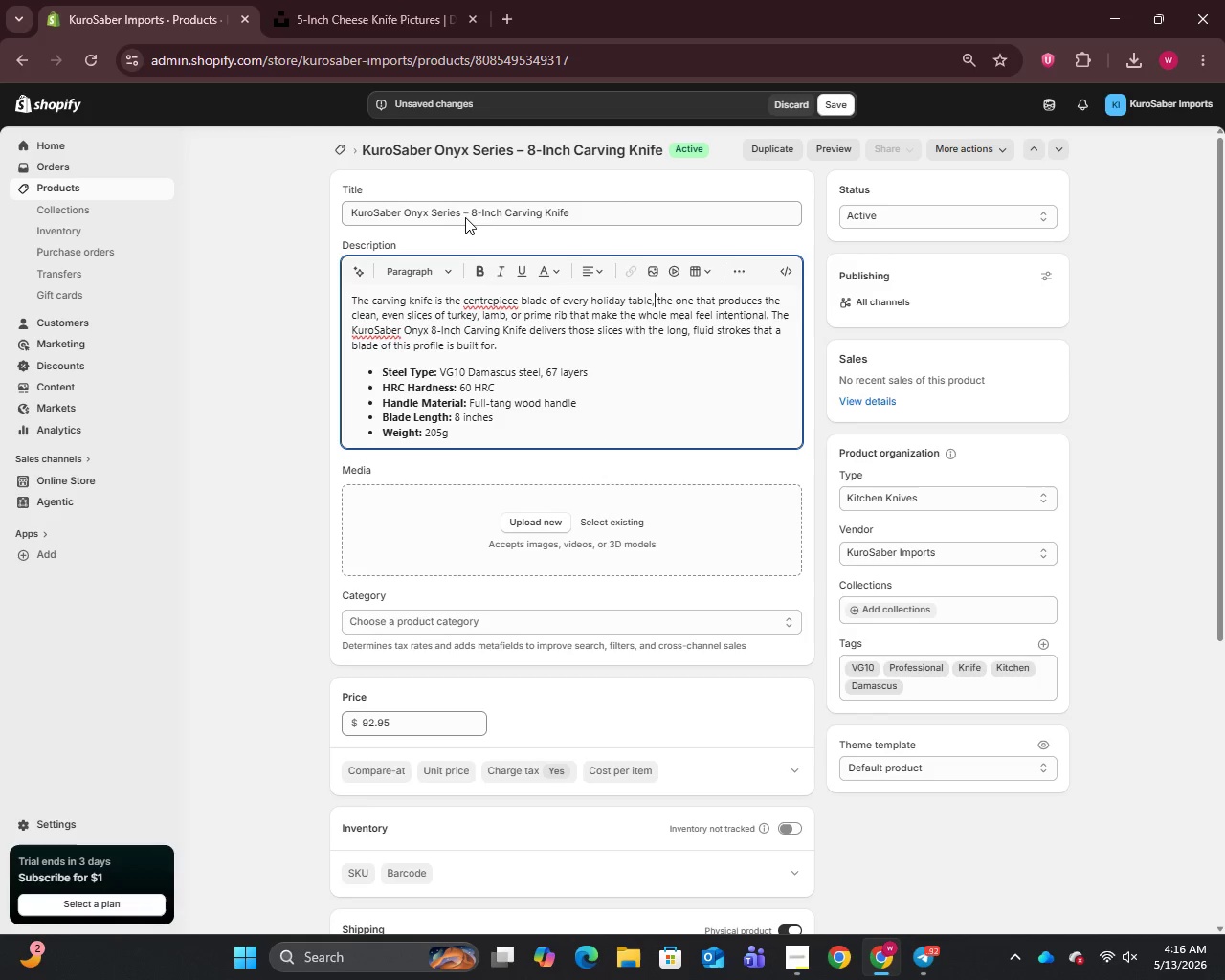 
left_click_drag(start_coordinate=[473, 214], to_coordinate=[637, 222])
 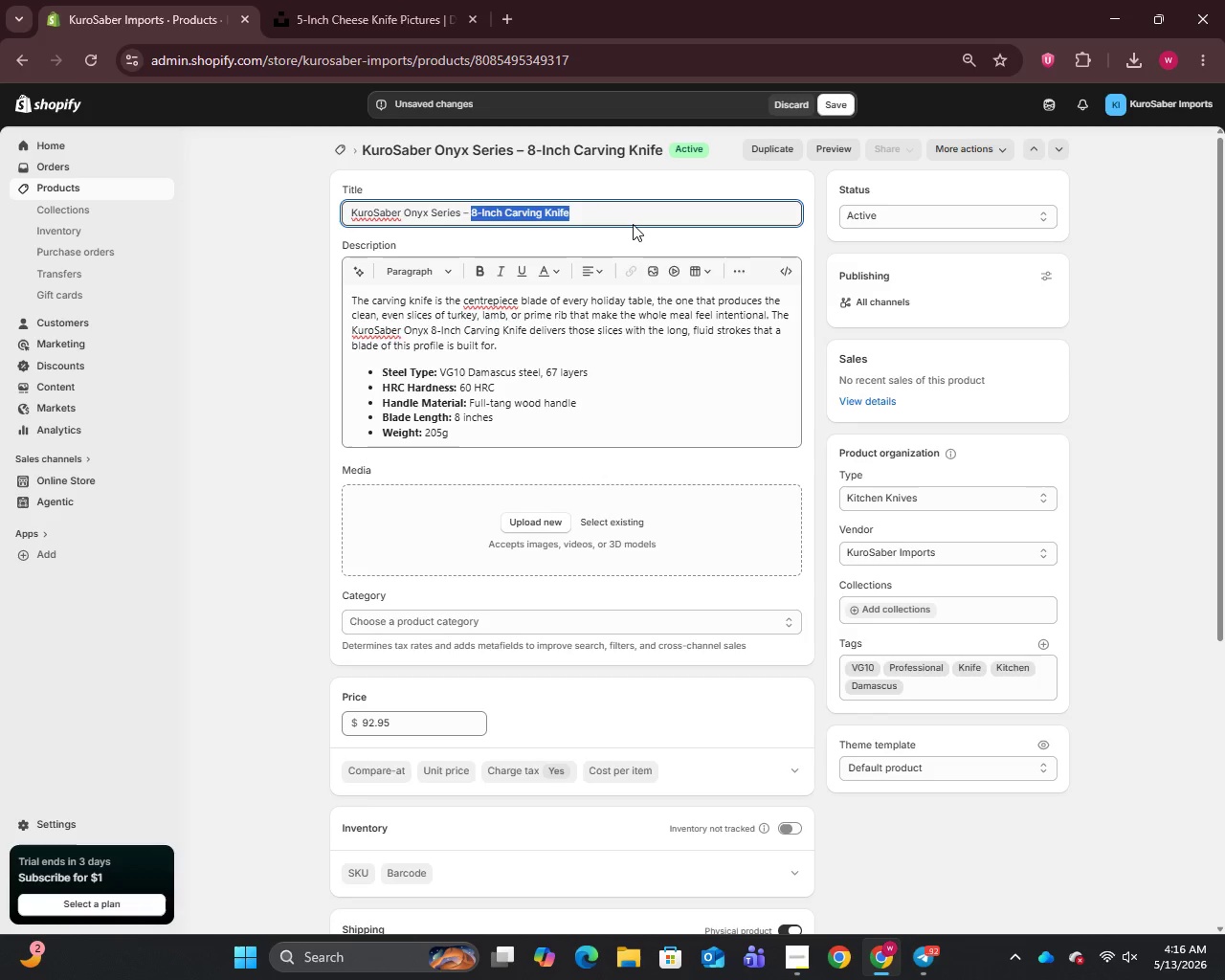 
hold_key(key=ControlLeft, duration=0.97)
 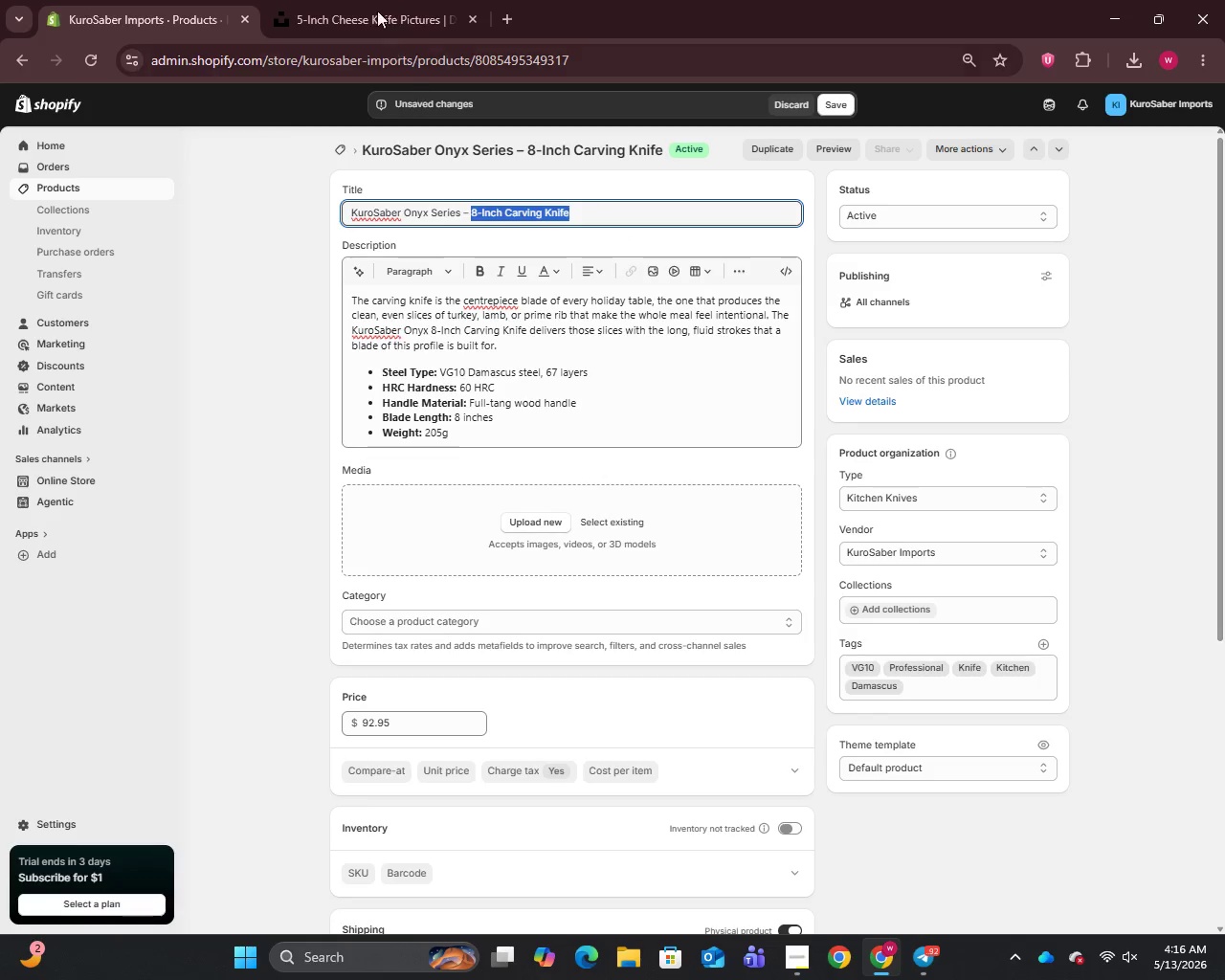 
hold_key(key=C, duration=0.33)
 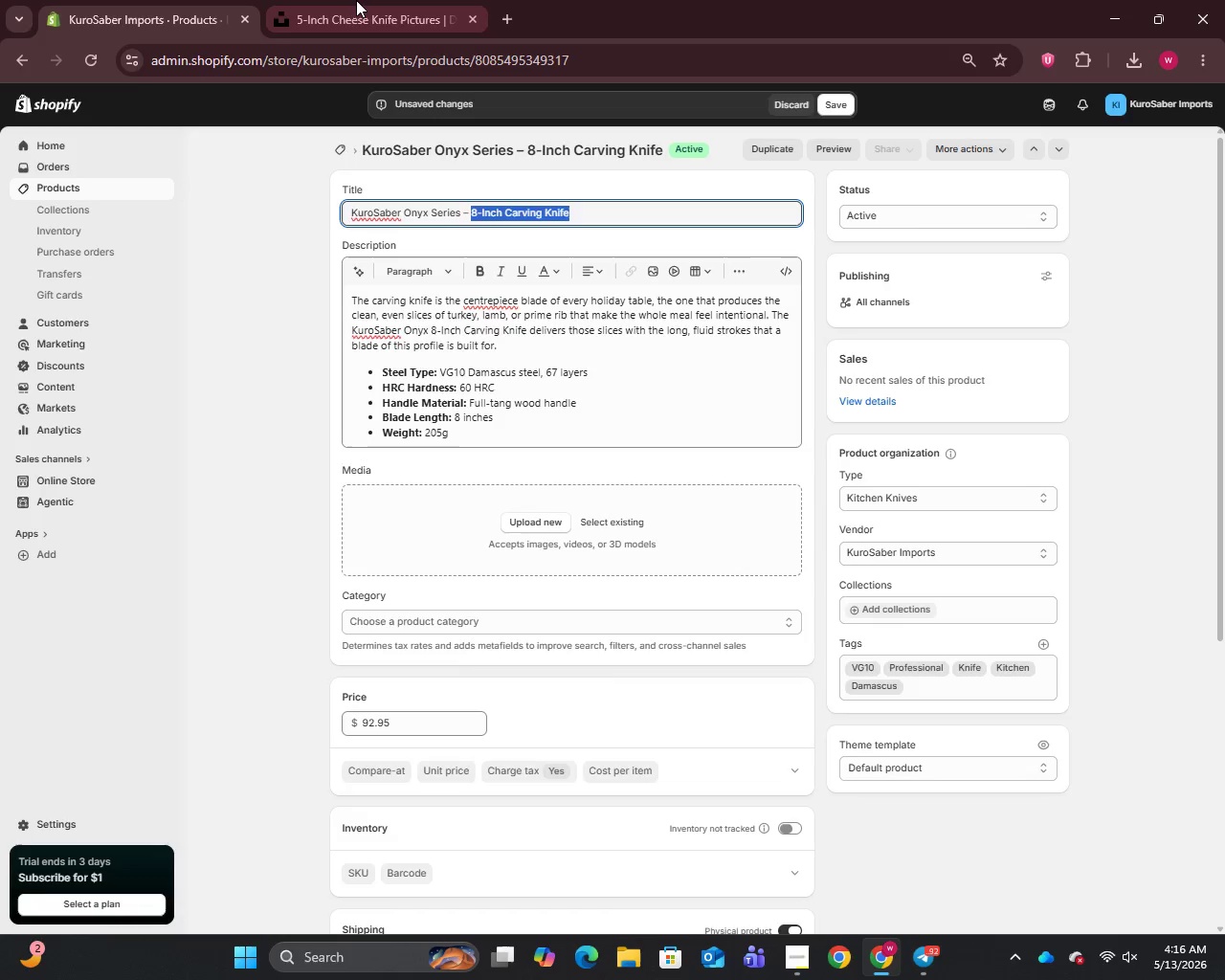 
left_click_drag(start_coordinate=[352, 0], to_coordinate=[352, 6])
 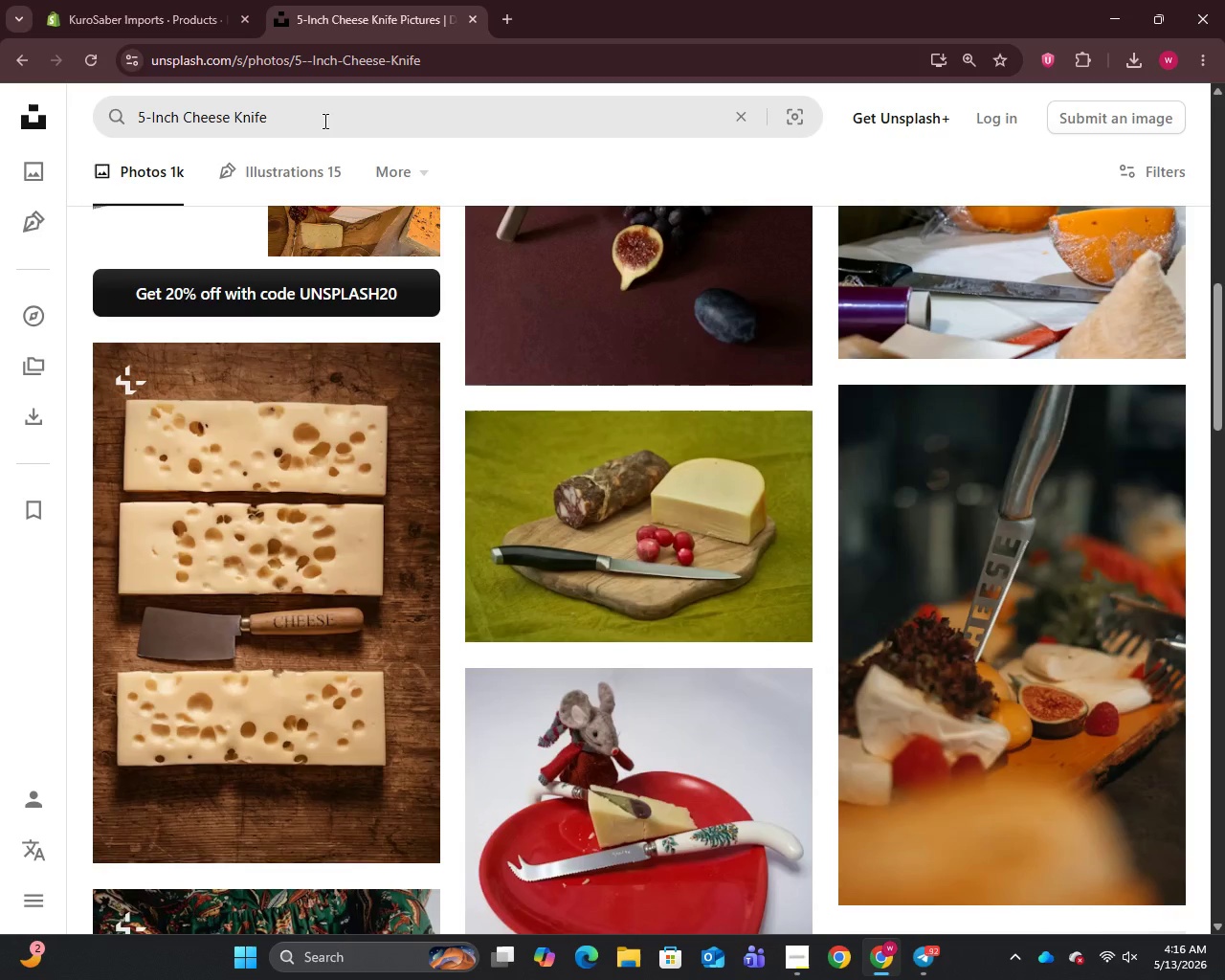 
left_click([323, 121])
 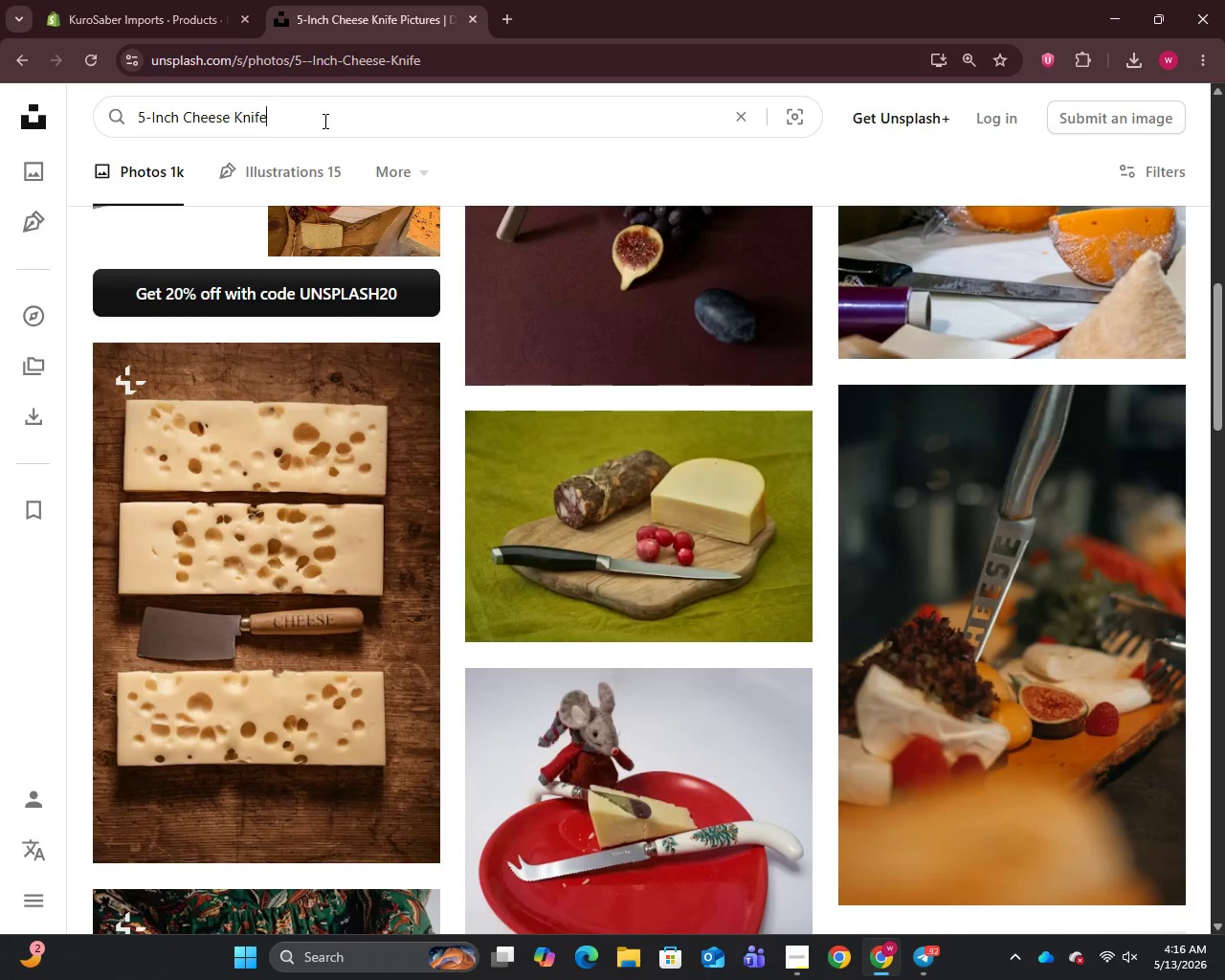 
key(Control+A)
 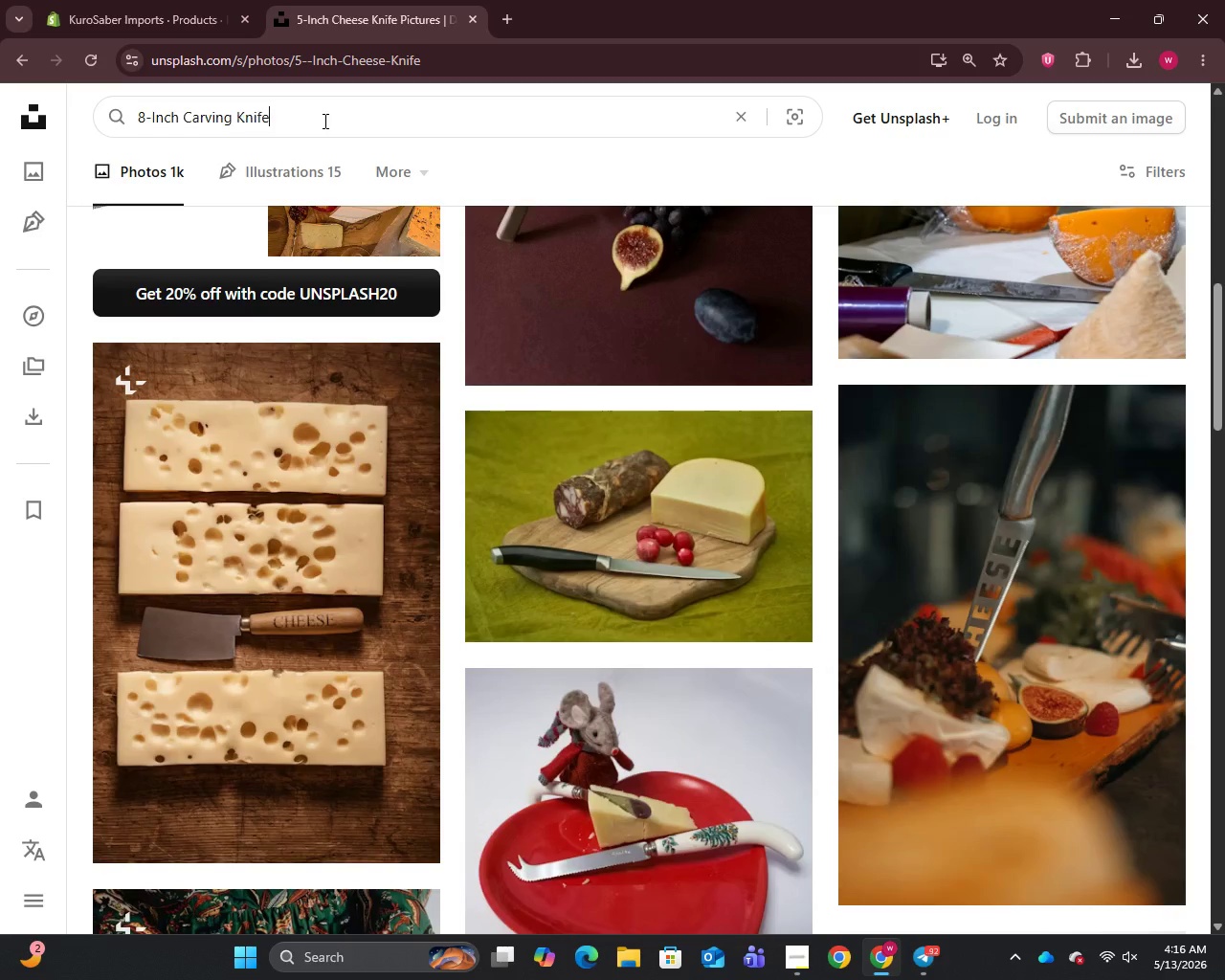 
key(Control+V)
 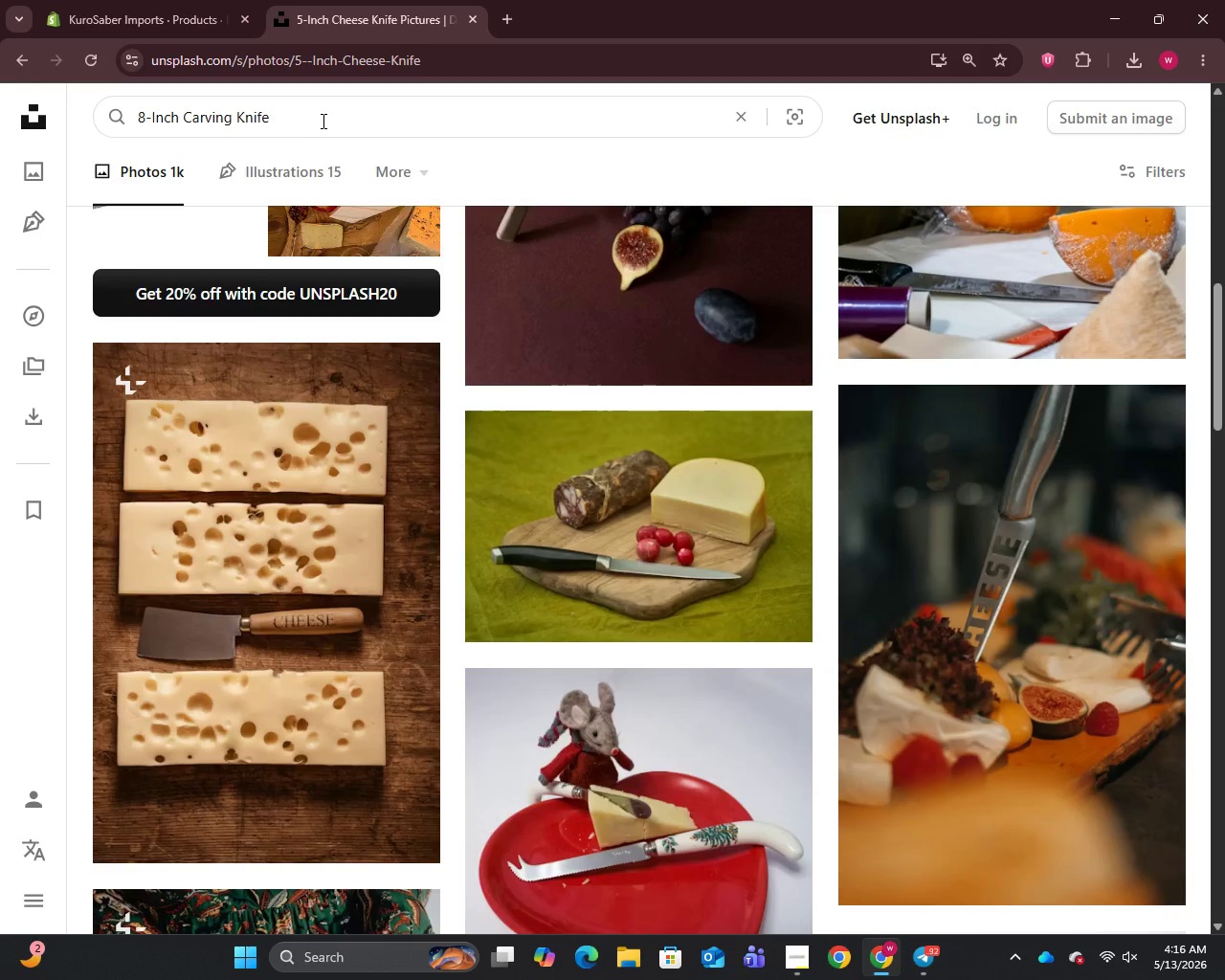 
key(Enter)
 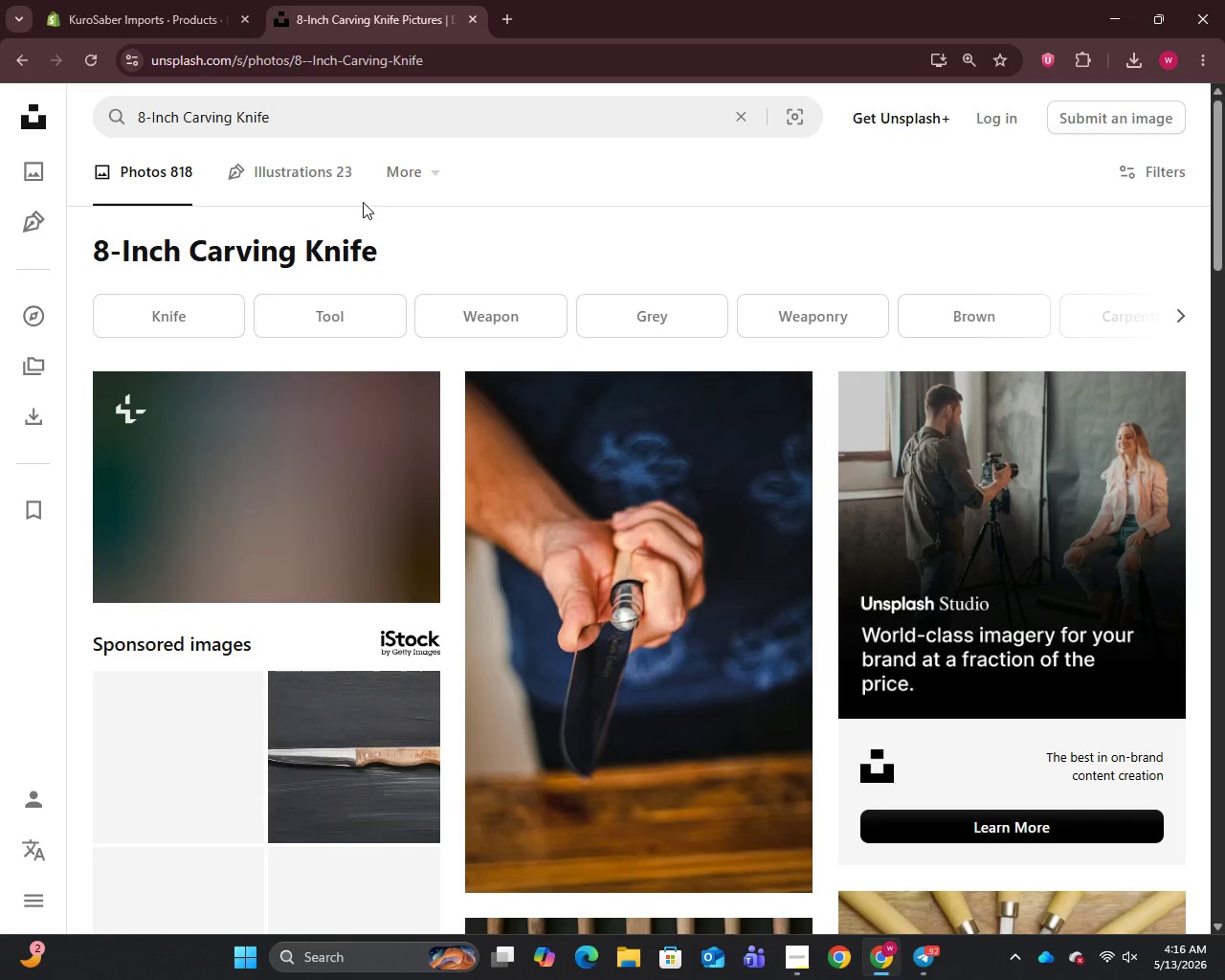 
mouse_move([472, 488])
 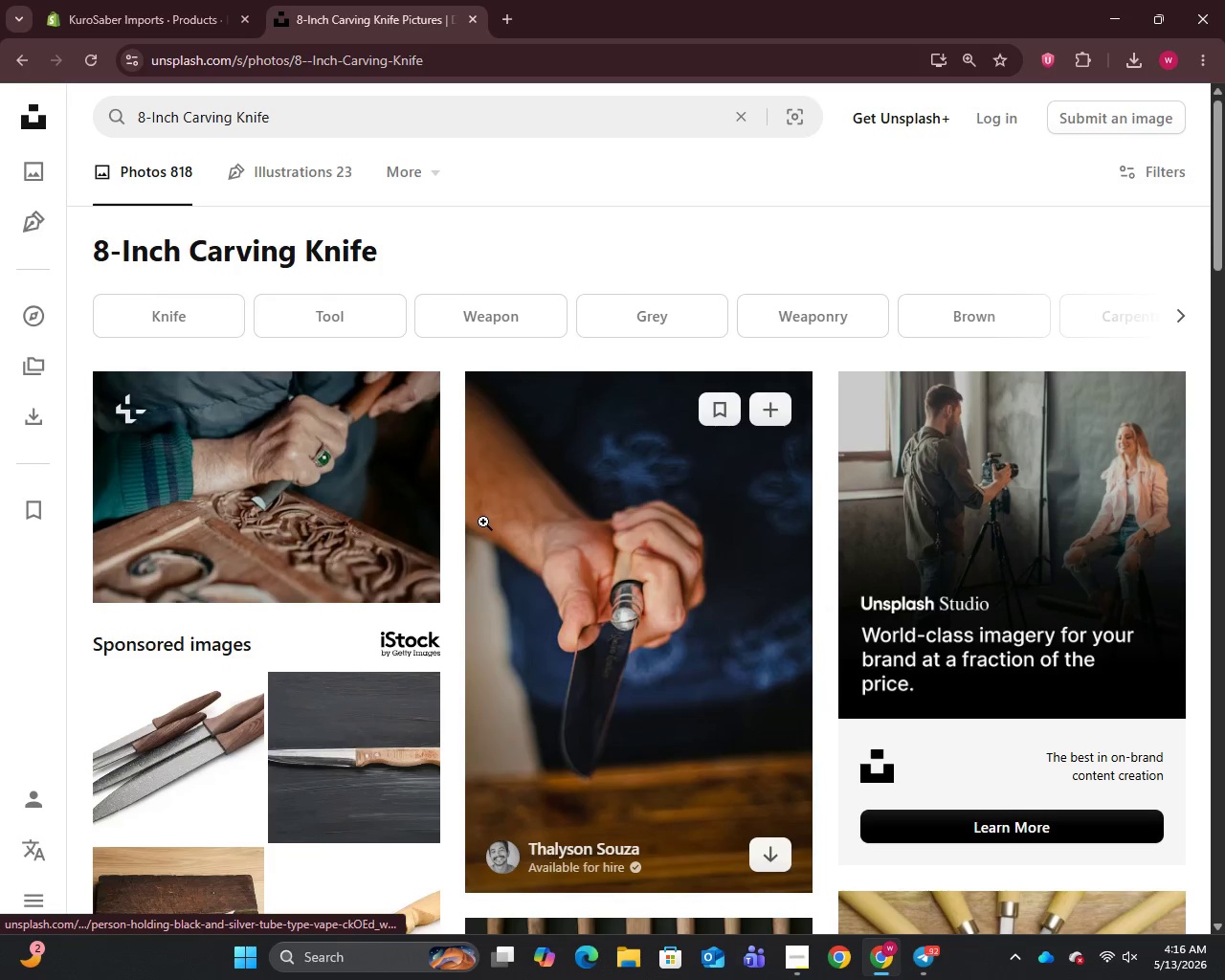 
scroll: coordinate [482, 508], scroll_direction: down, amount: 22.0
 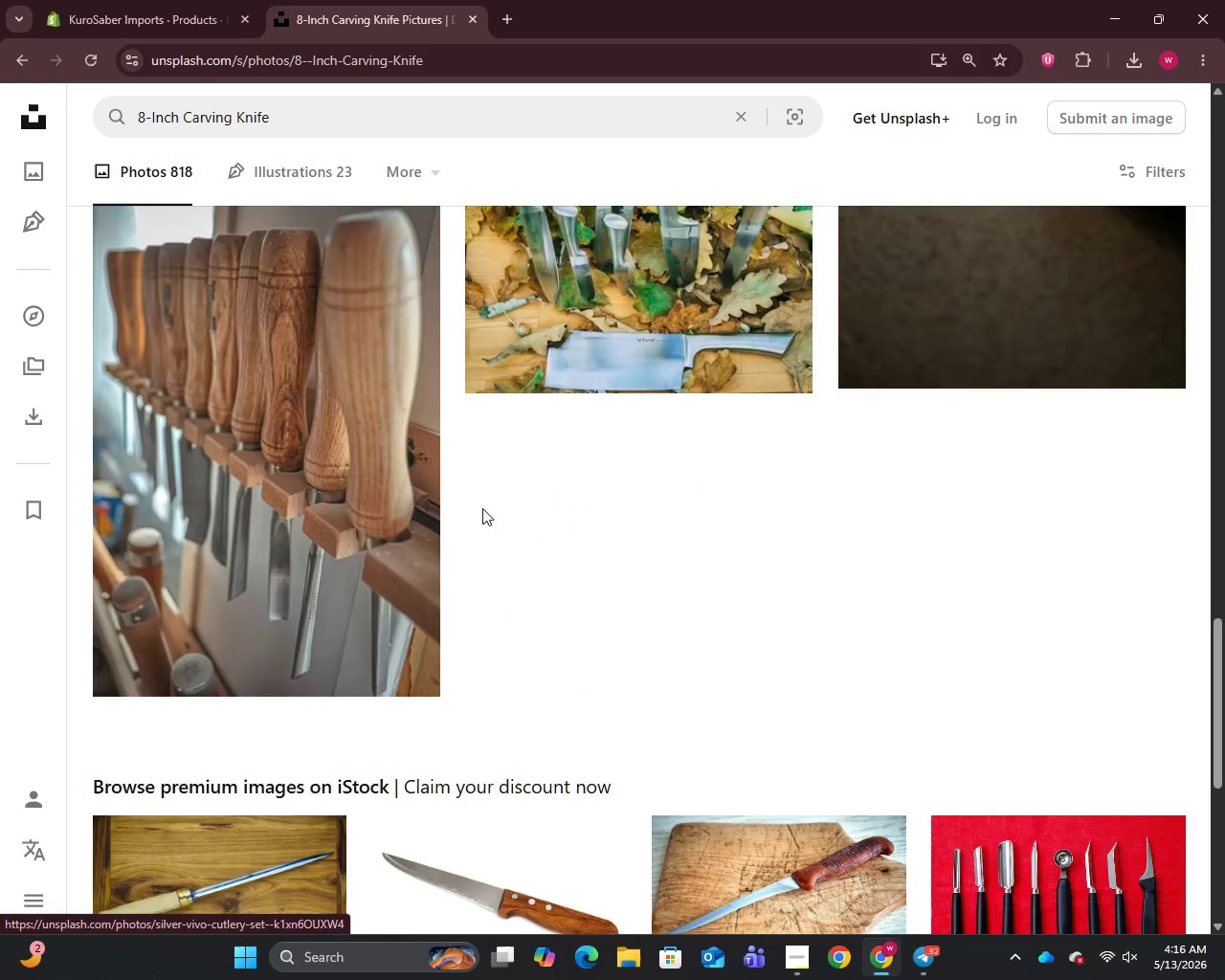 
scroll: coordinate [482, 508], scroll_direction: up, amount: 34.0
 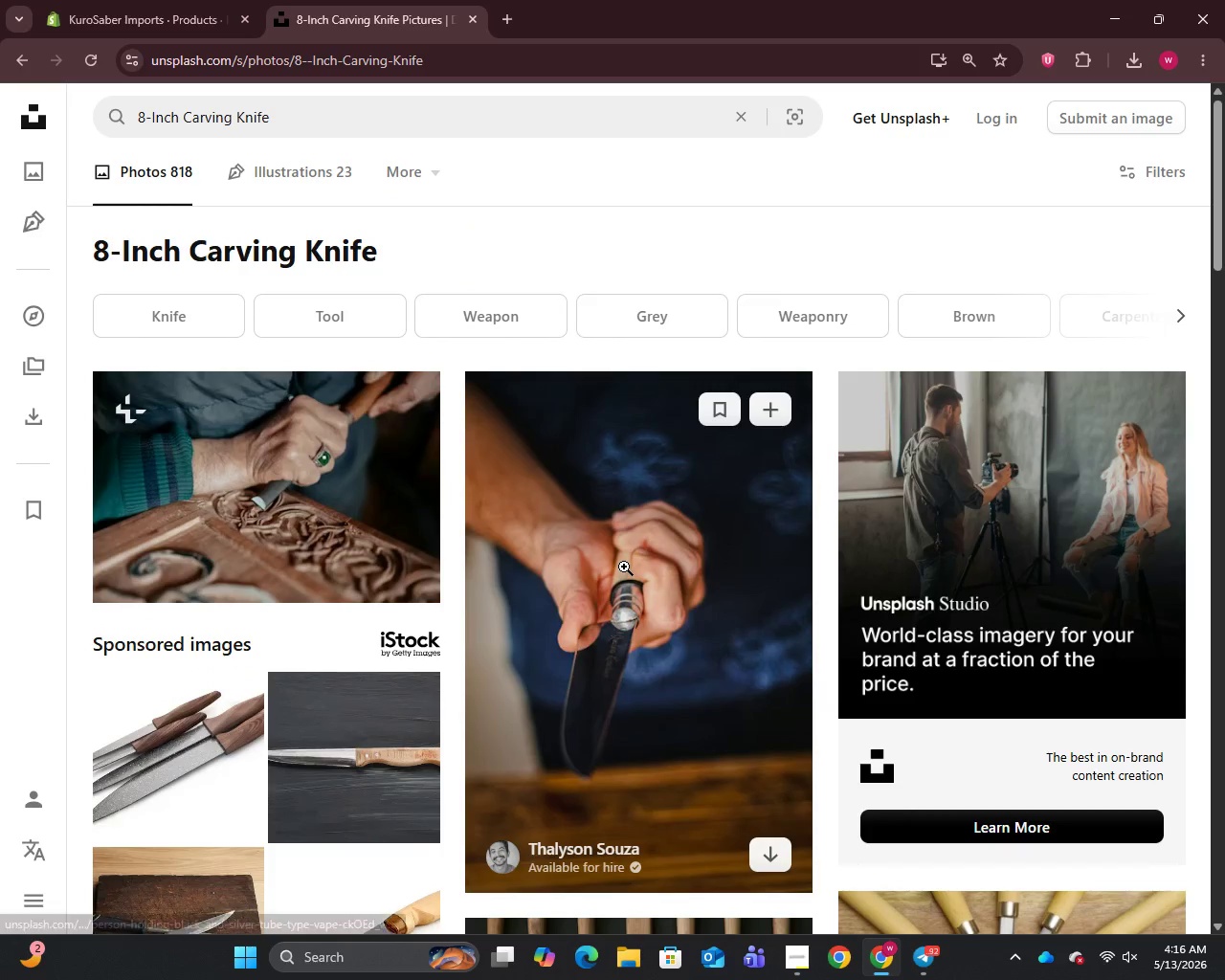 
right_click([624, 567])
 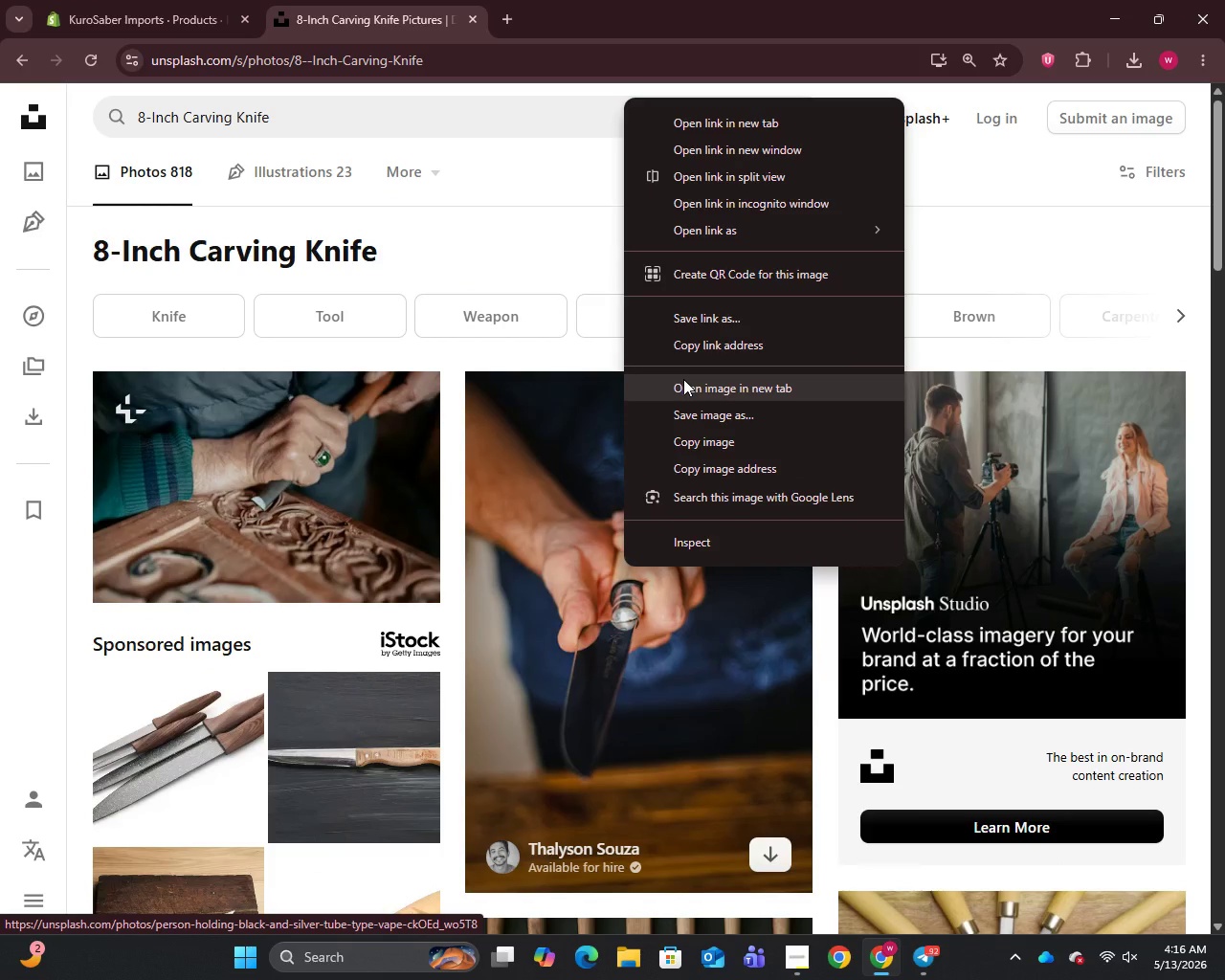 
wait(5.09)
 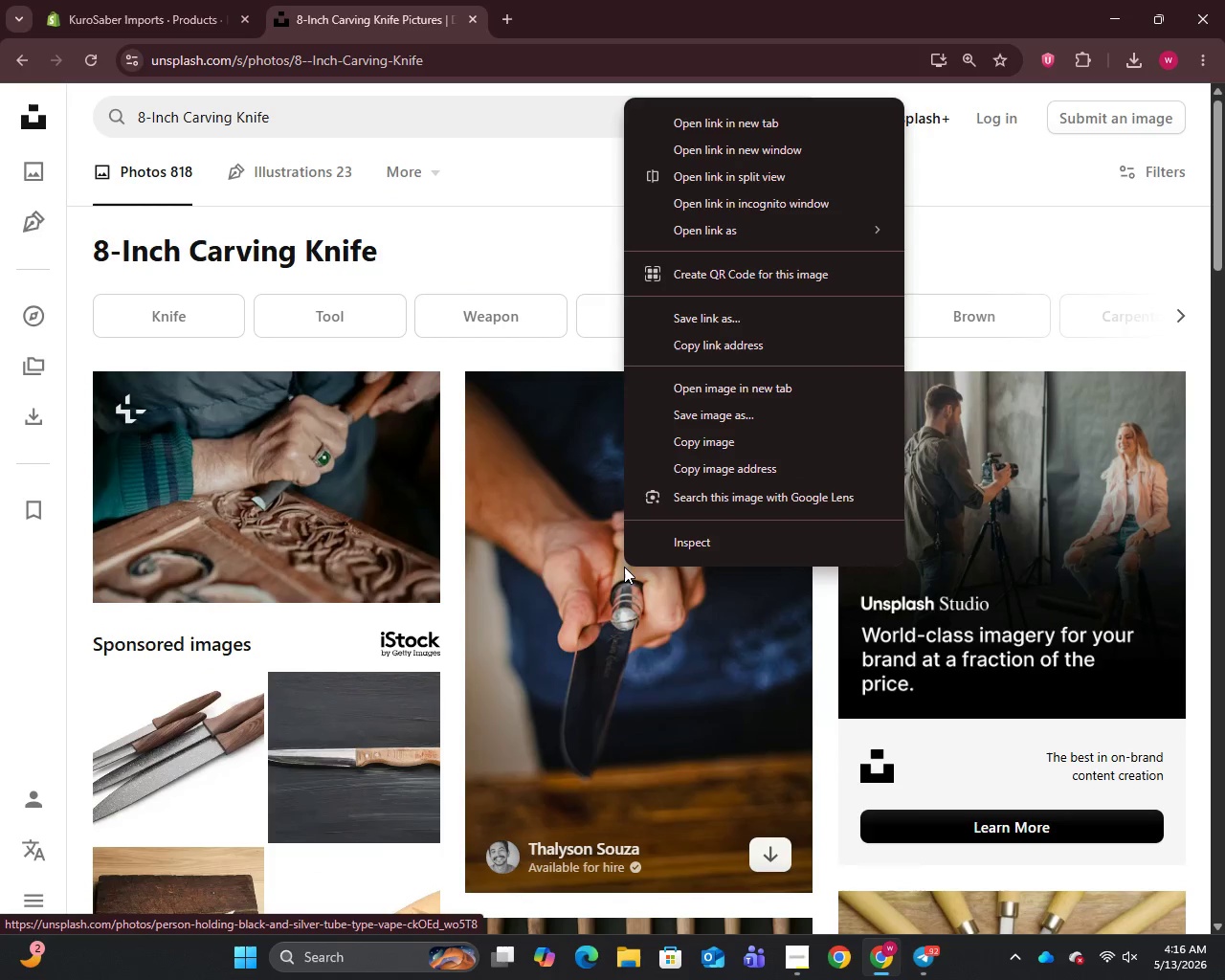 
left_click([715, 408])
 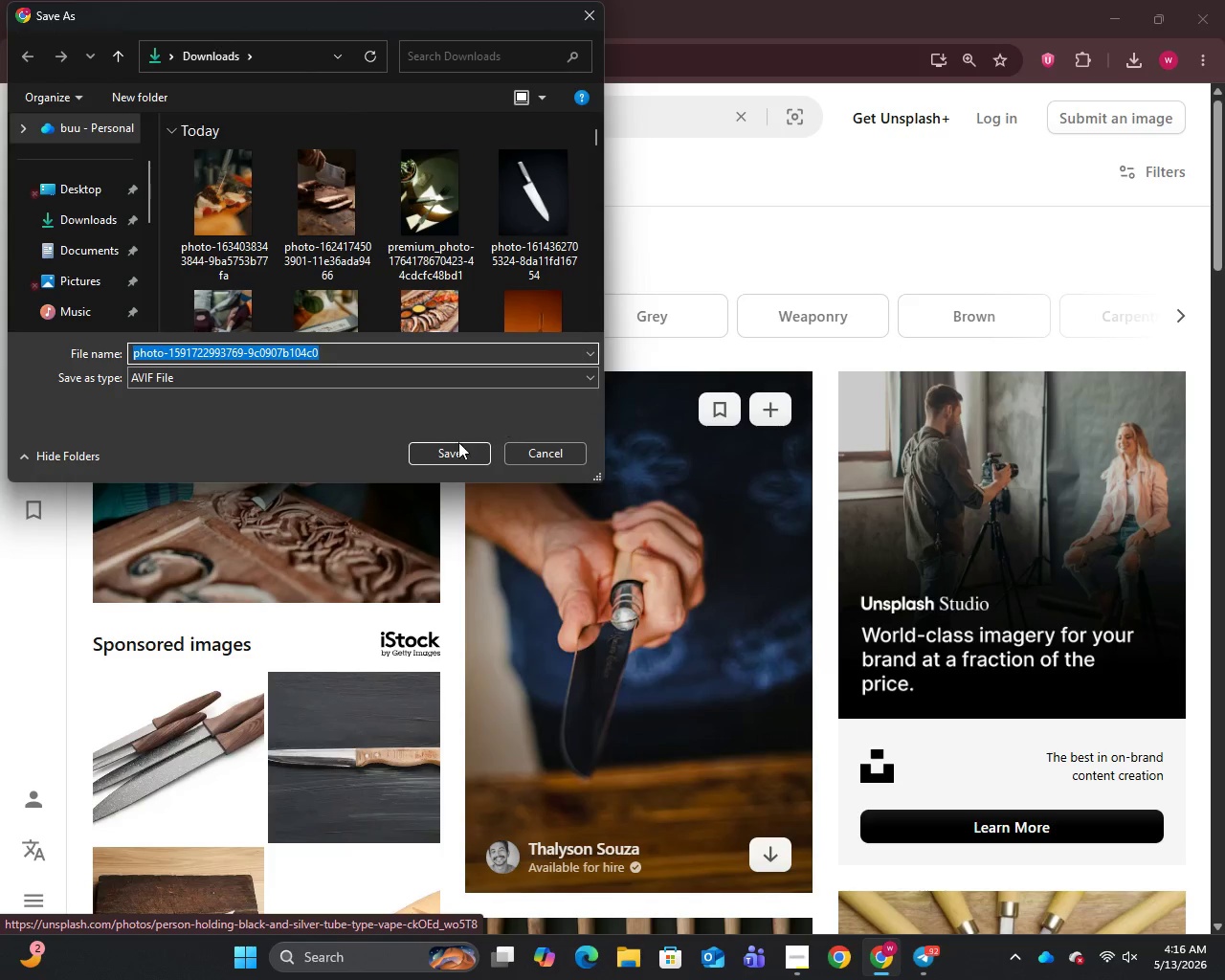 
left_click([456, 446])
 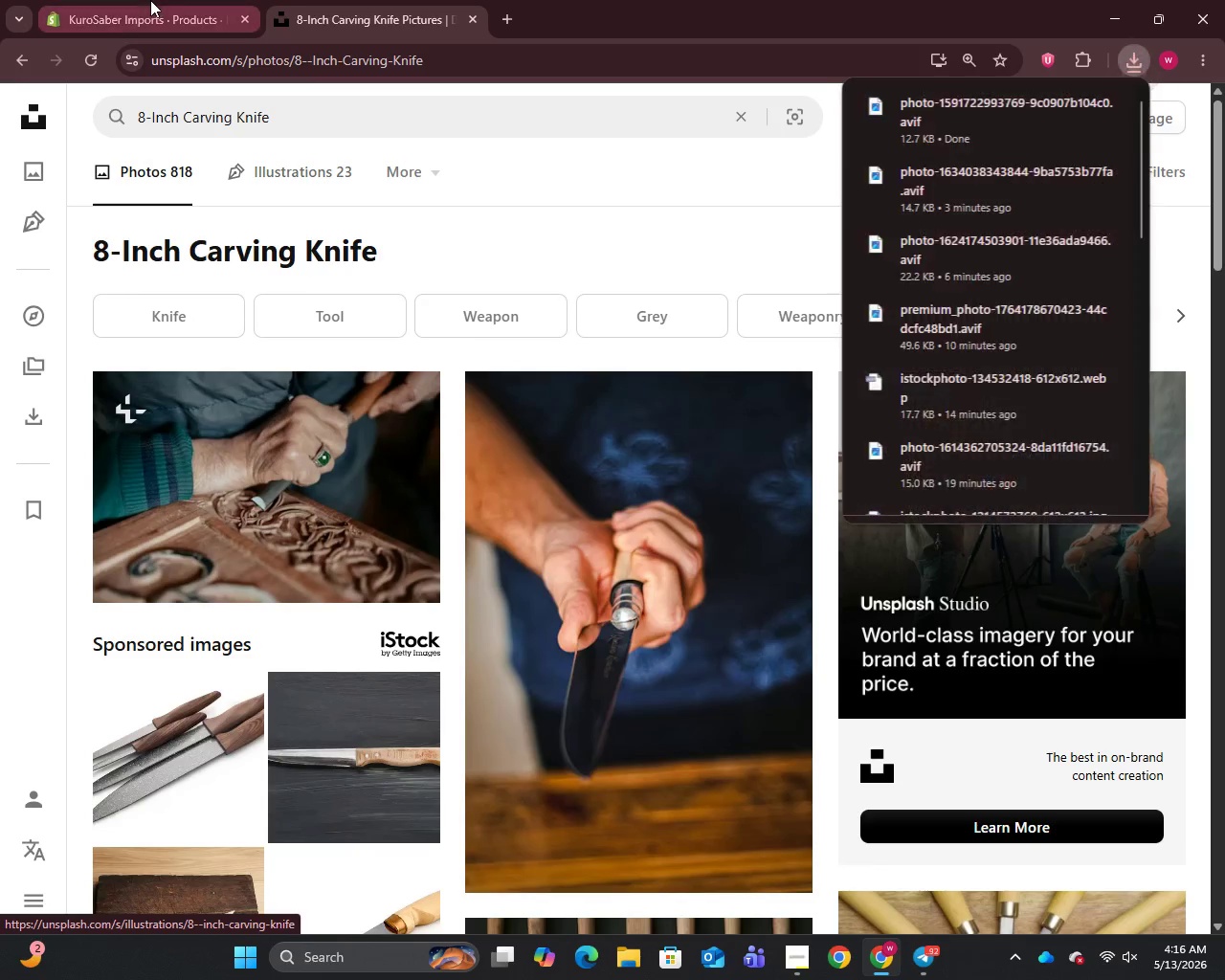 
left_click([150, 0])
 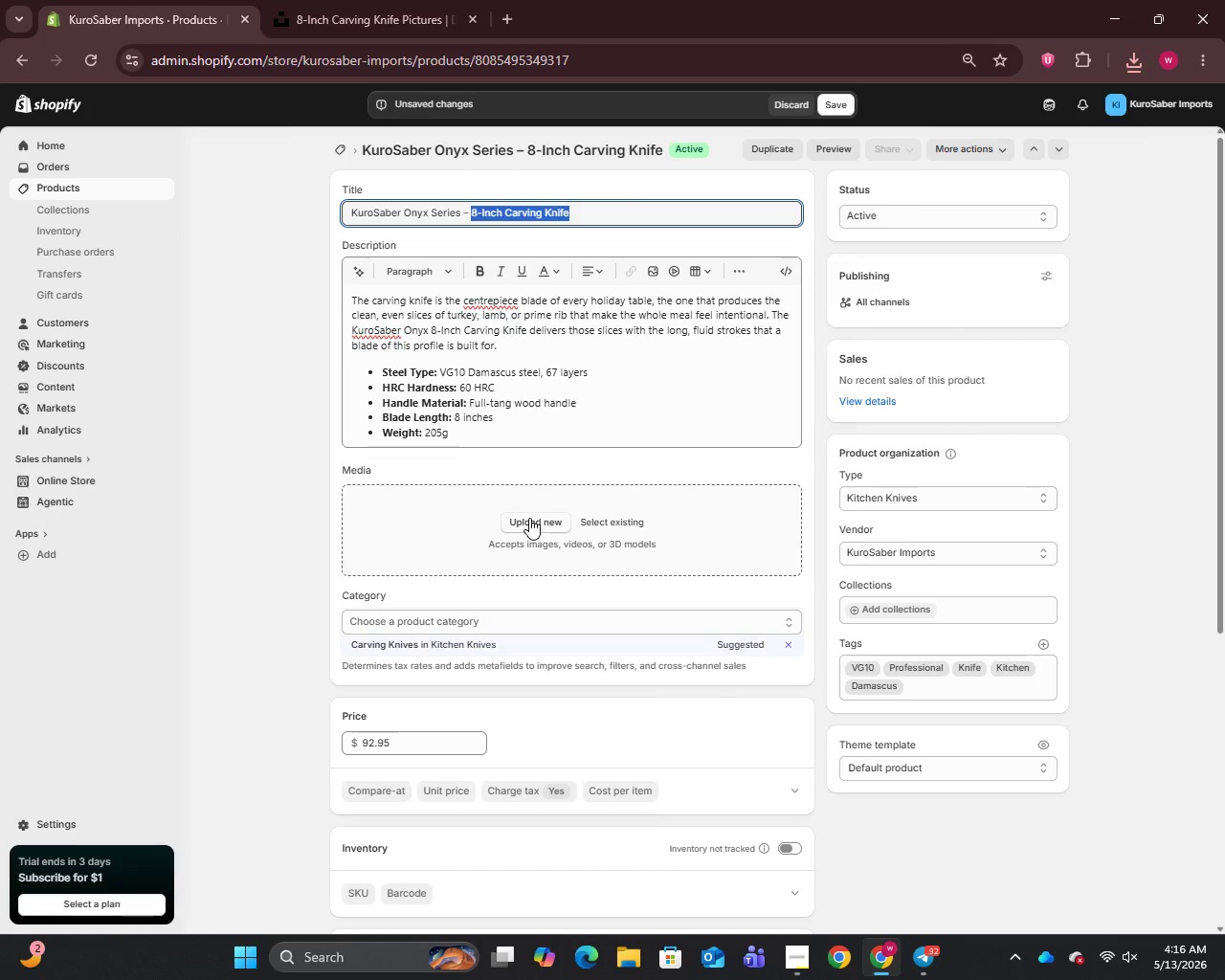 
left_click([529, 518])
 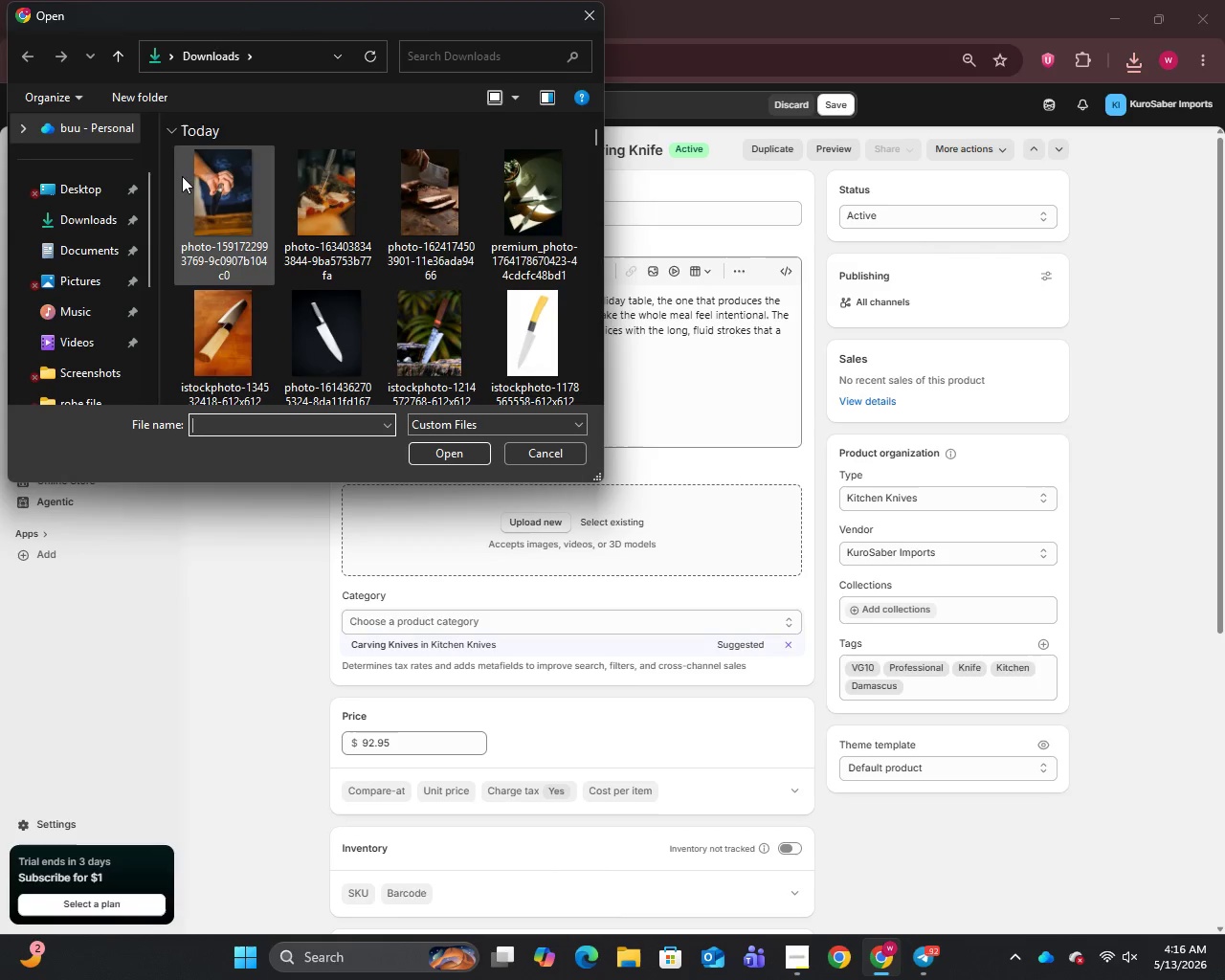 
left_click([239, 220])
 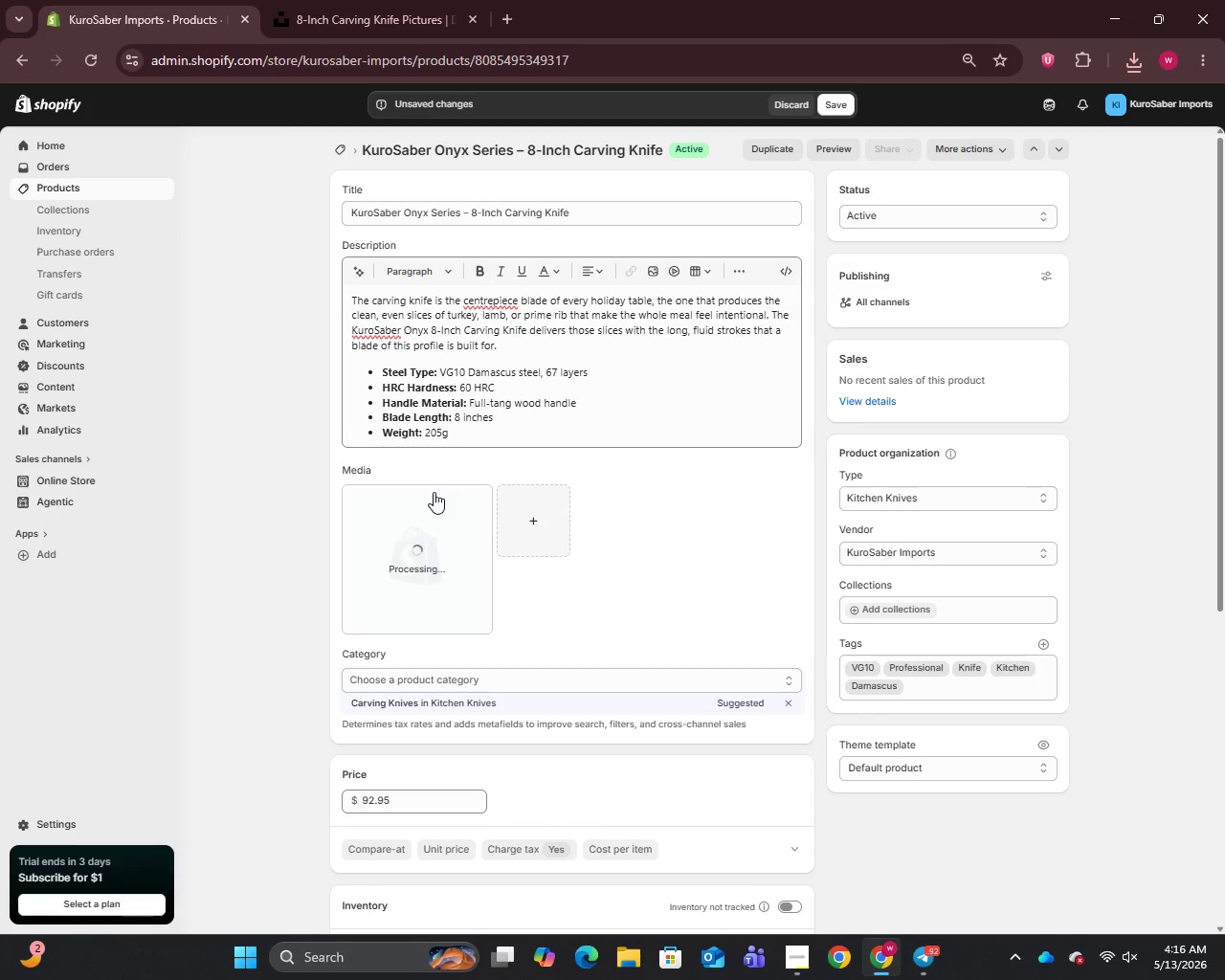 
wait(7.2)
 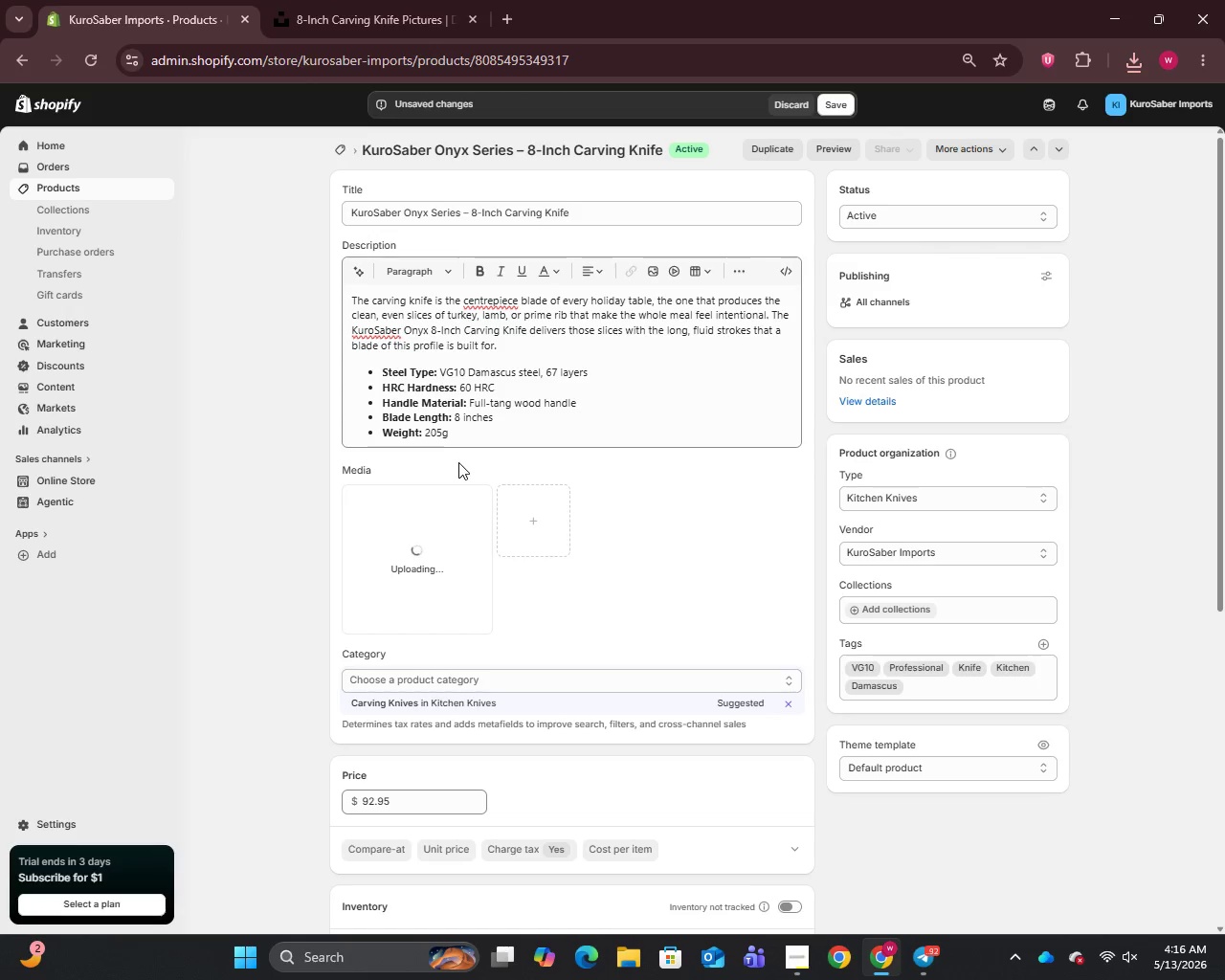 
left_click([427, 564])
 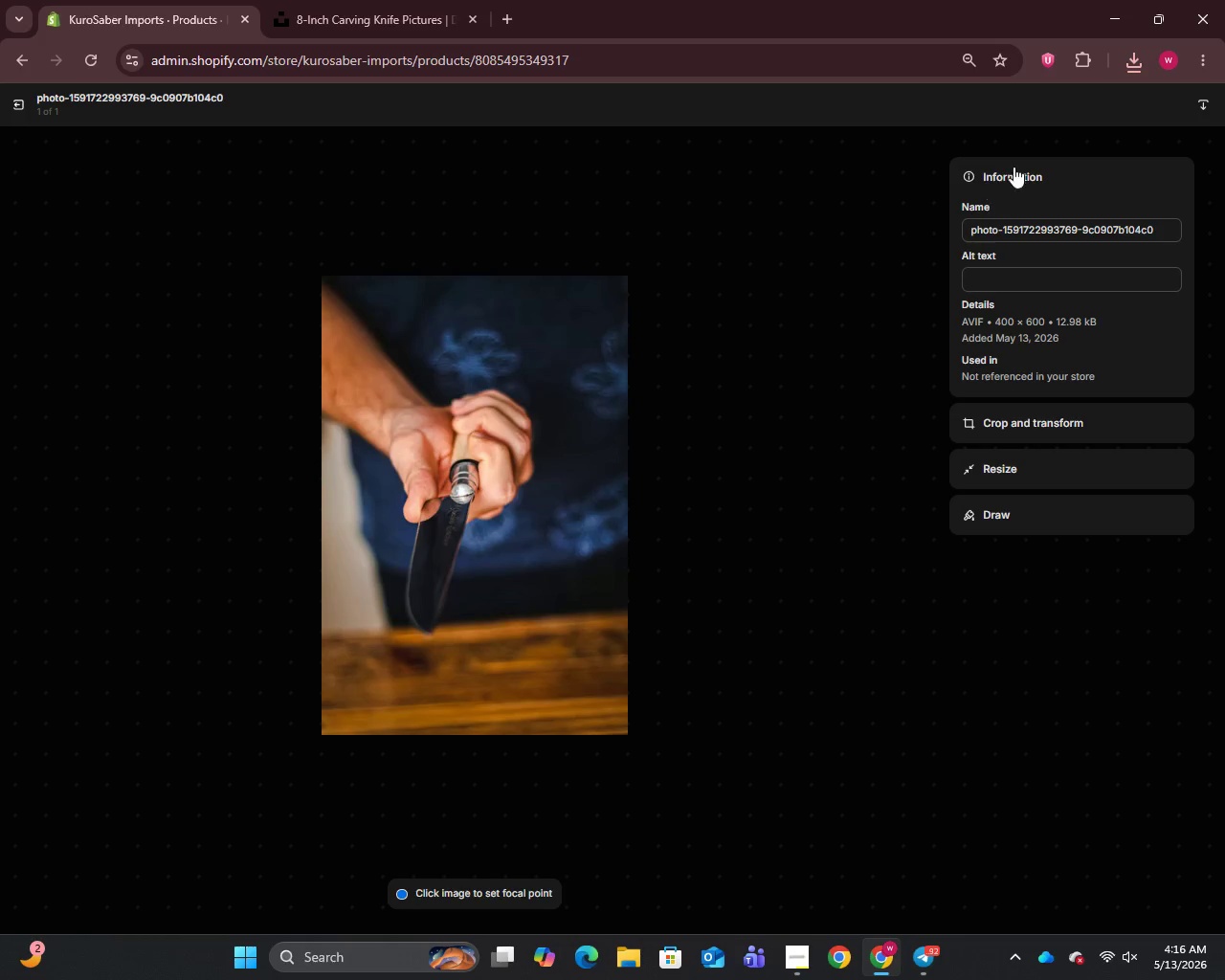 
left_click([984, 222])
 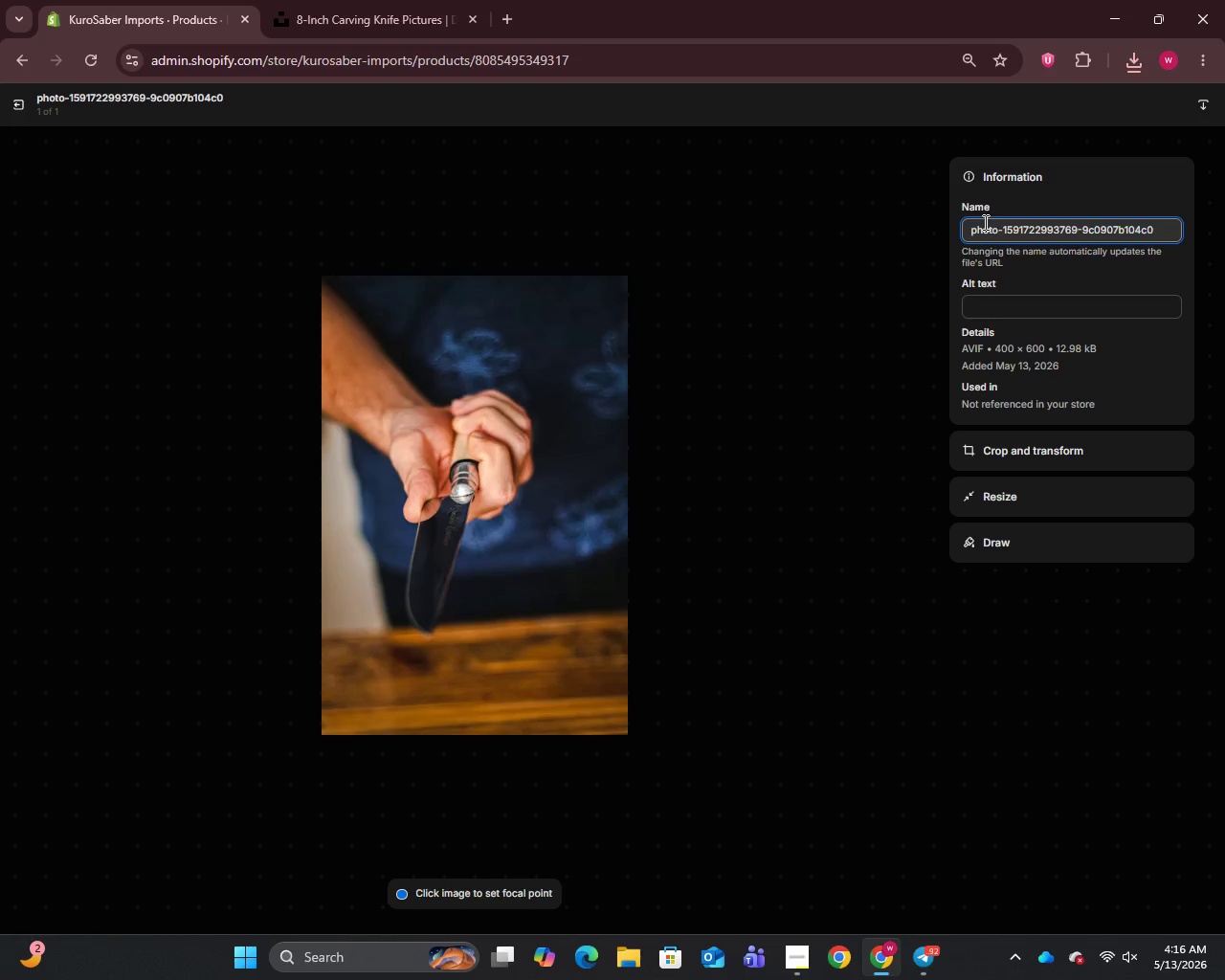 
key(Control+A)
 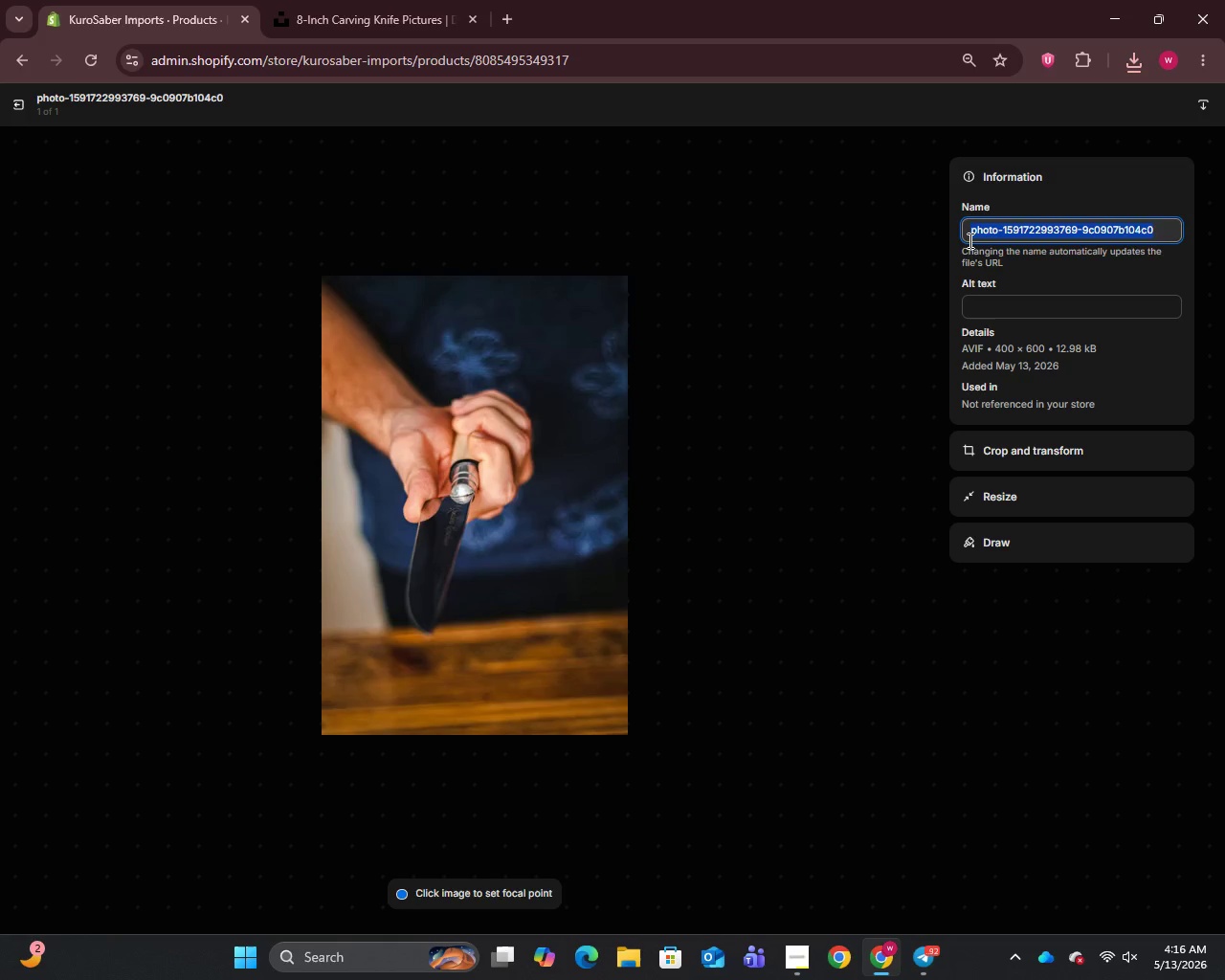 
key(Control+V)
 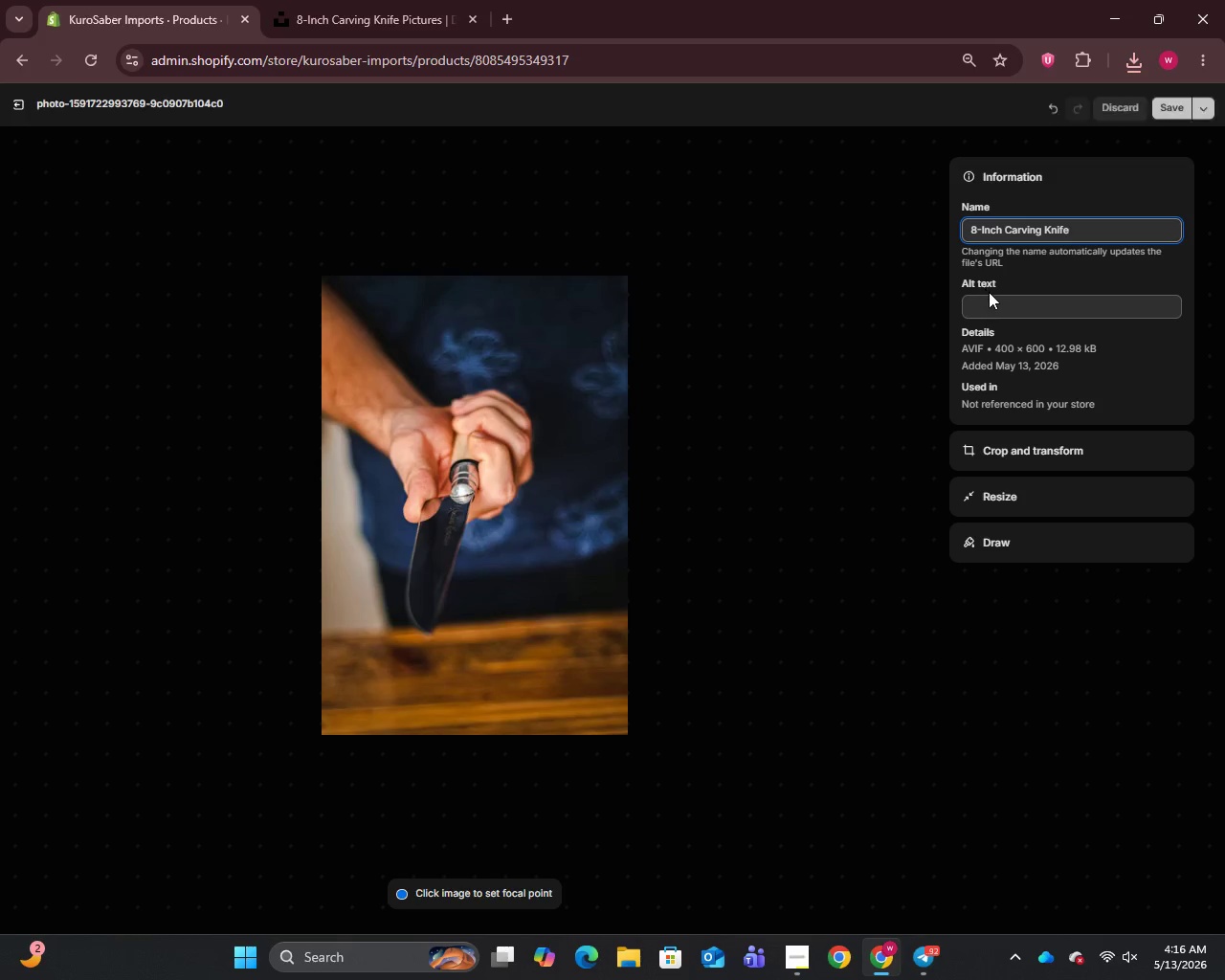 
left_click([990, 294])
 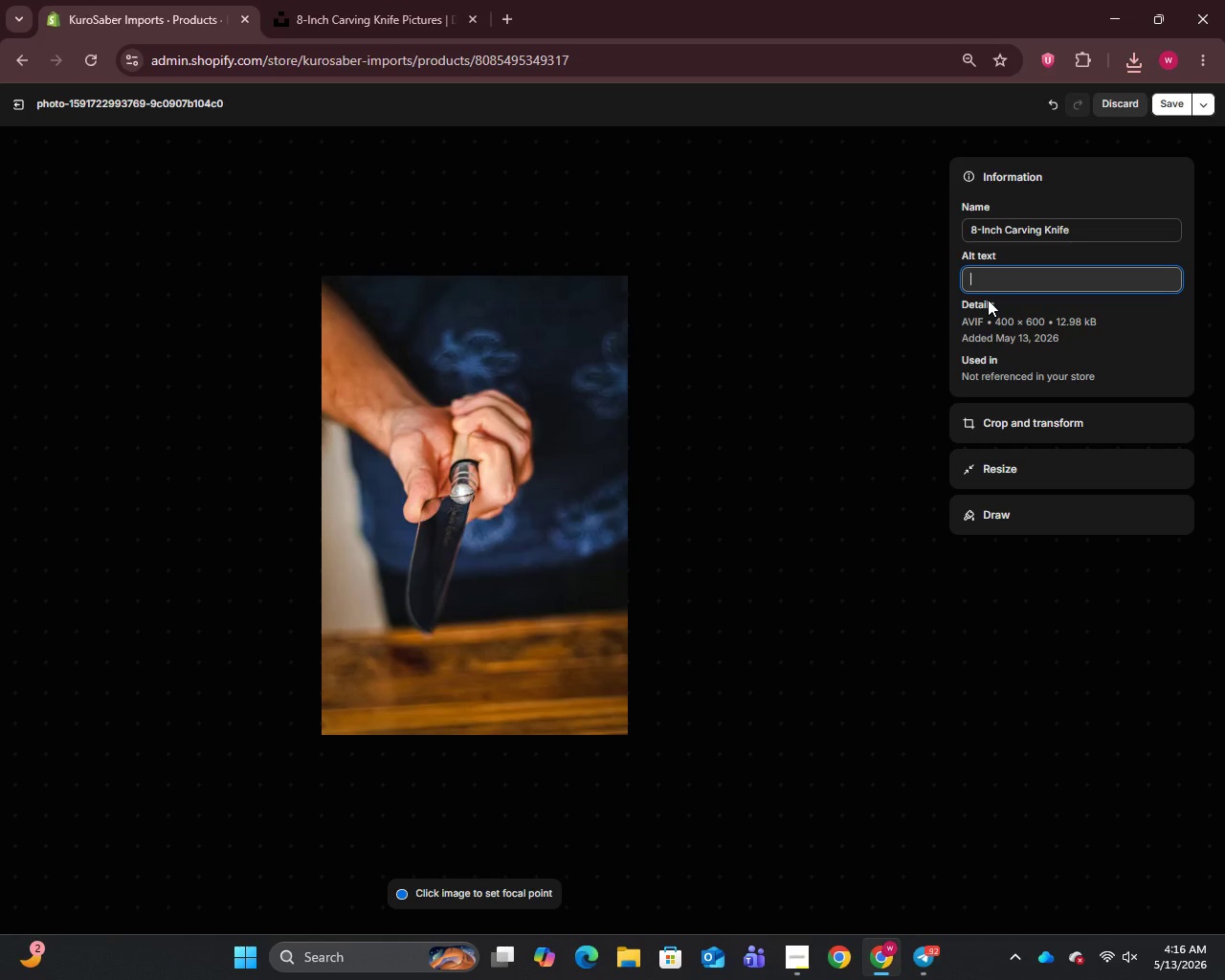 
wait(7.55)
 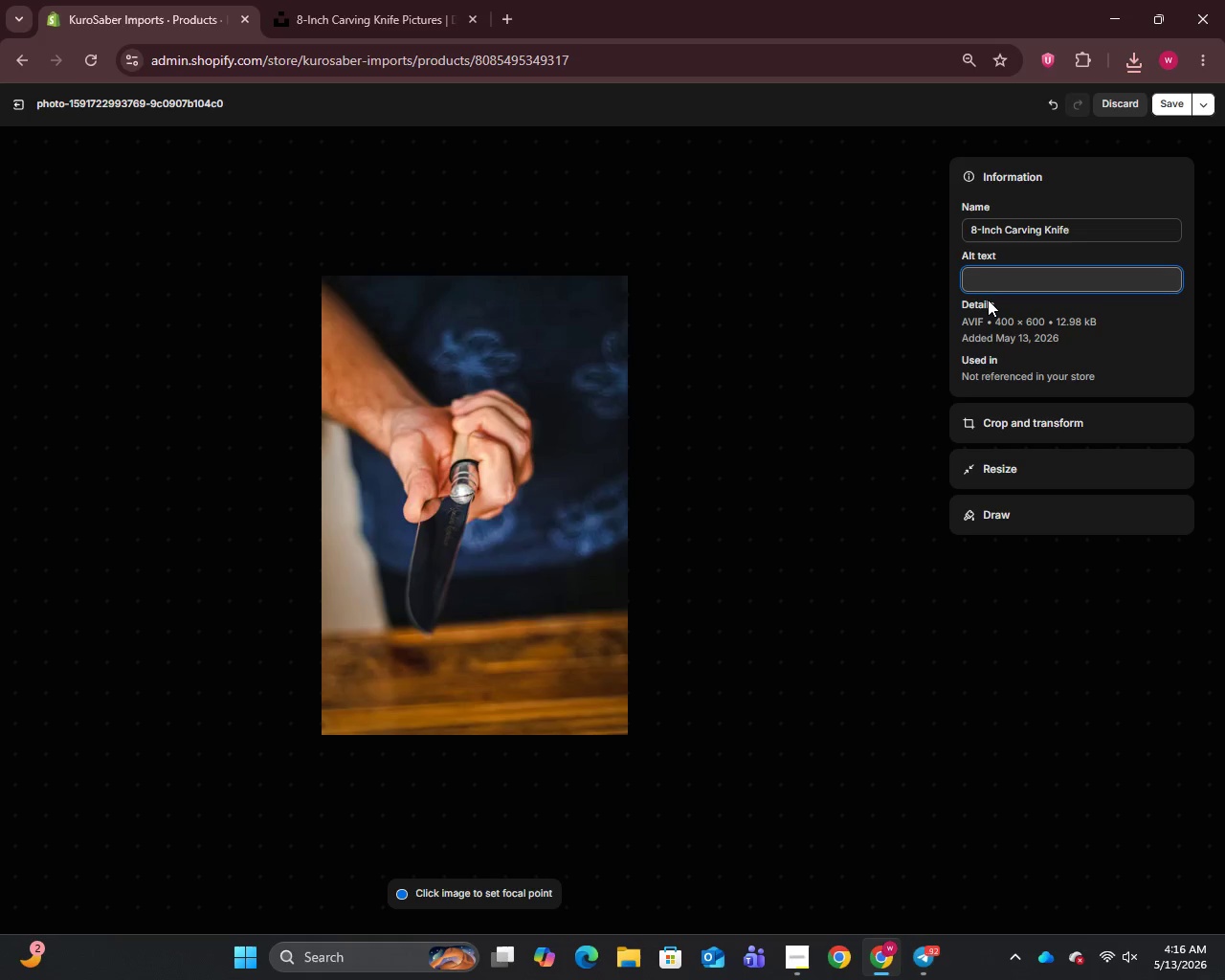 
type(KuroSaber Onyx Series 8-inch Damascus steel carving knifewith )
 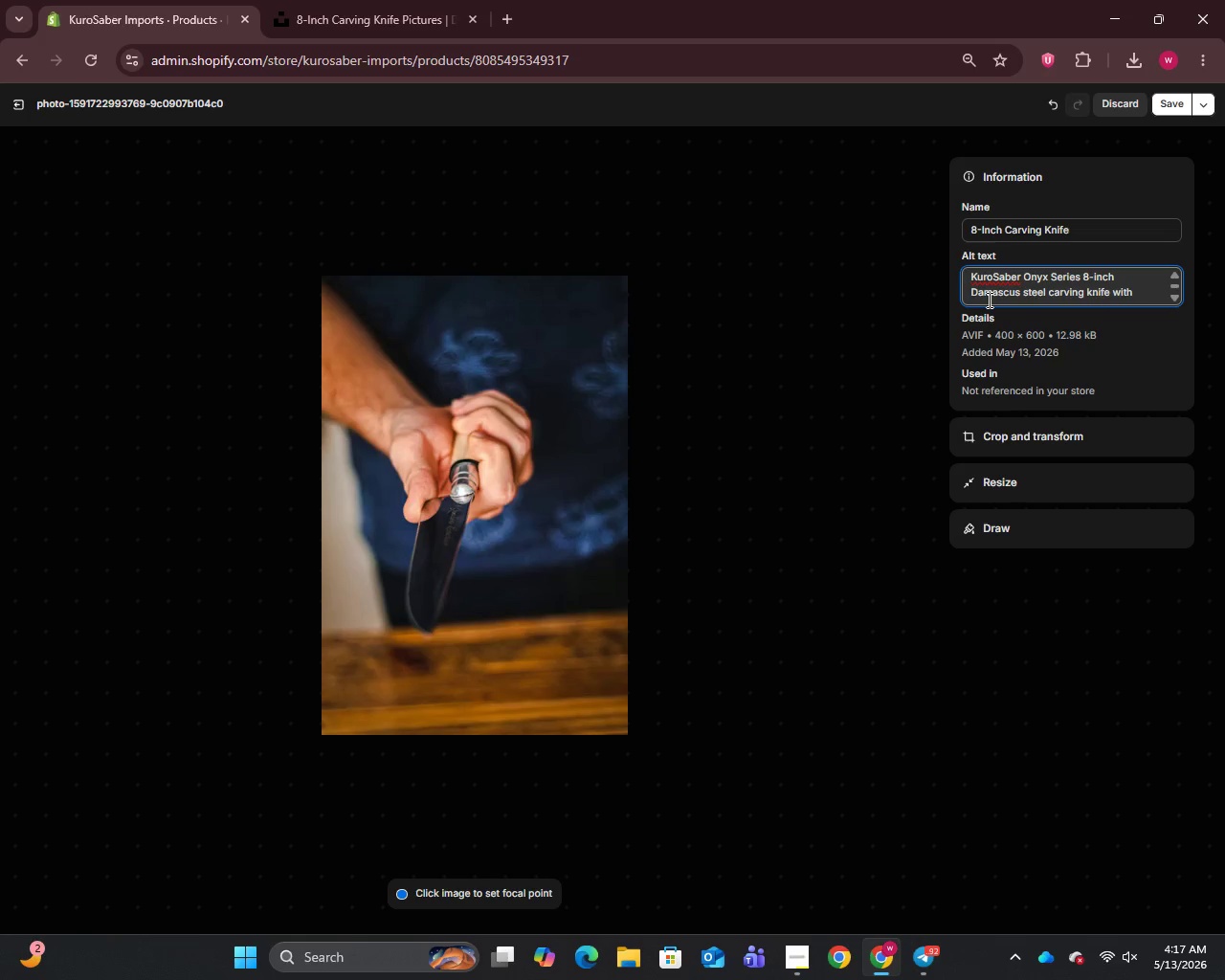 
wait(6.55)
 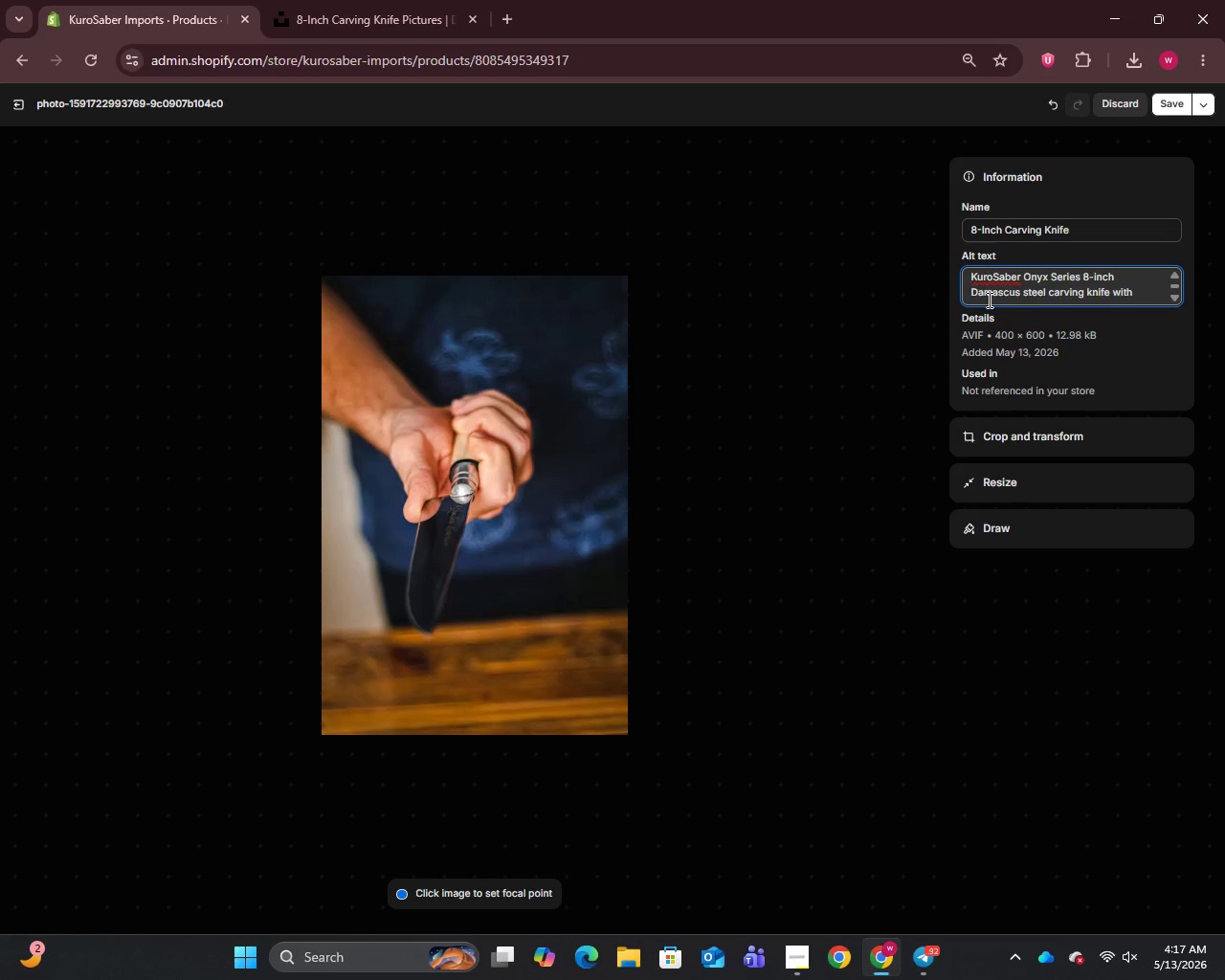 
type(wood handle beside roasted meat on platter)
 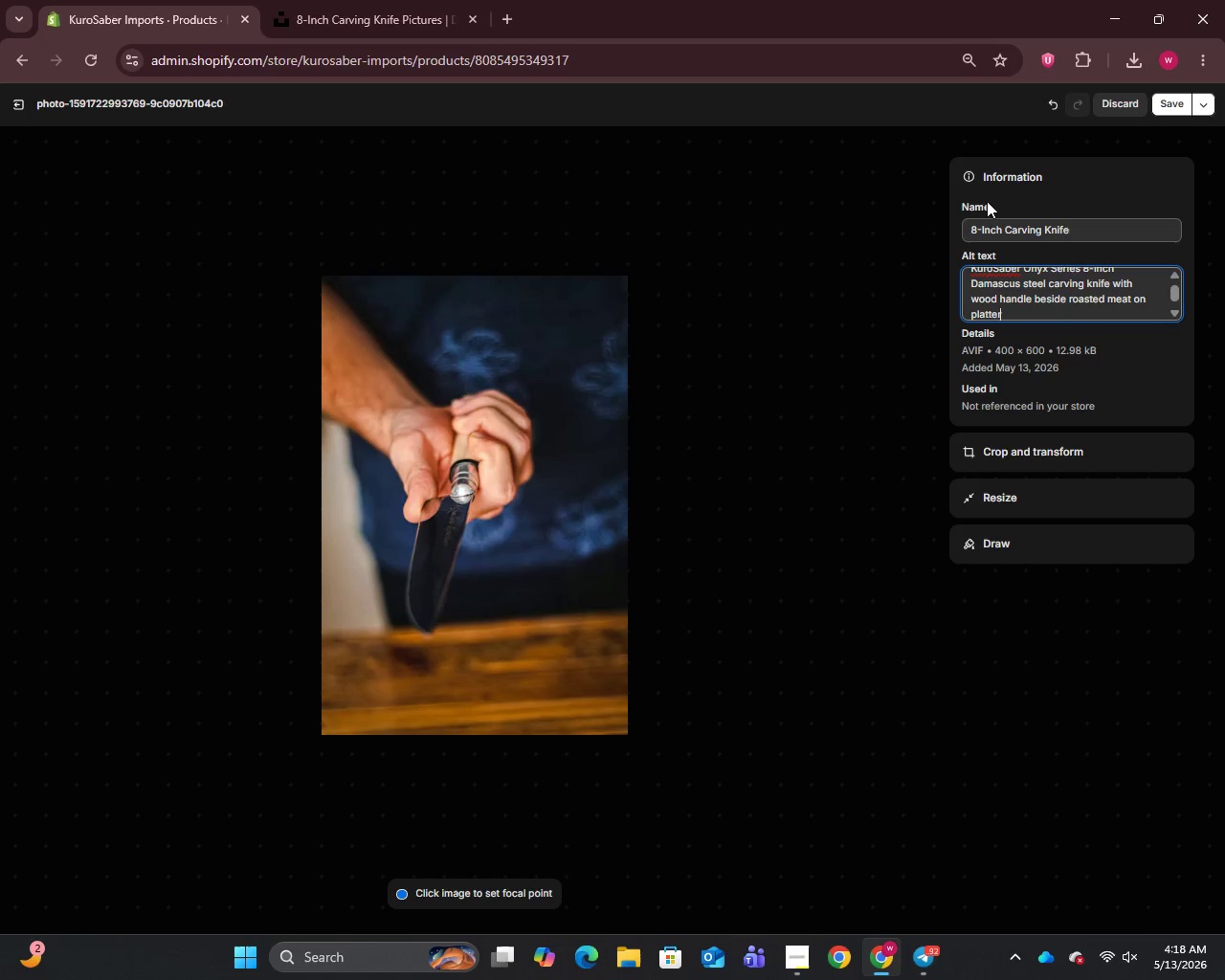 
left_click([1170, 106])
 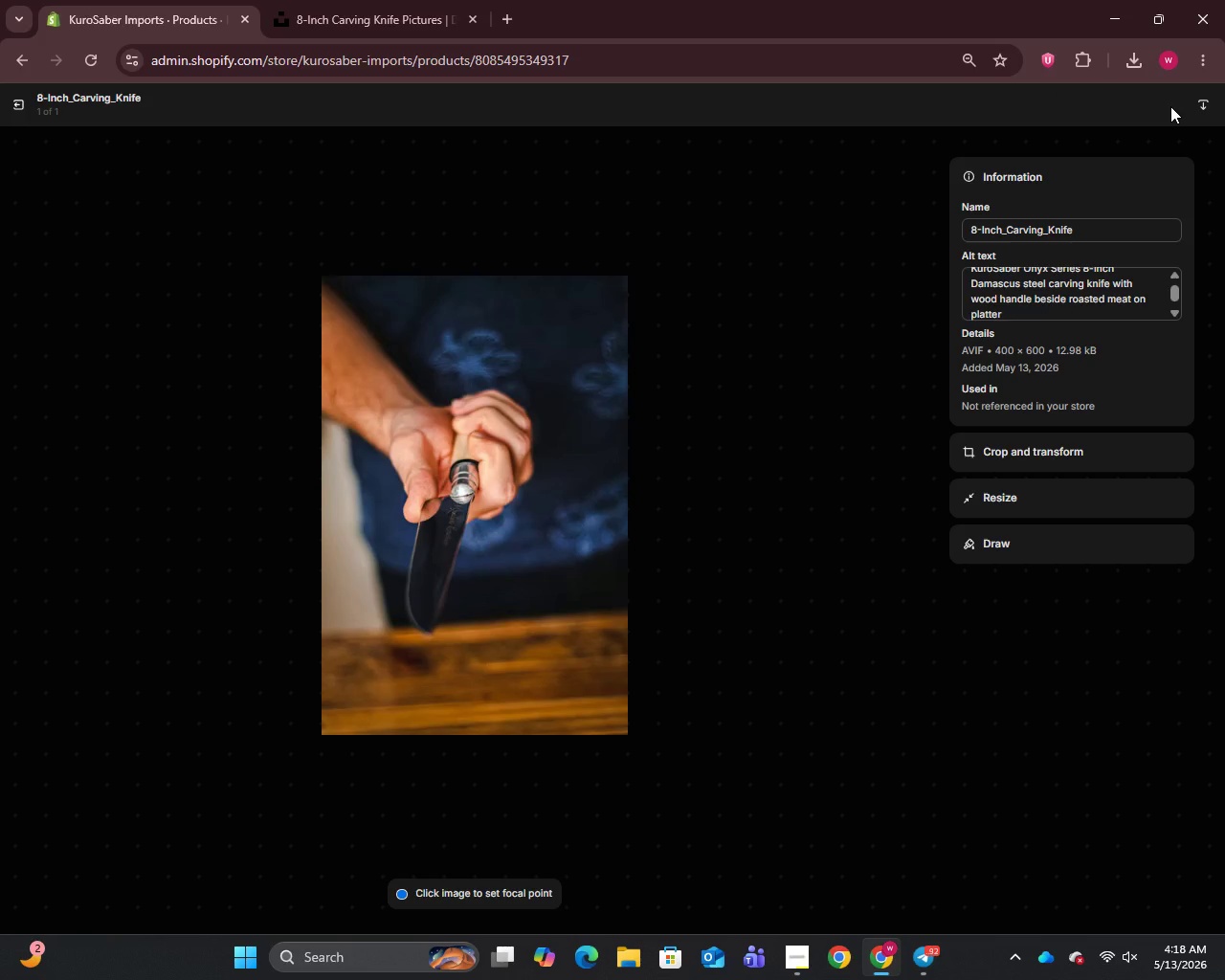 
wait(6.89)
 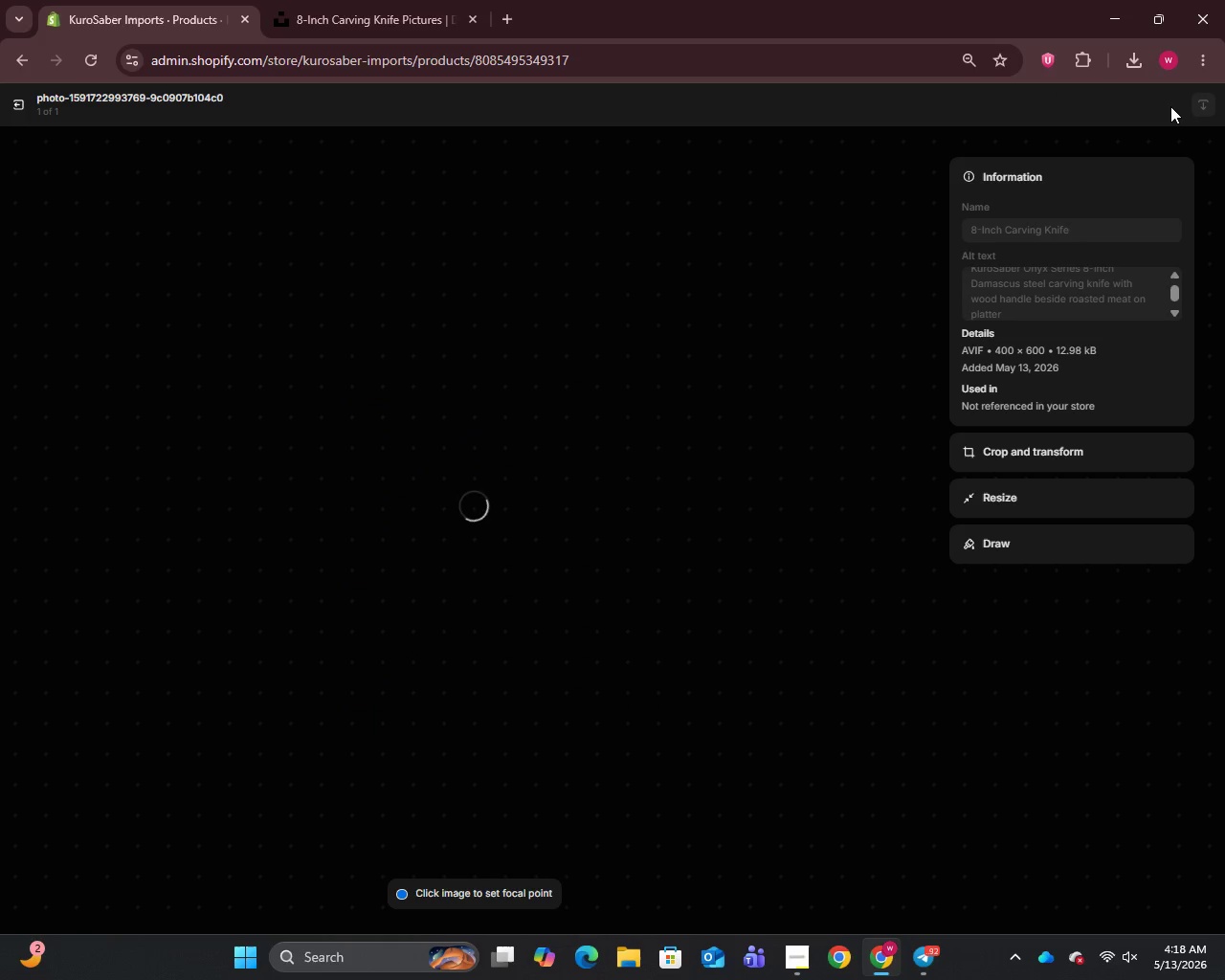 
left_click([25, 100])
 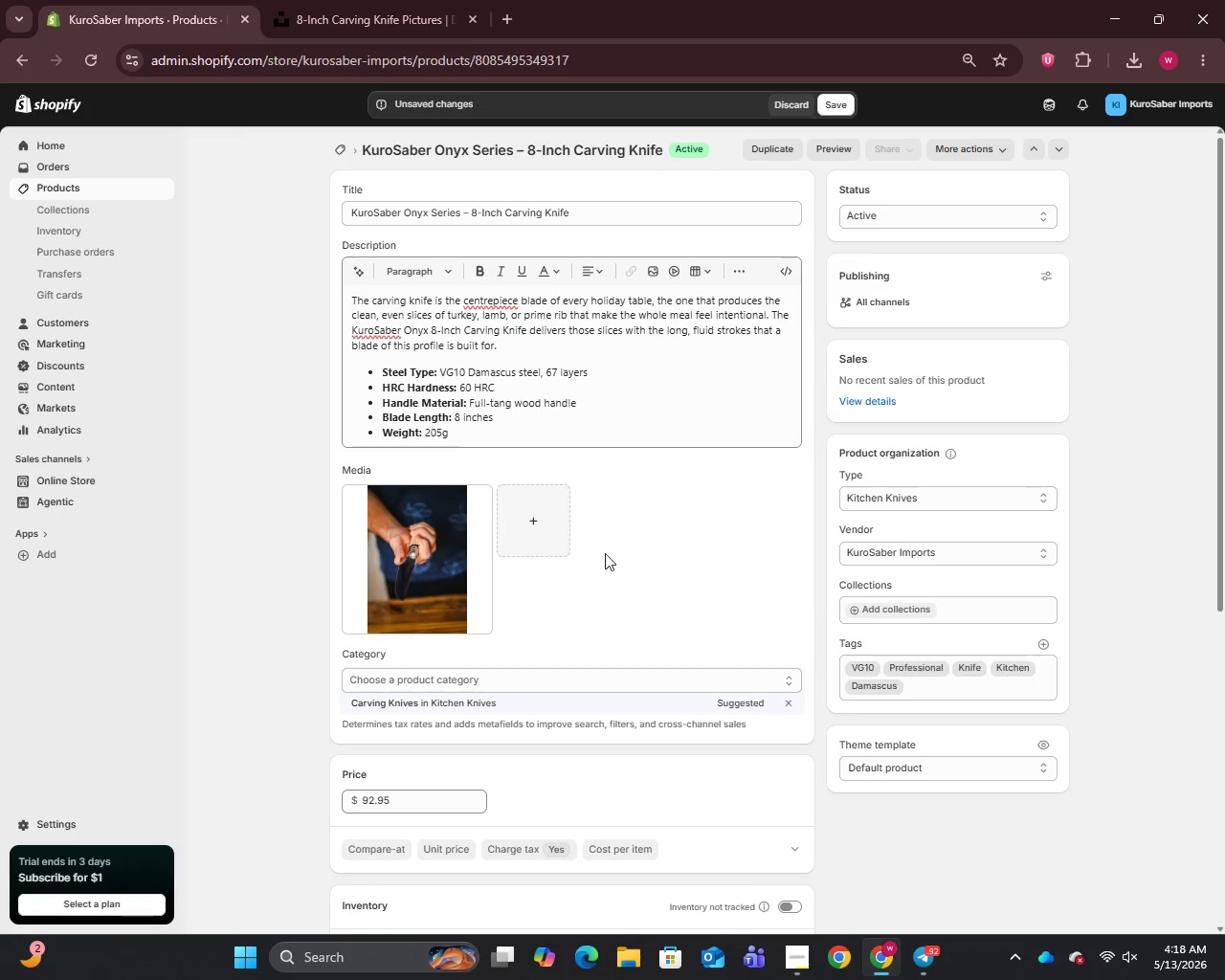 
scroll: coordinate [646, 563], scroll_direction: down, amount: 12.0
 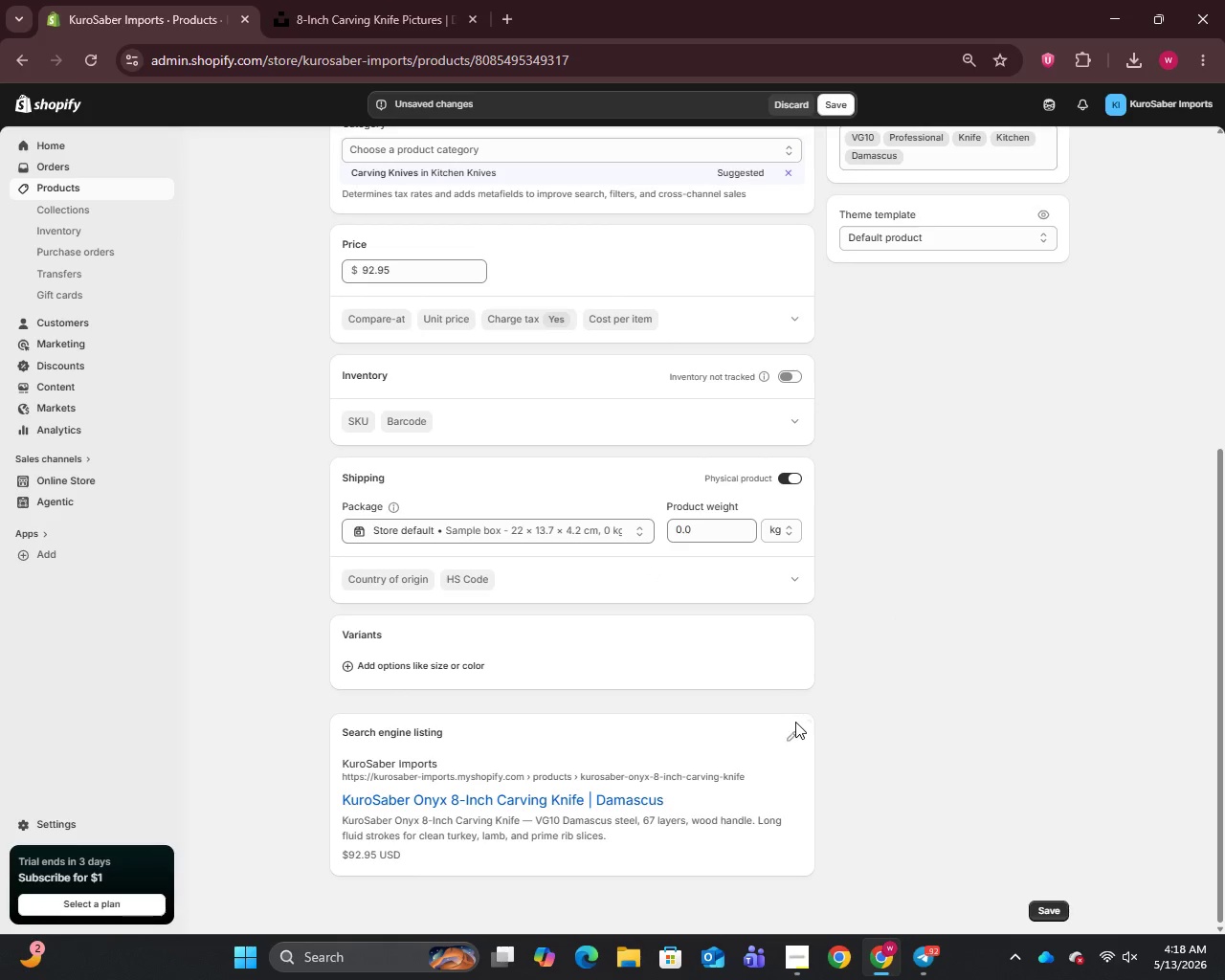 
left_click([796, 729])
 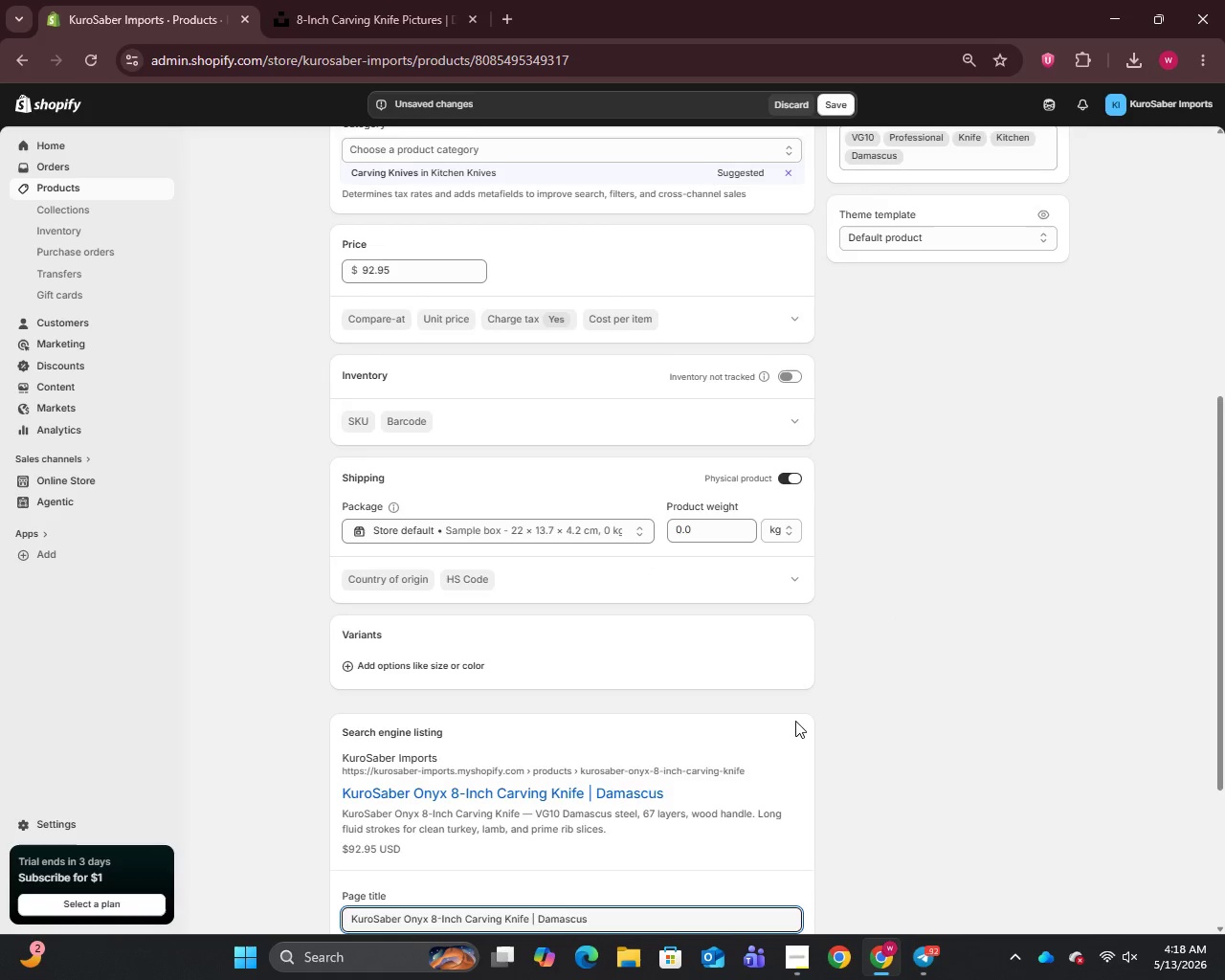 
scroll: coordinate [795, 721], scroll_direction: down, amount: 5.0
 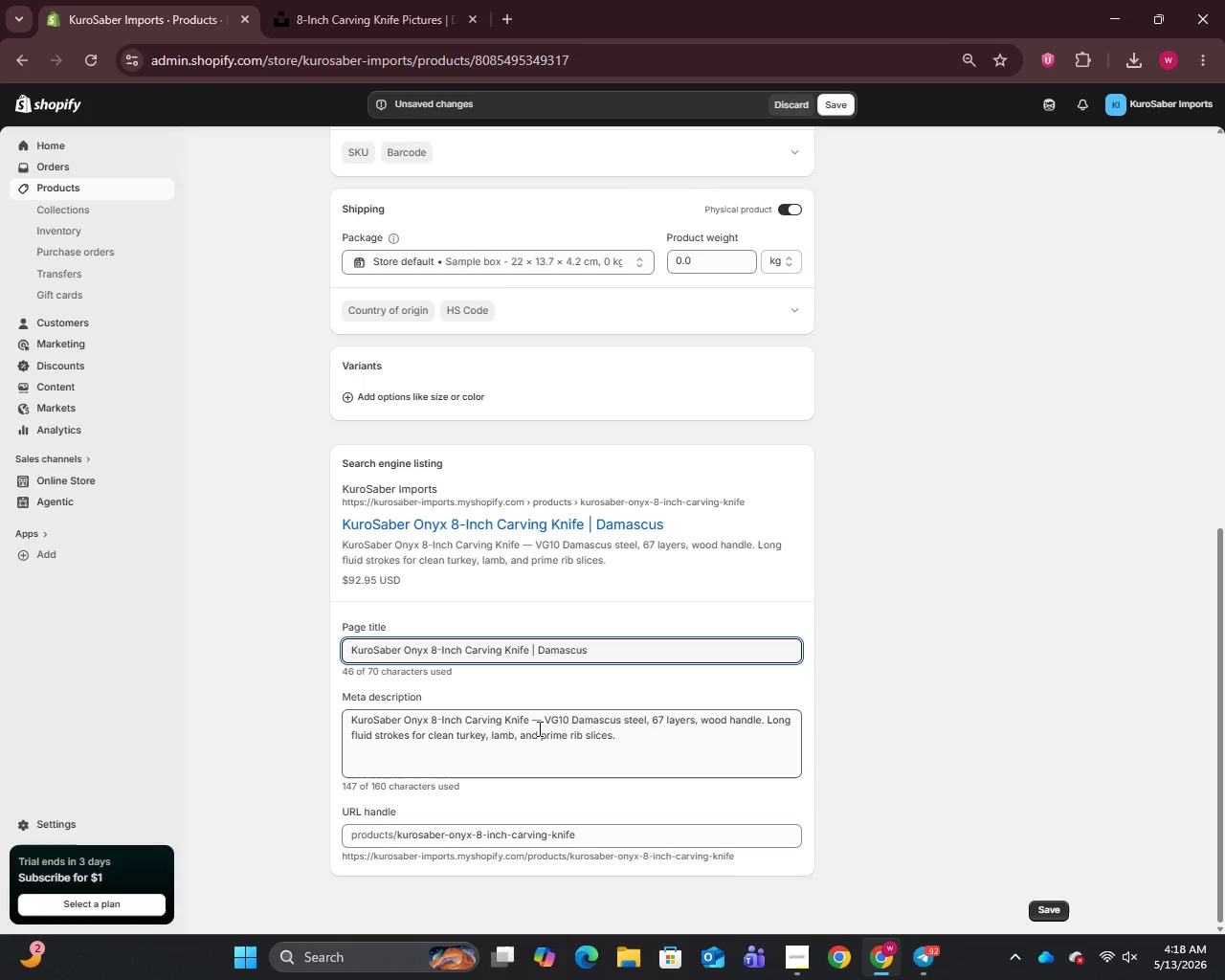 
left_click([542, 719])
 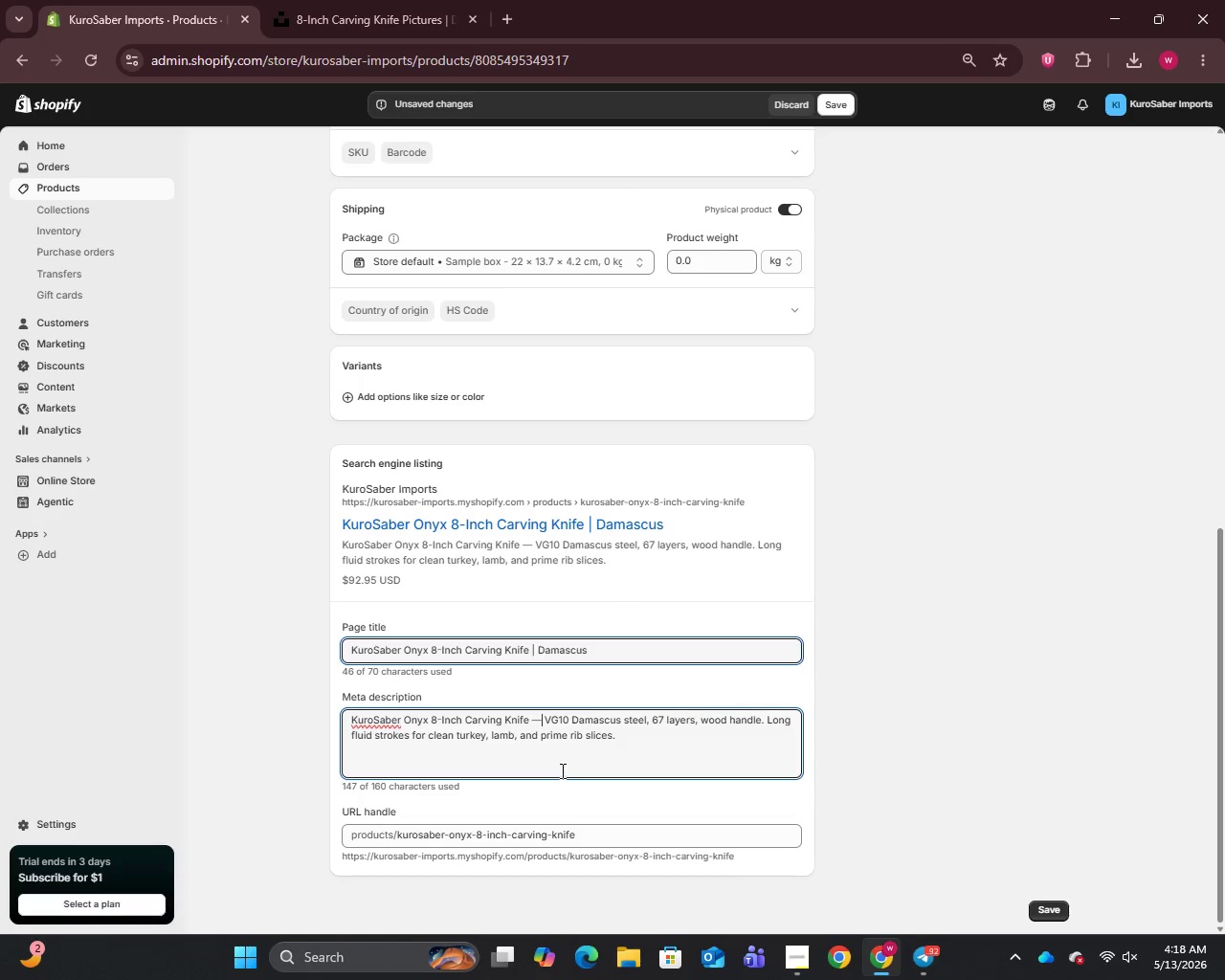 
key(Backspace)
 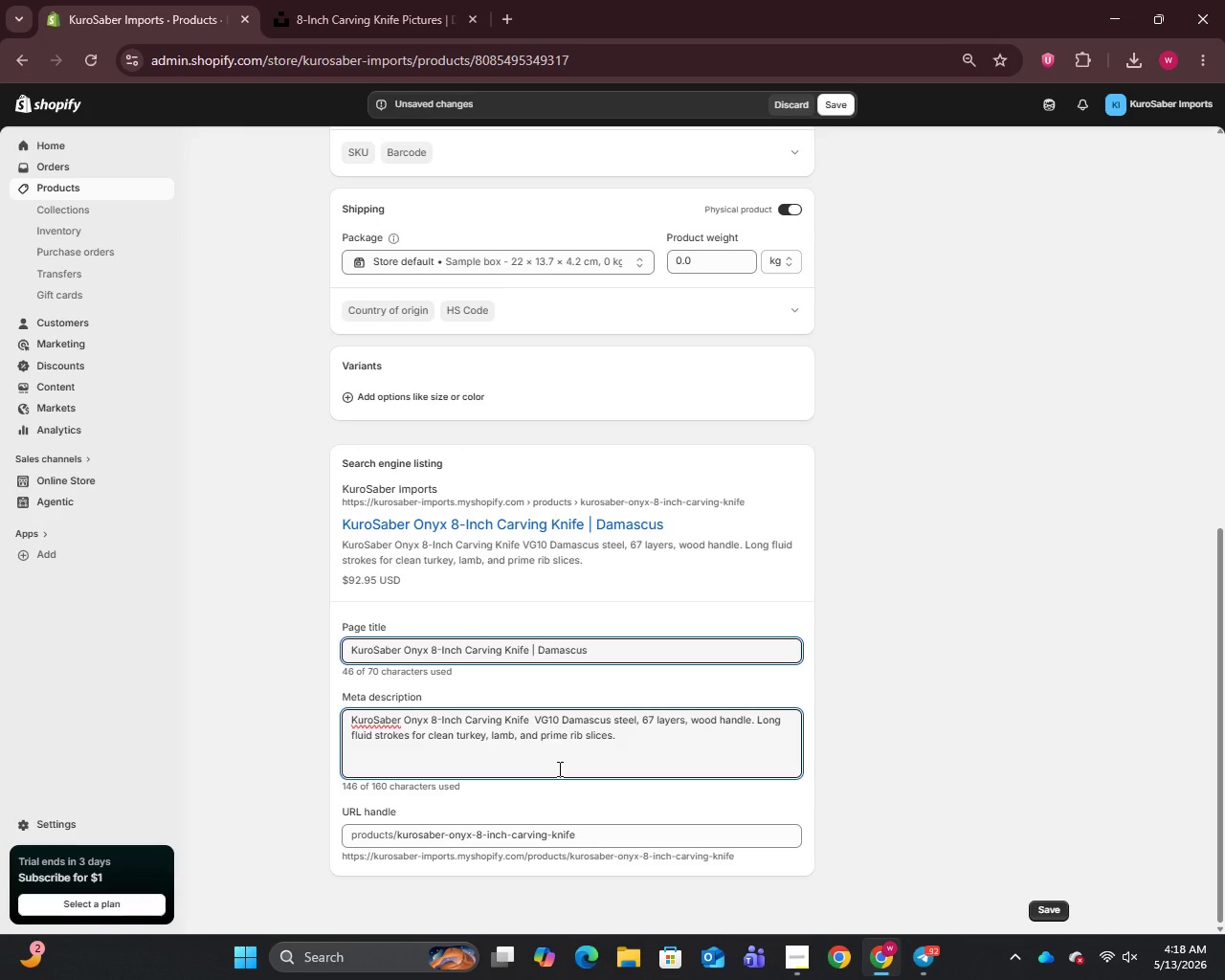 
key(Minus)
 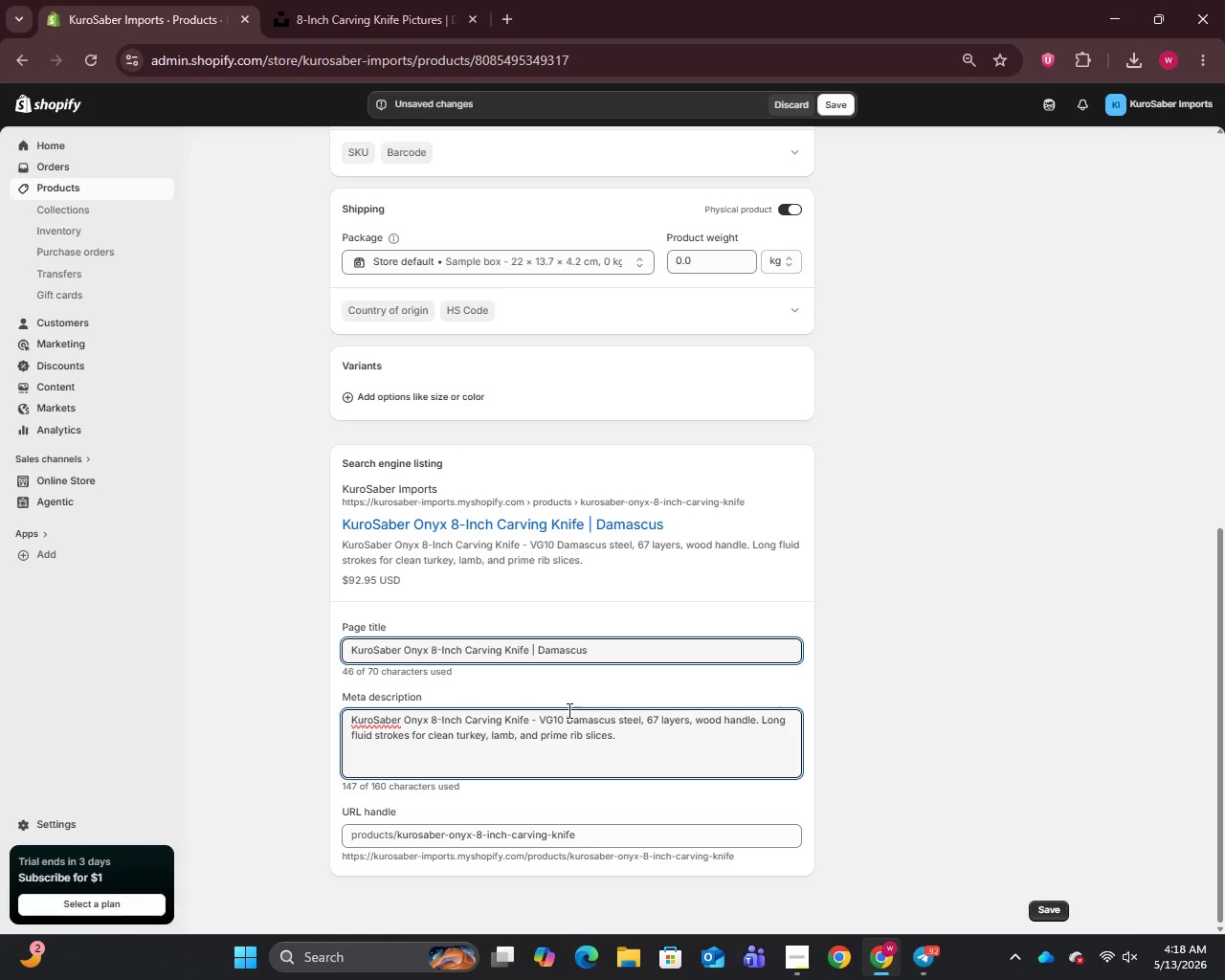 
scroll: coordinate [642, 615], scroll_direction: up, amount: 10.0
 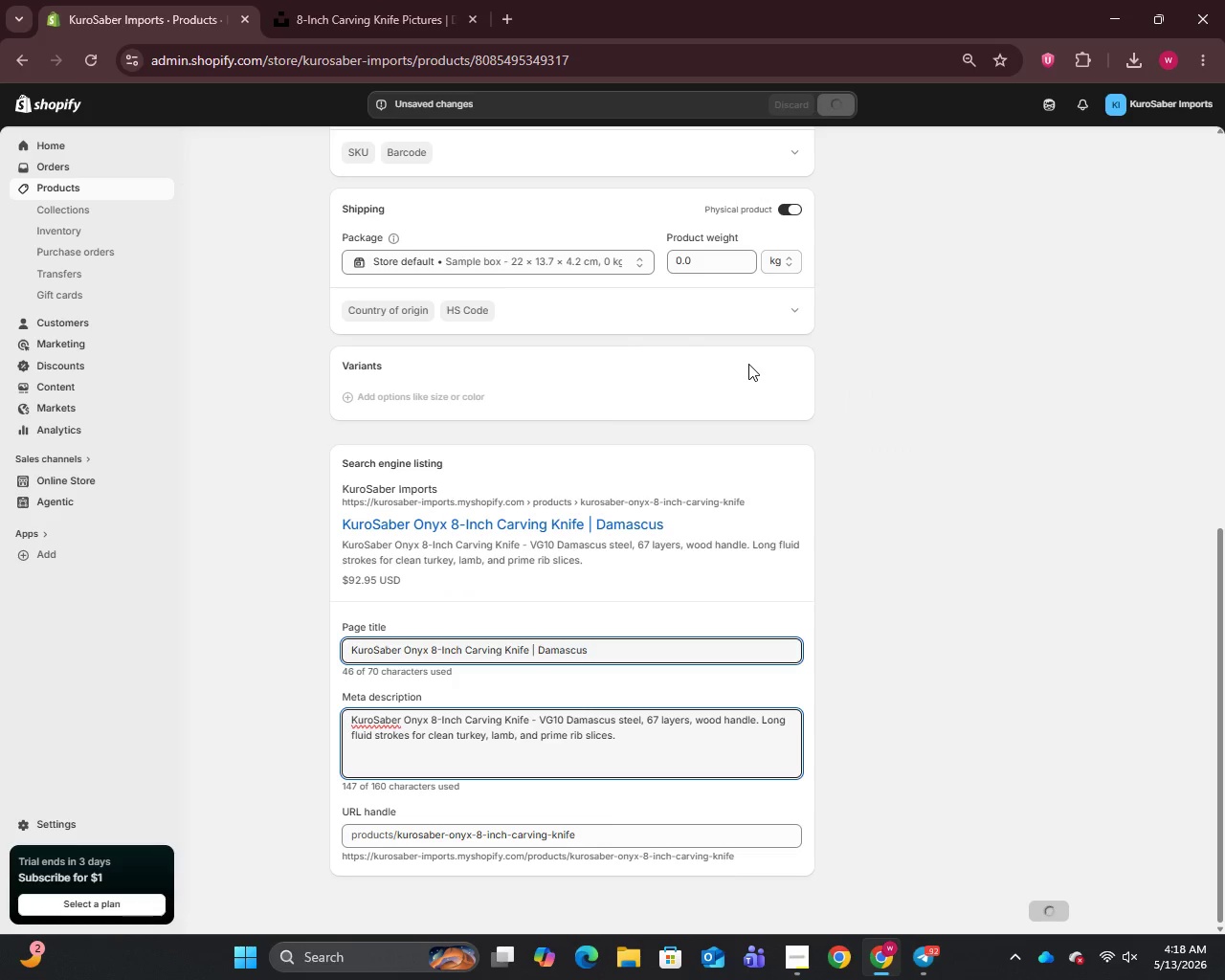 
wait(8.5)
 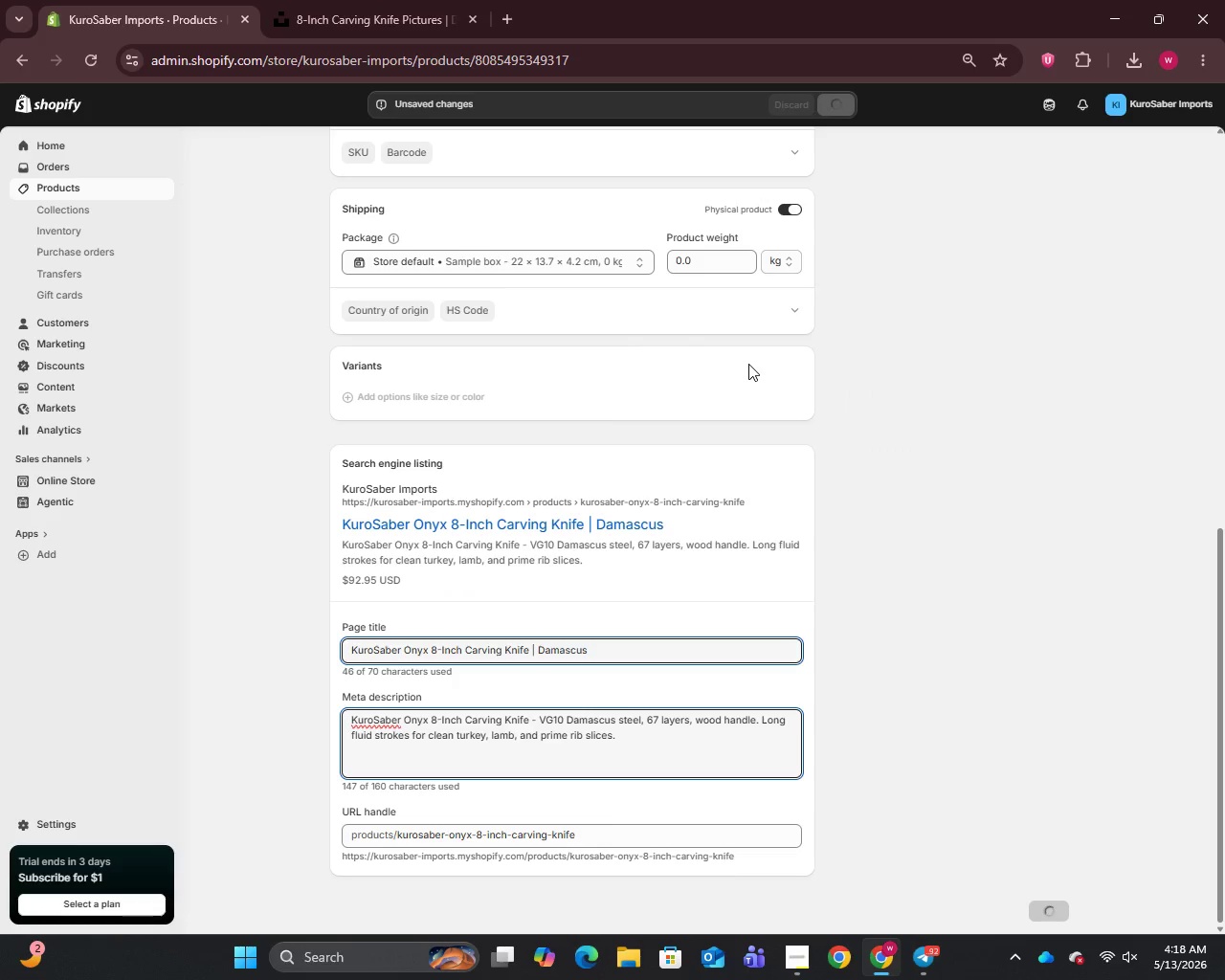 
left_click([56, 189])
 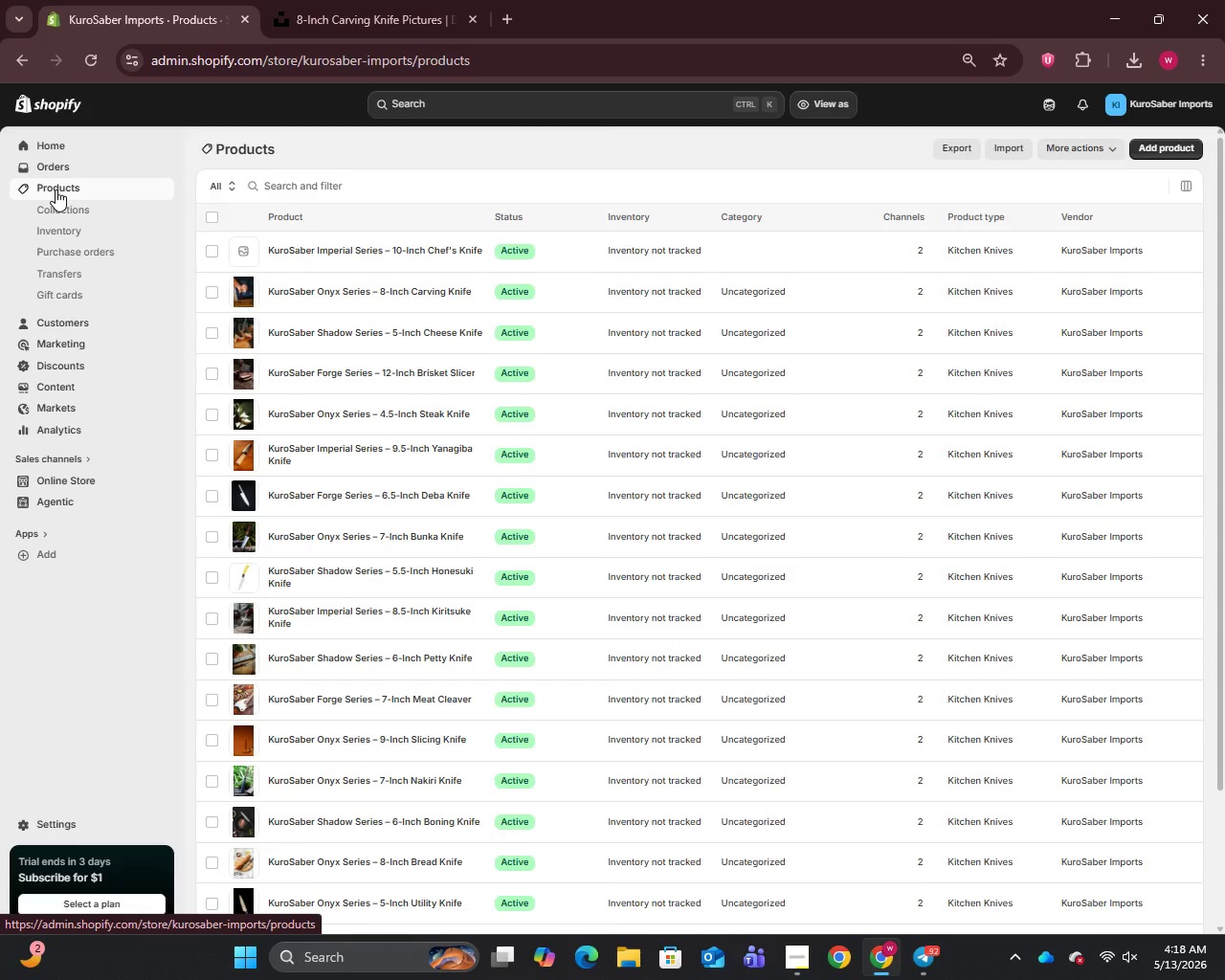 
wait(5.16)
 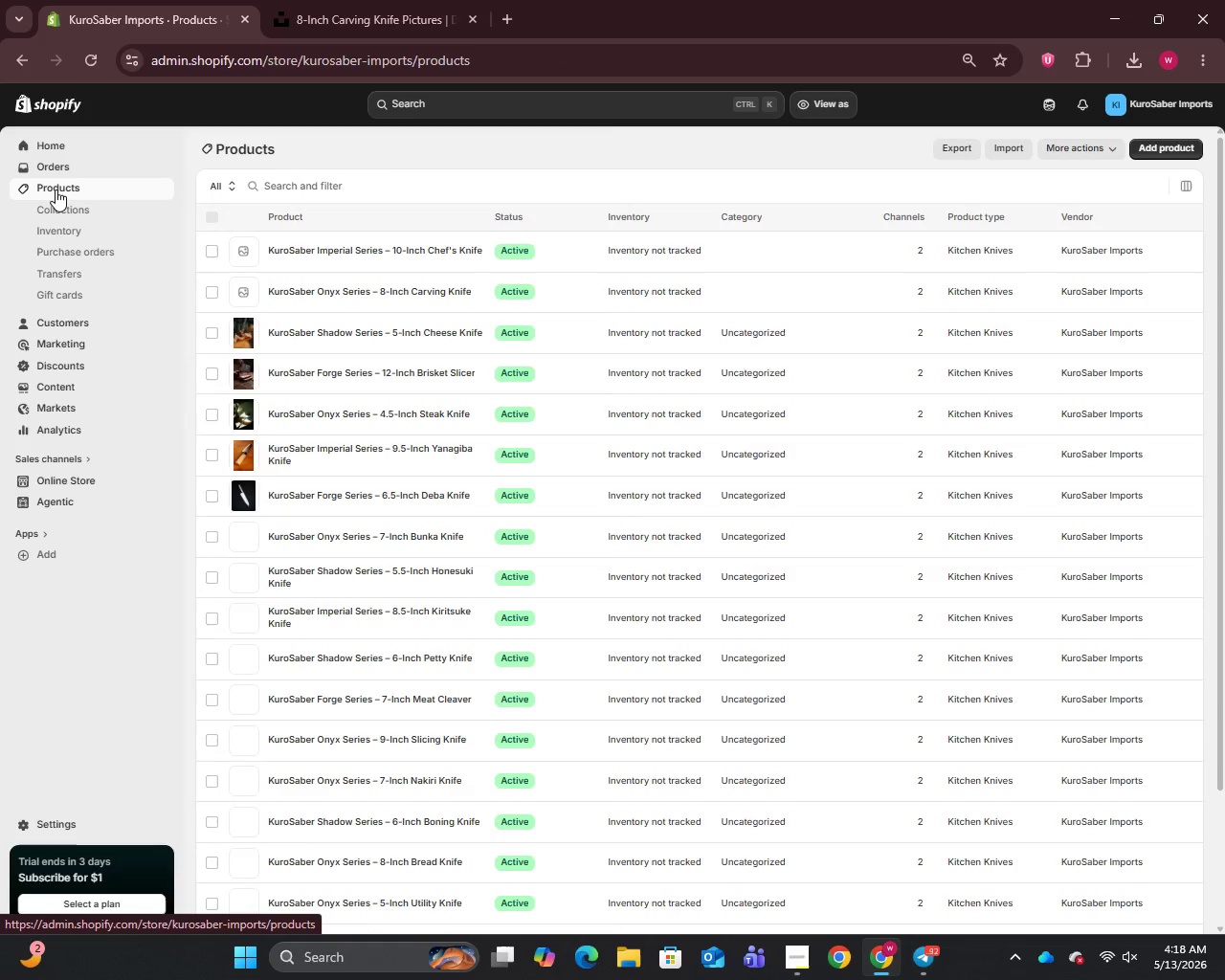 
left_click([329, 251])
 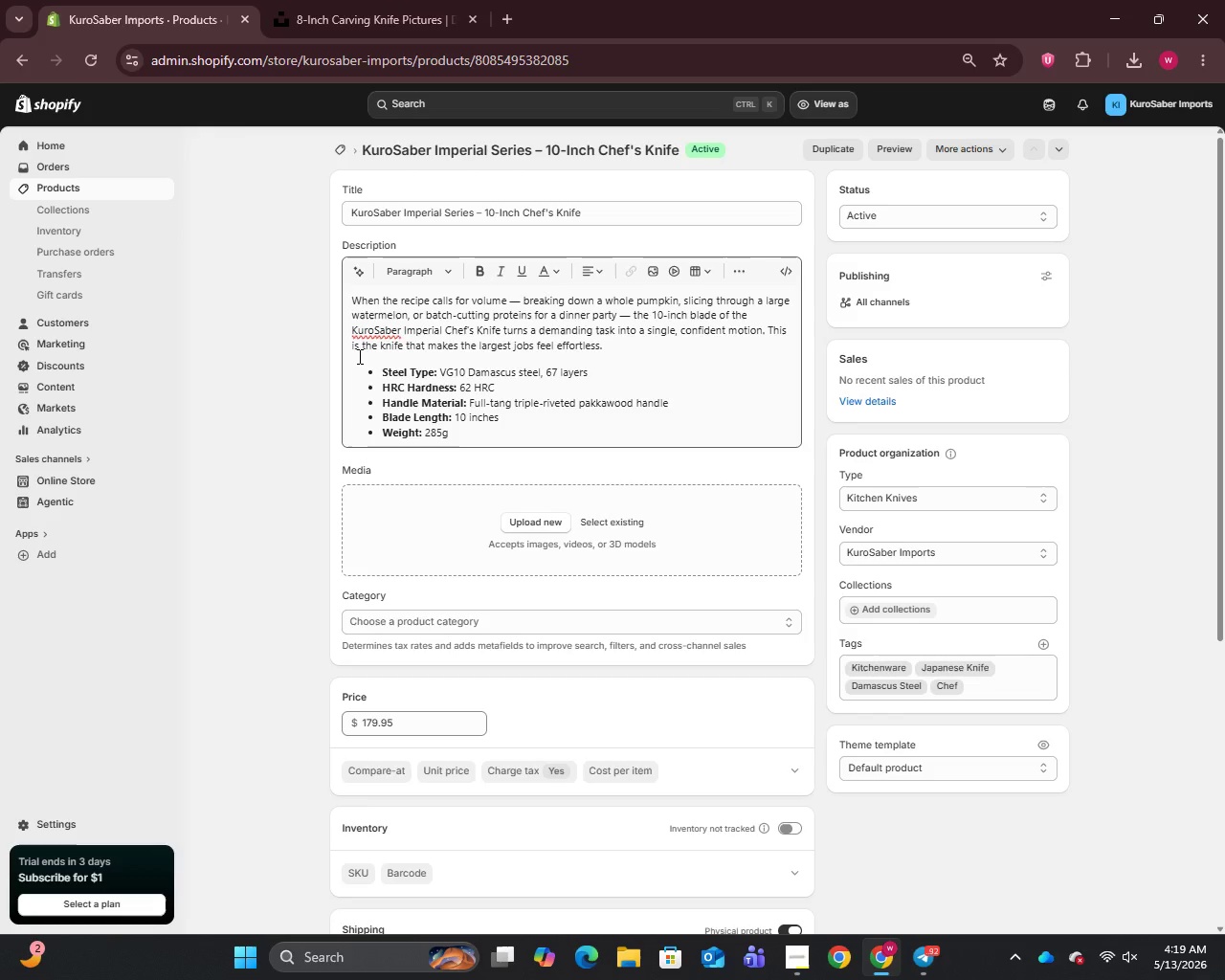 
wait(65.36)
 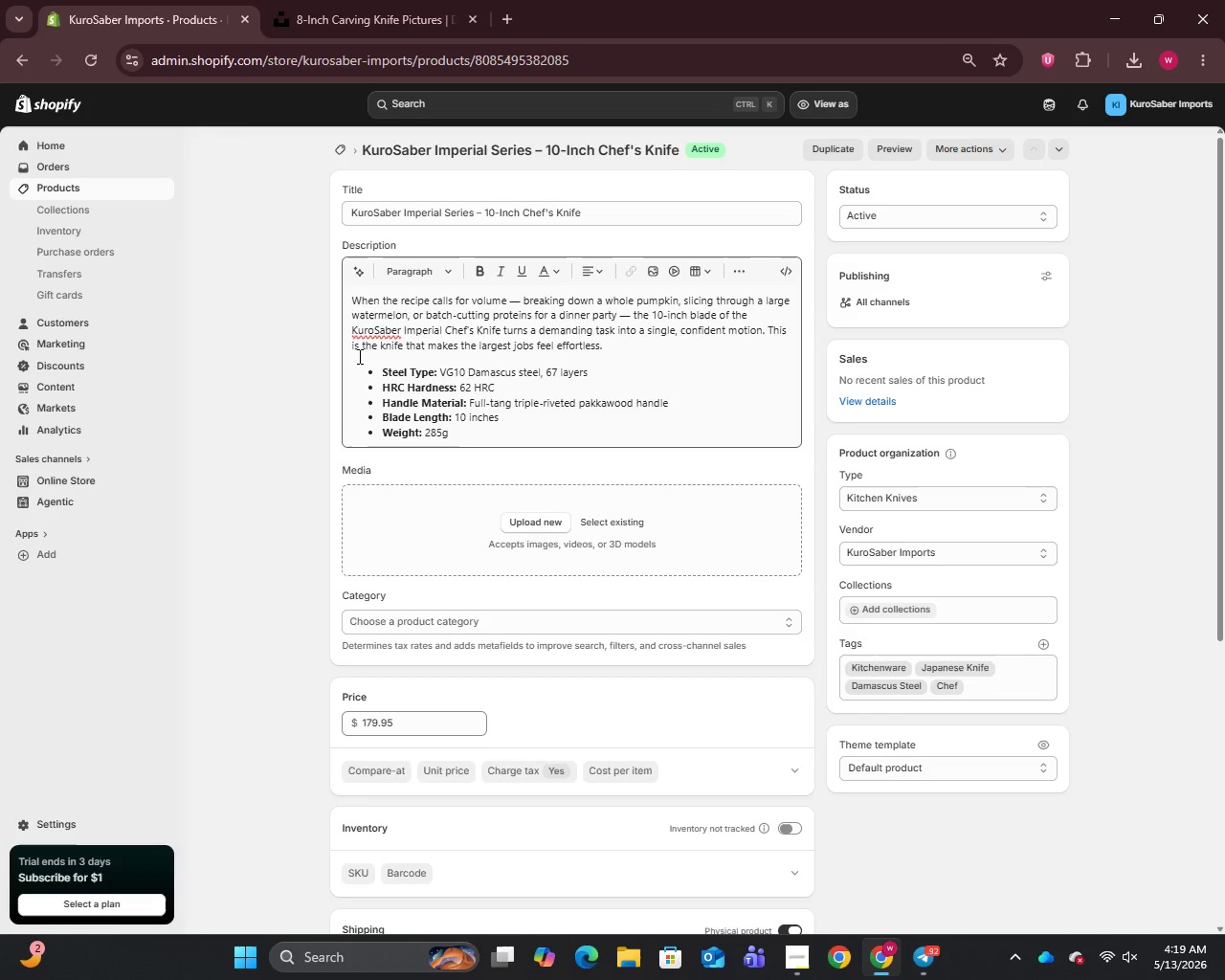 
left_click([629, 321])
 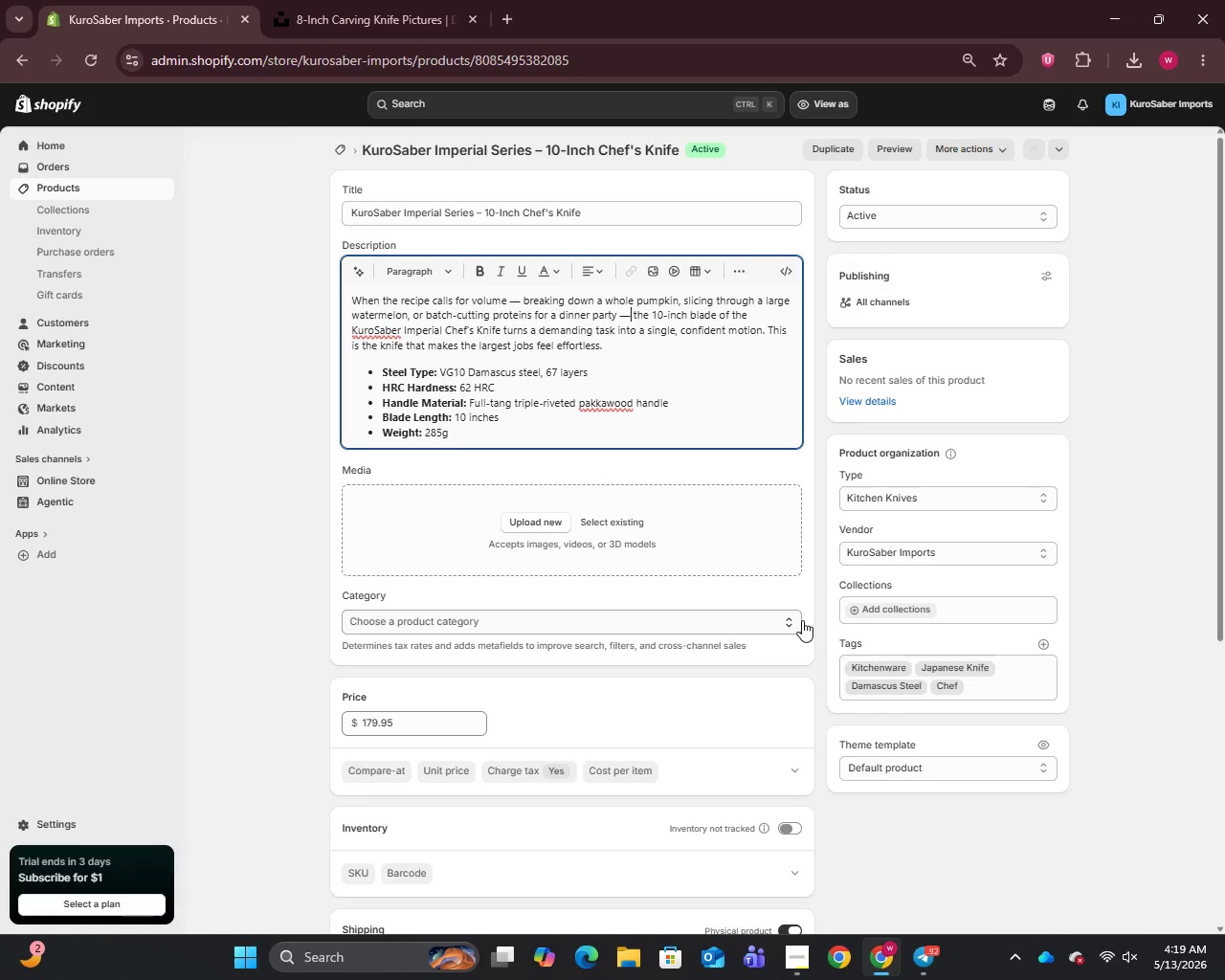 
key(Backspace)
 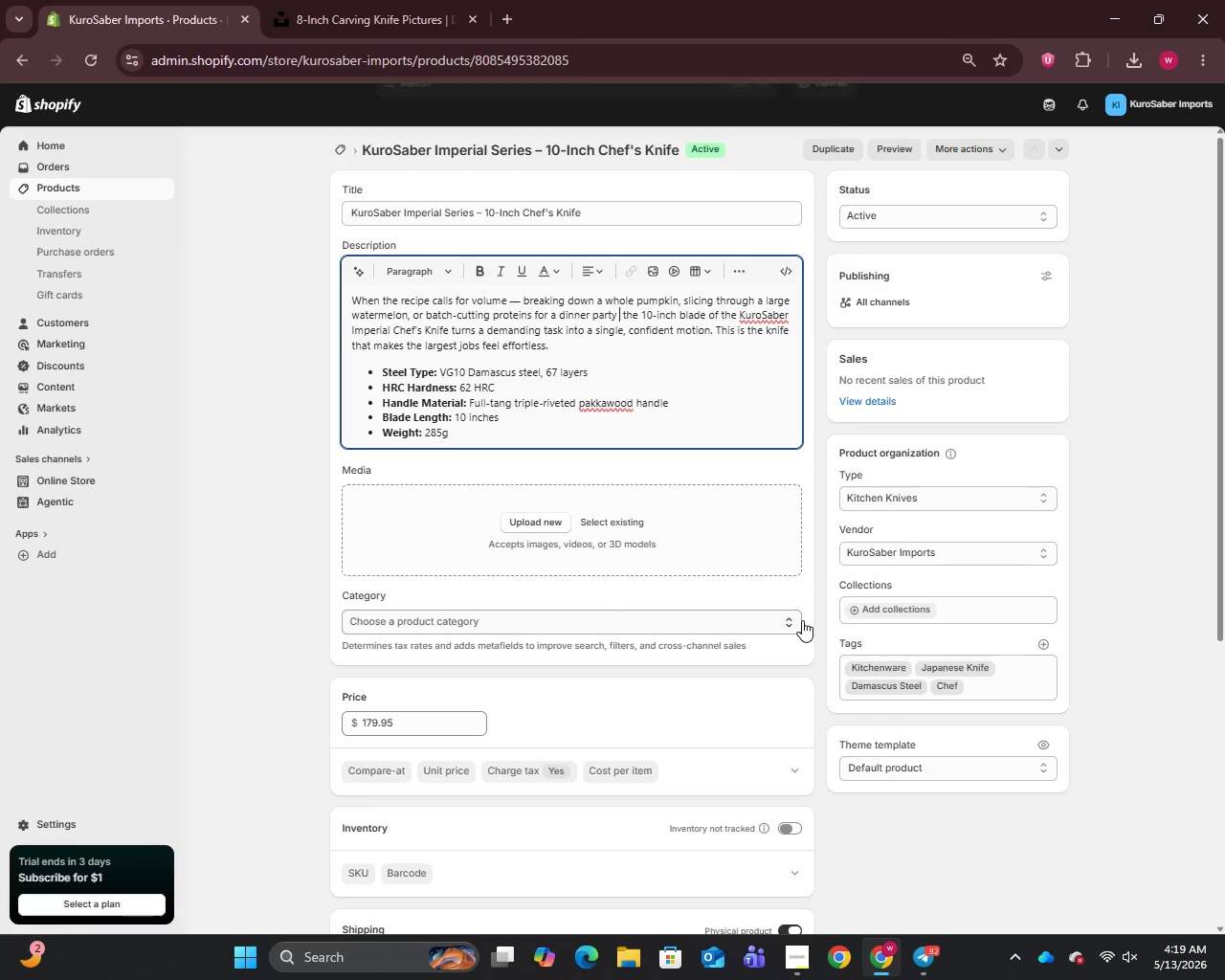 
key(Backspace)
 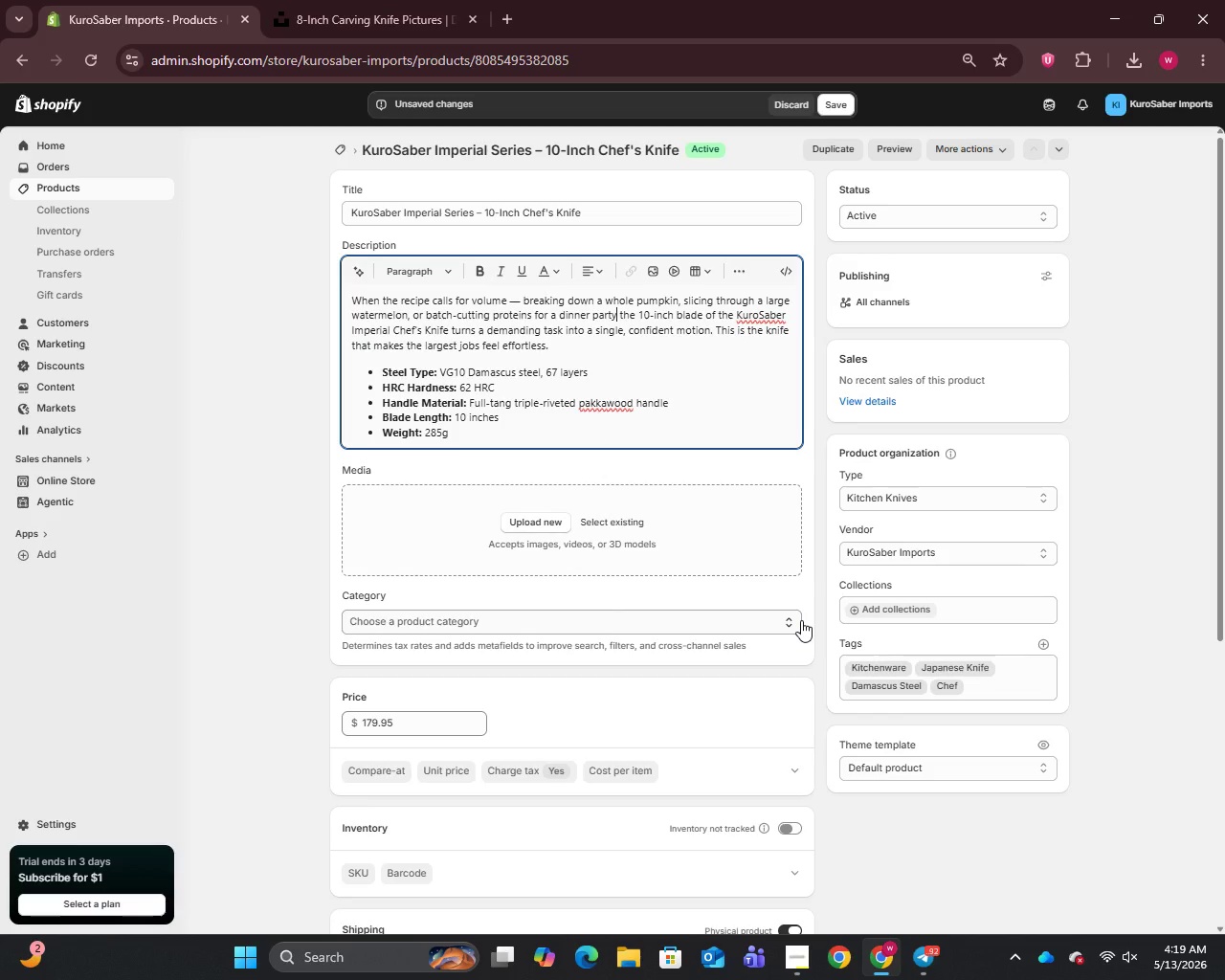 
key(Comma)
 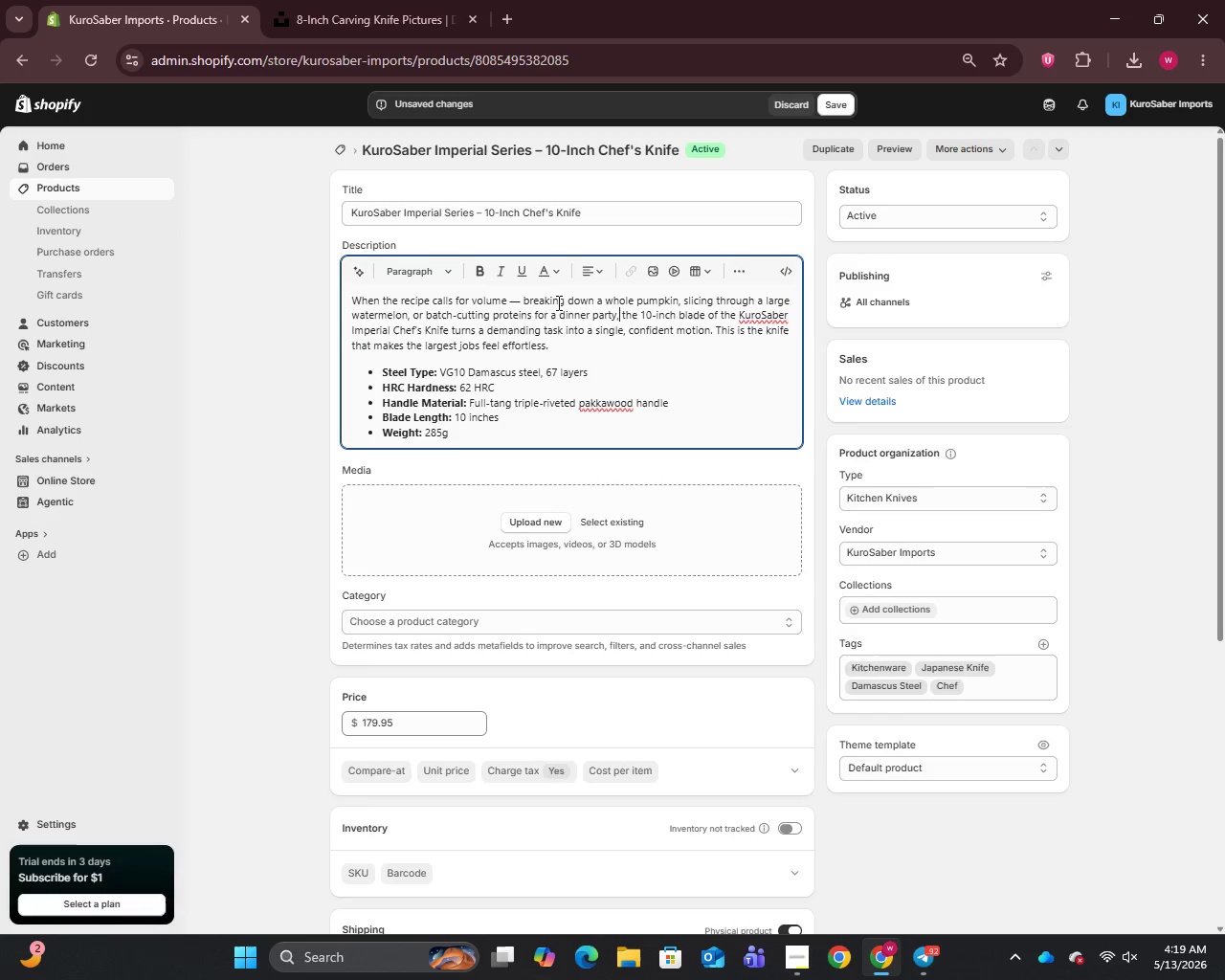 
left_click([518, 302])
 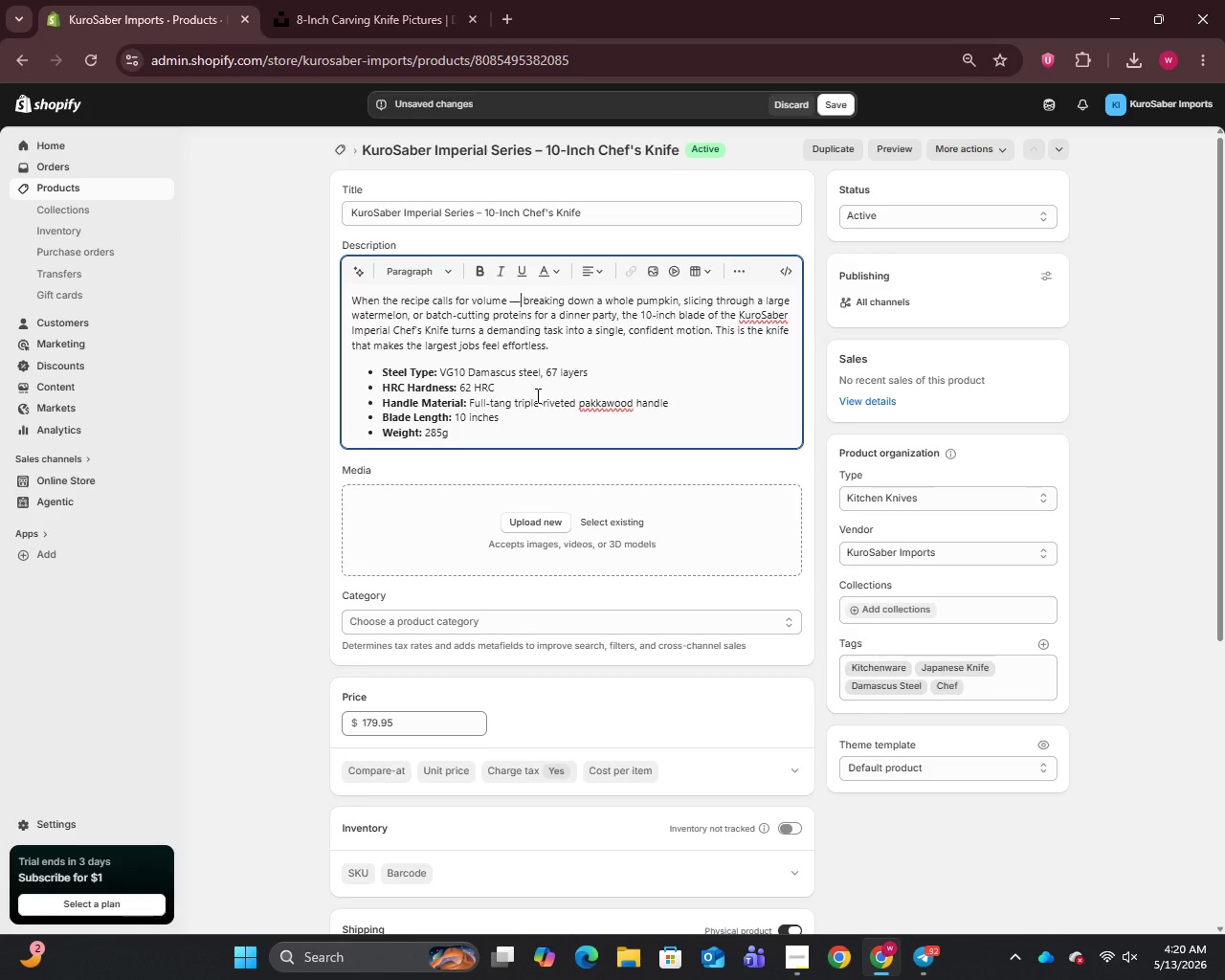 
key(Backspace)
 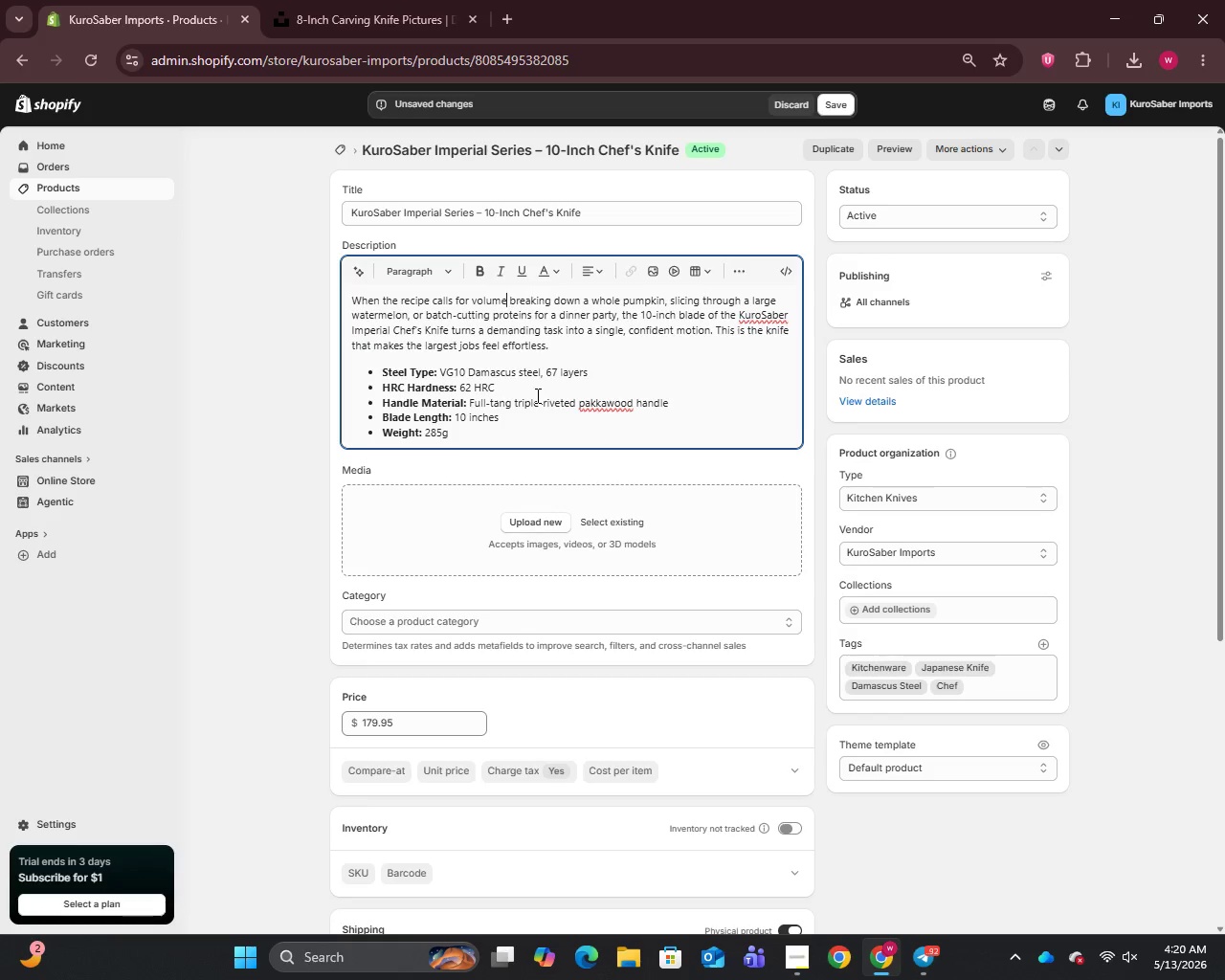 
key(Backspace)
 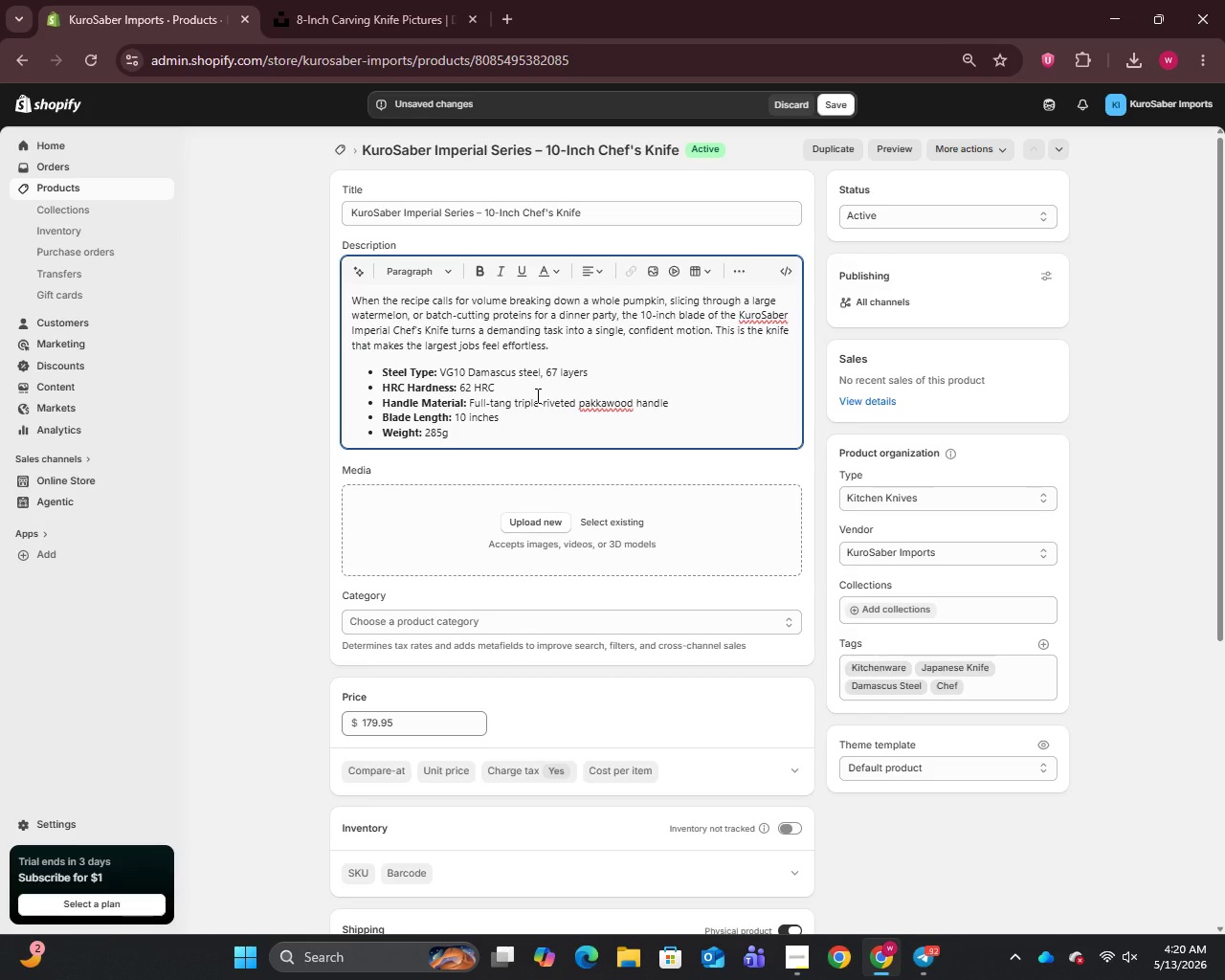 
key(Comma)
 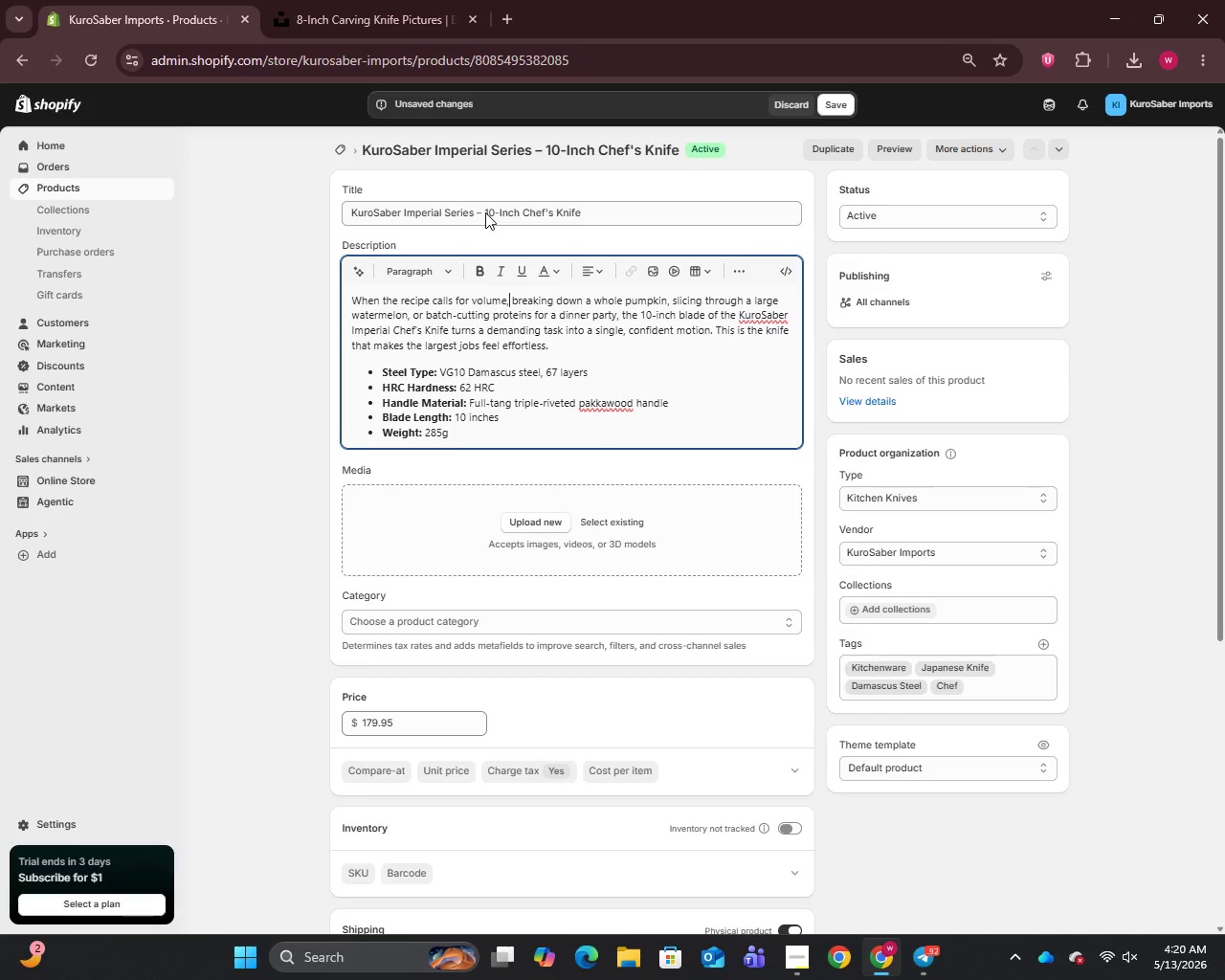 
left_click_drag(start_coordinate=[485, 212], to_coordinate=[608, 223])
 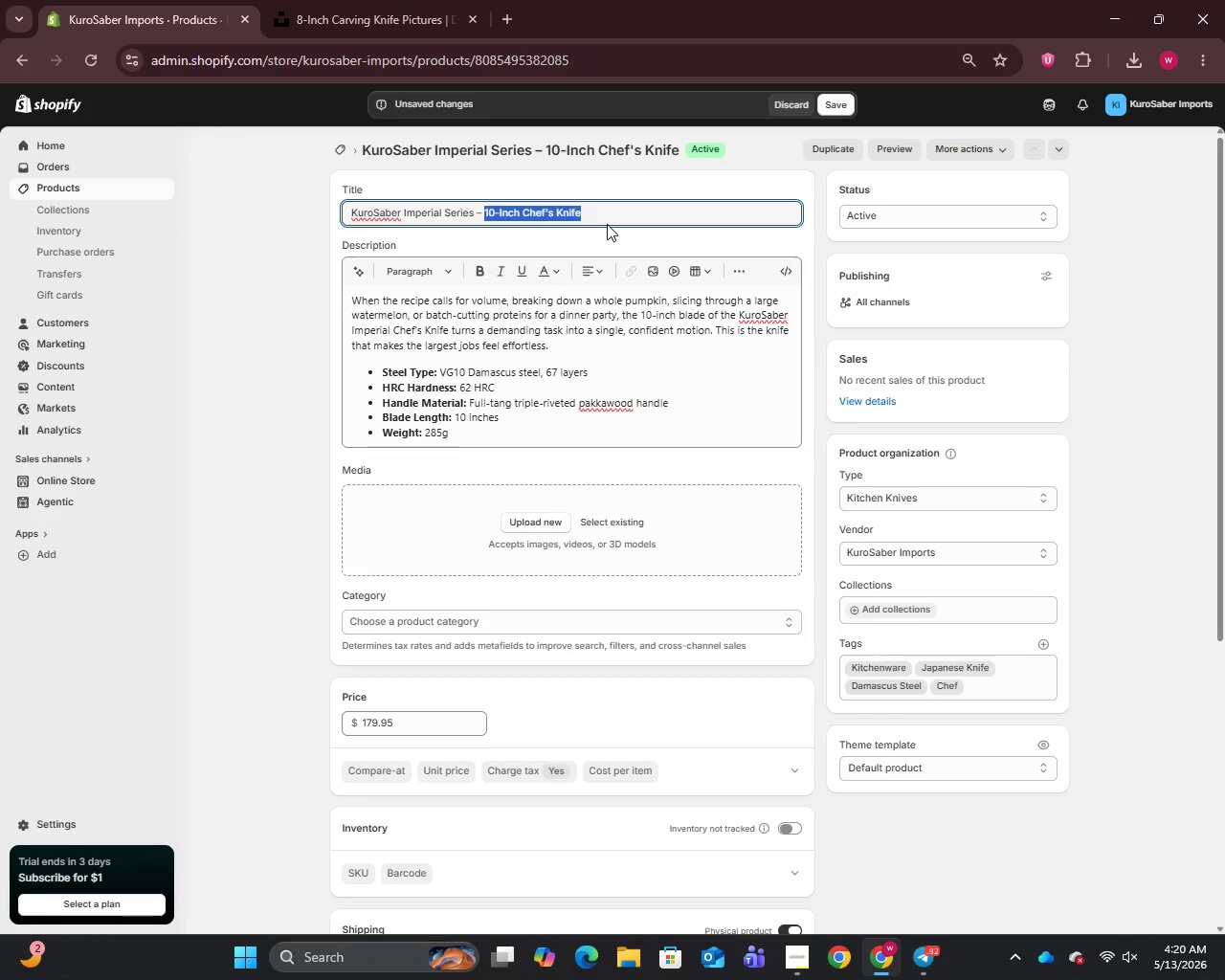 
key(Control+C)
 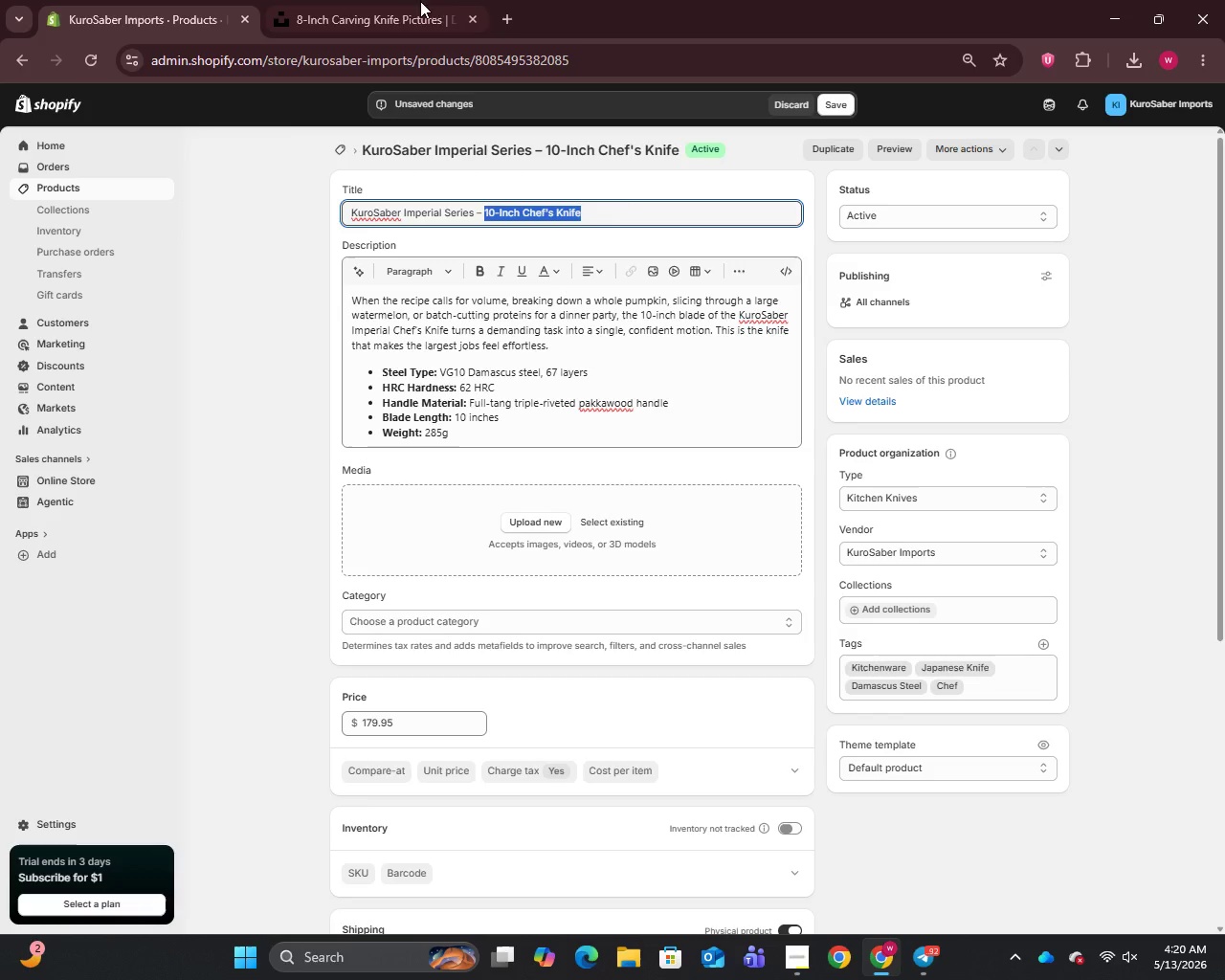 
left_click([384, 0])
 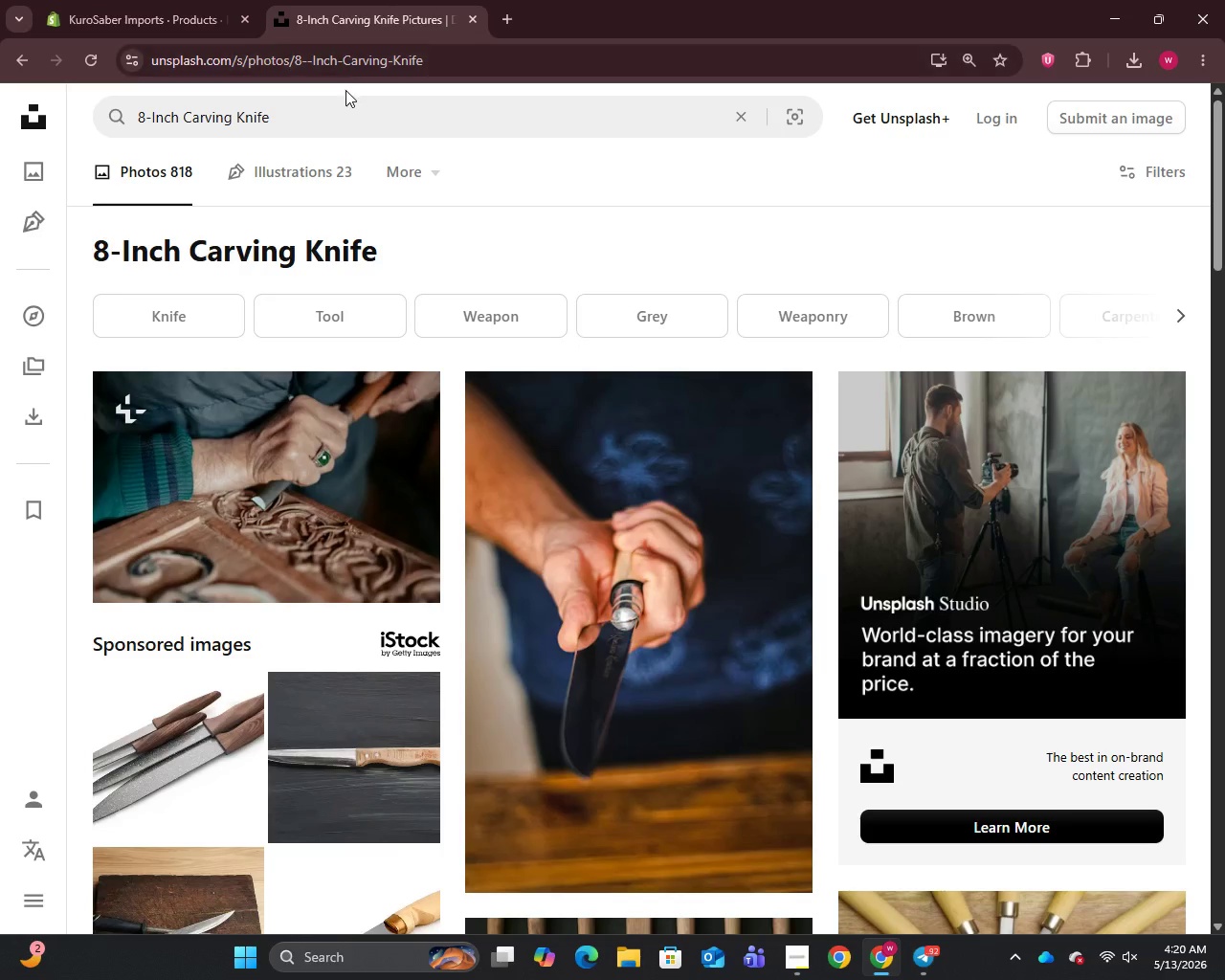 
left_click([343, 101])
 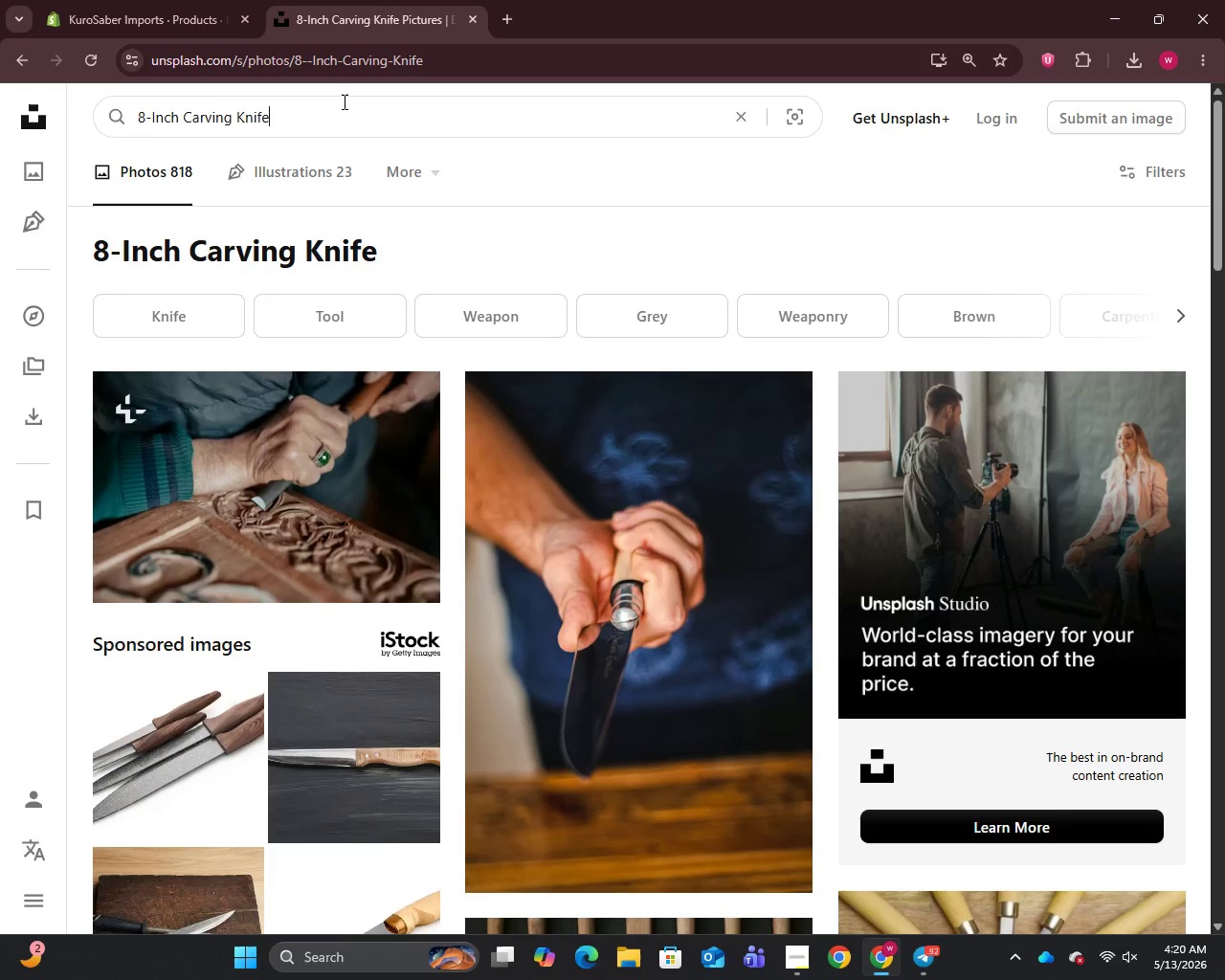 
key(Control+A)
 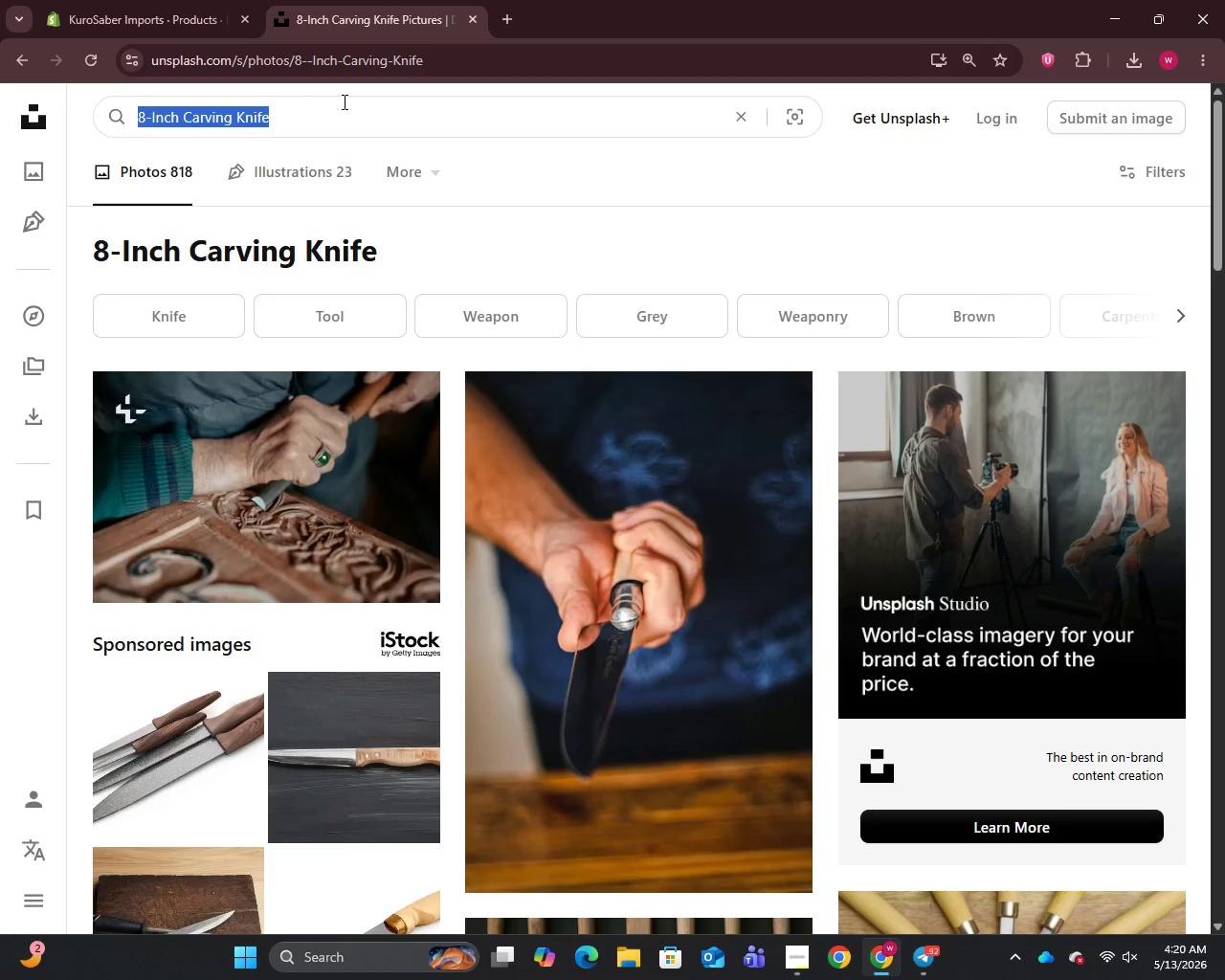 
key(Control+V)
 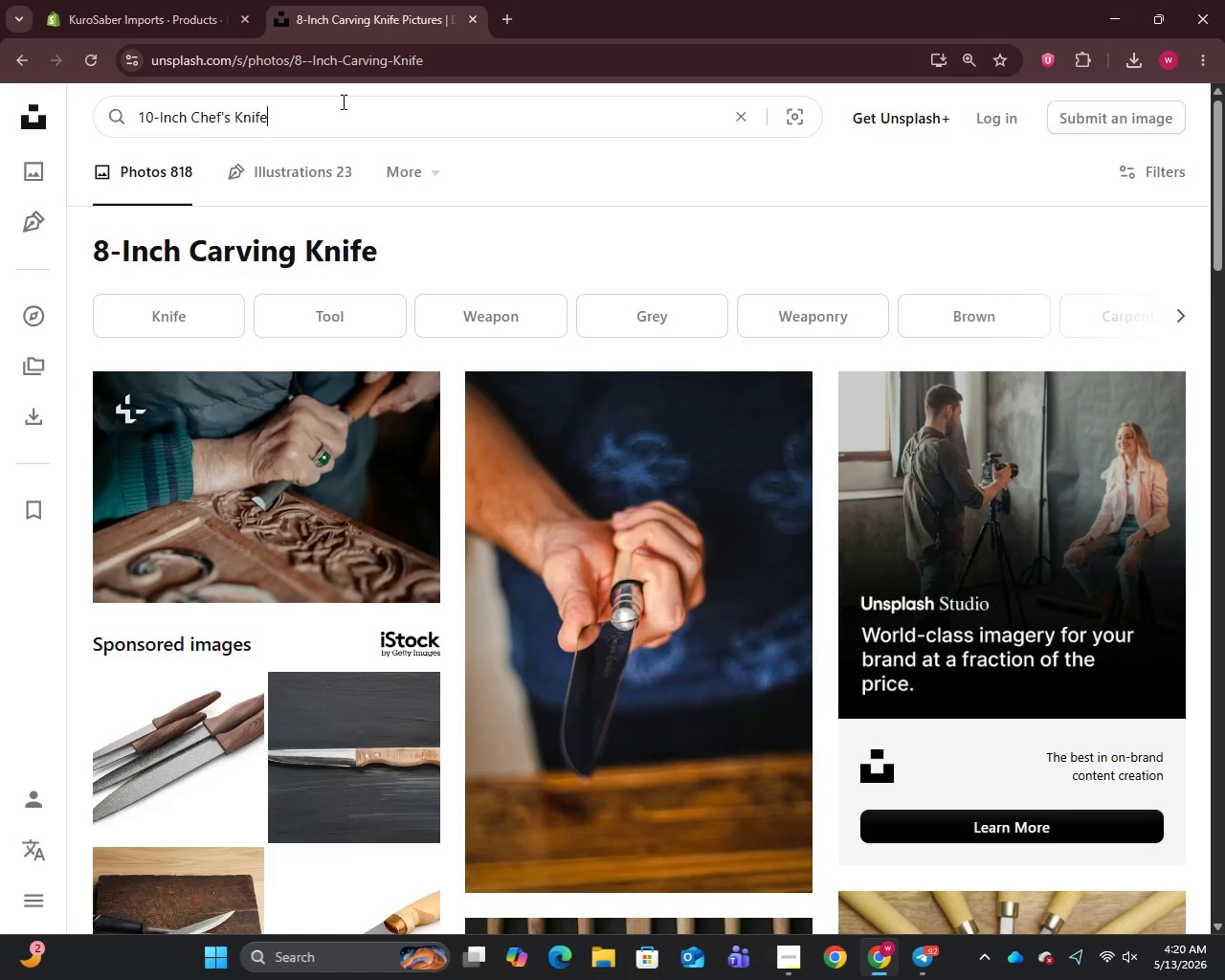 
key(Enter)
 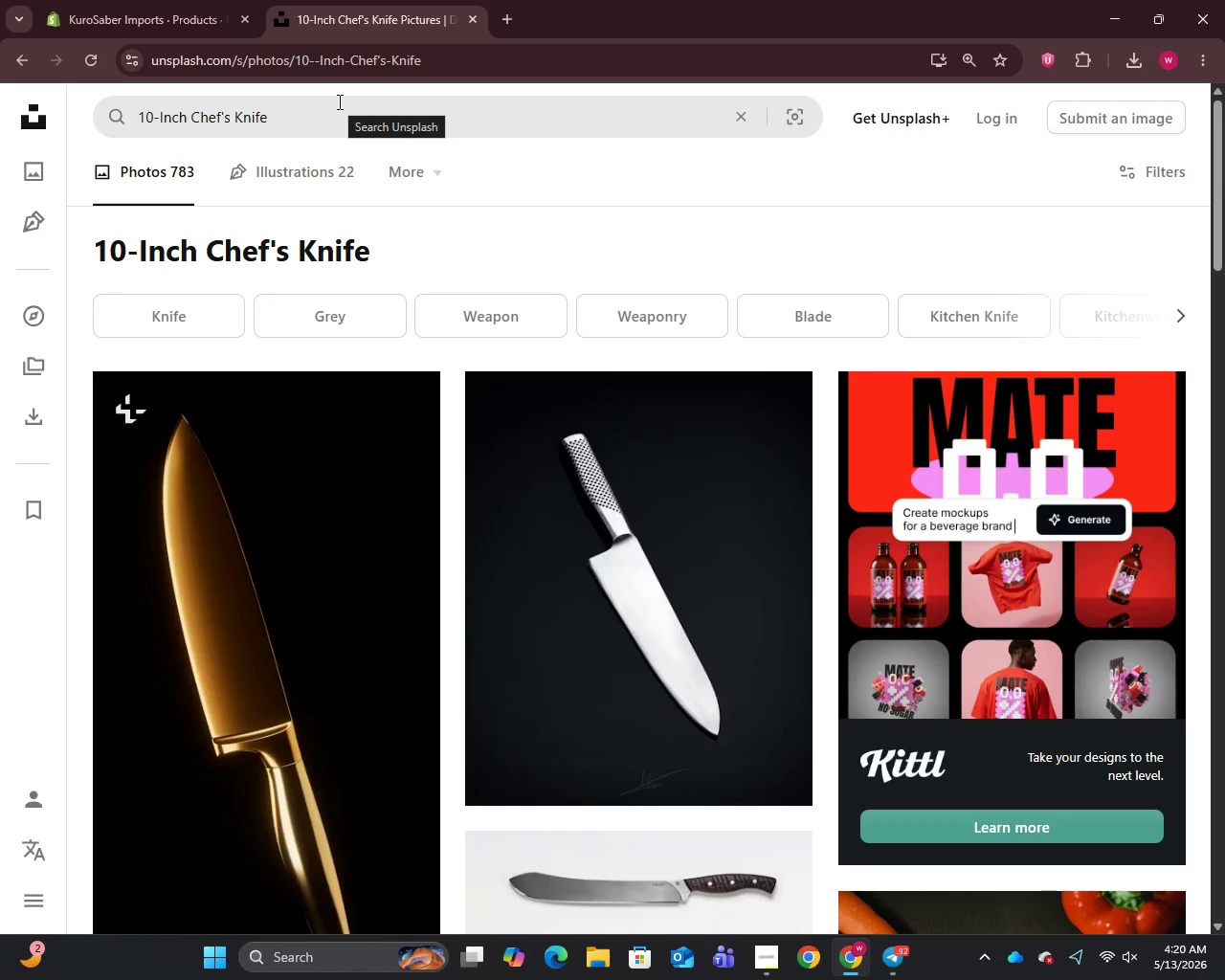 
wait(14.5)
 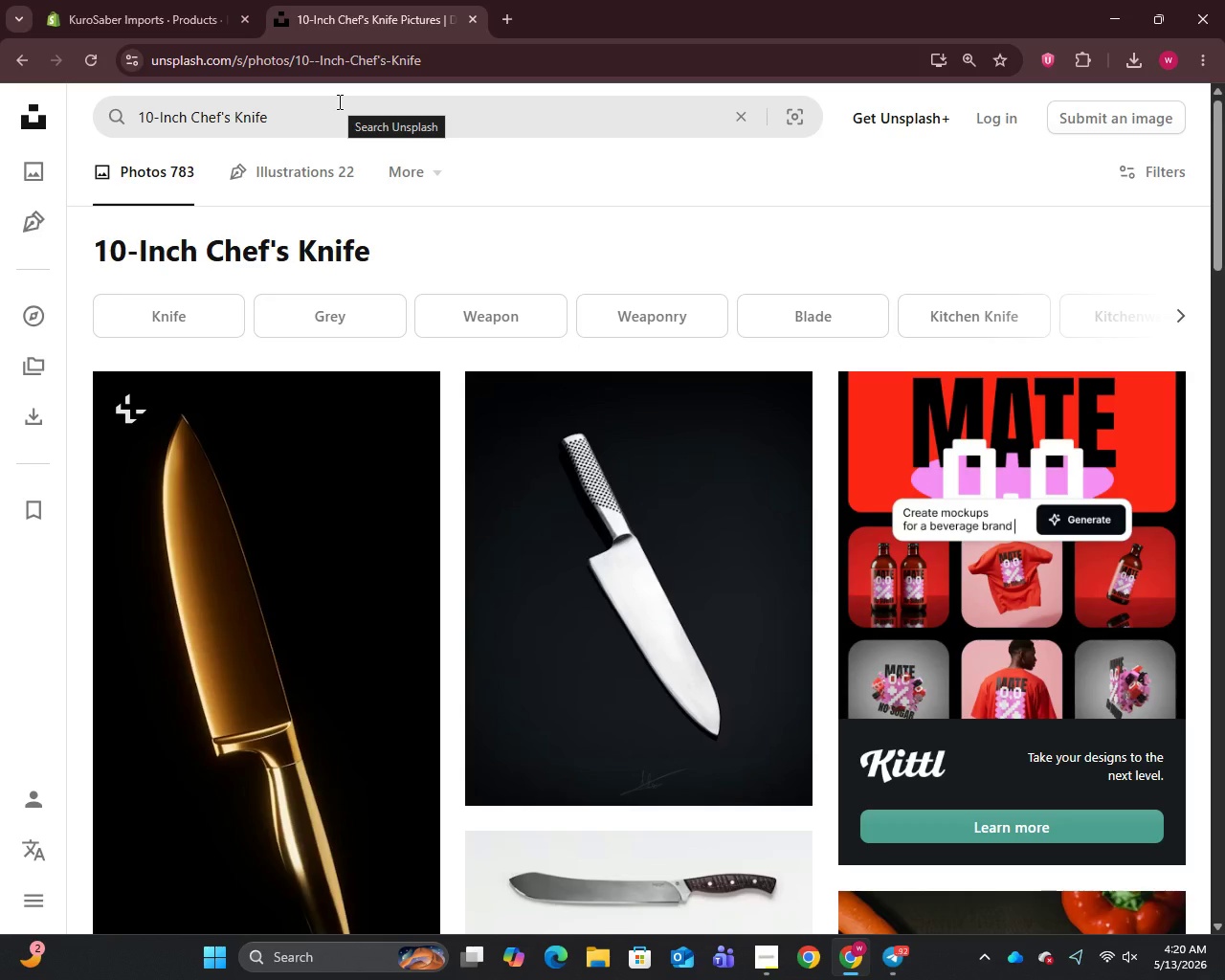 
scroll: coordinate [455, 392], scroll_direction: down, amount: 27.0
 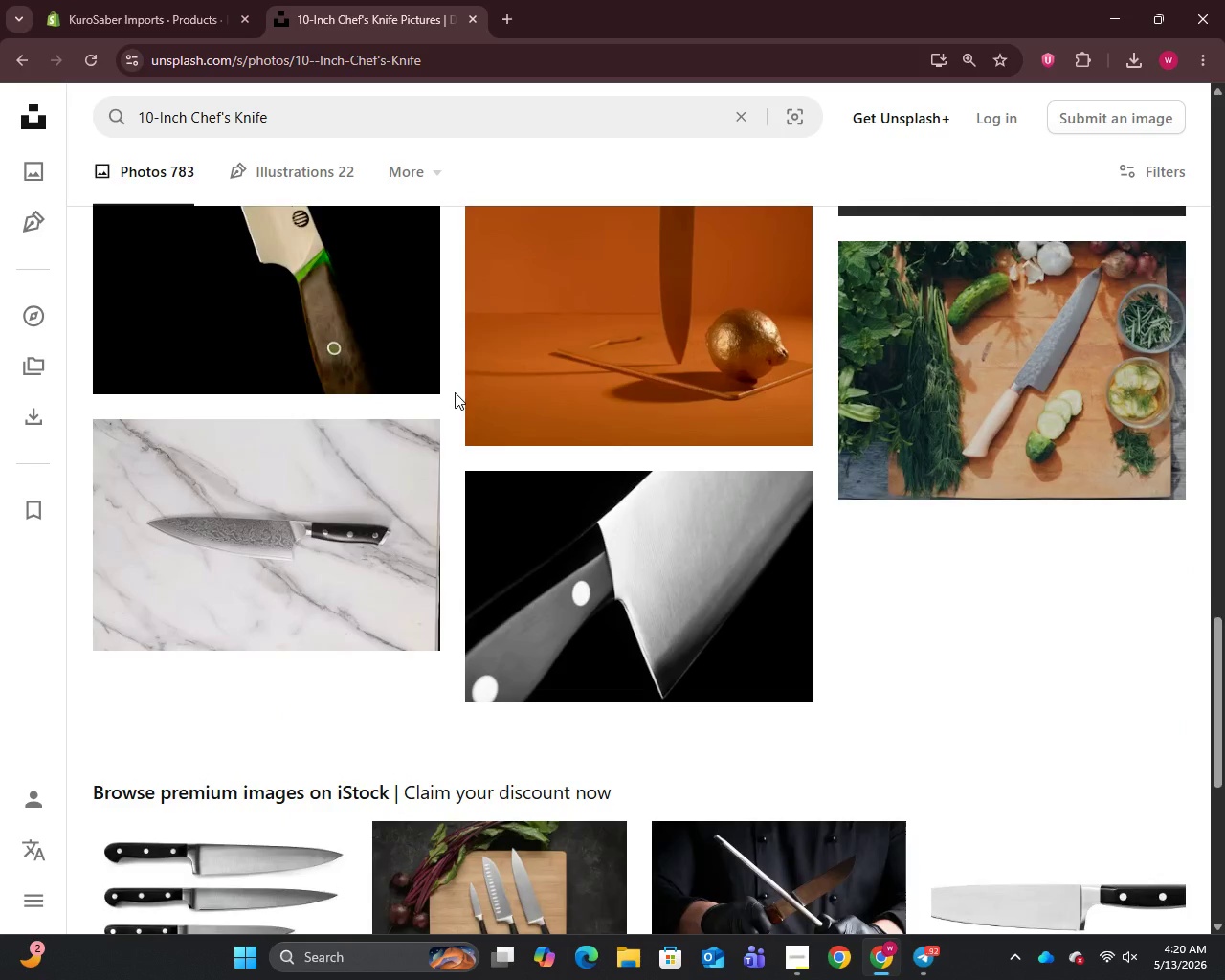 
scroll: coordinate [451, 392], scroll_direction: up, amount: 23.0
 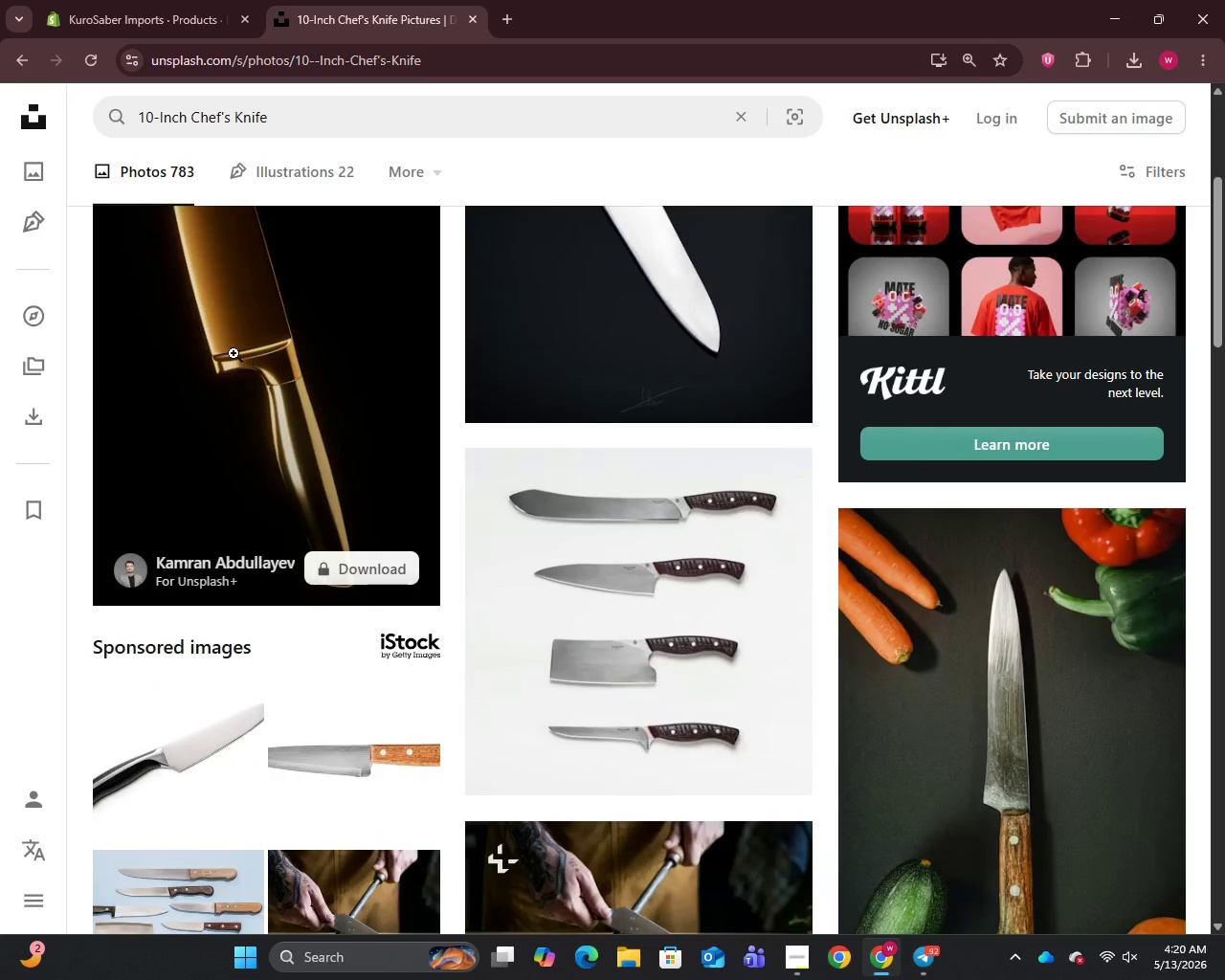 
right_click([233, 353])
 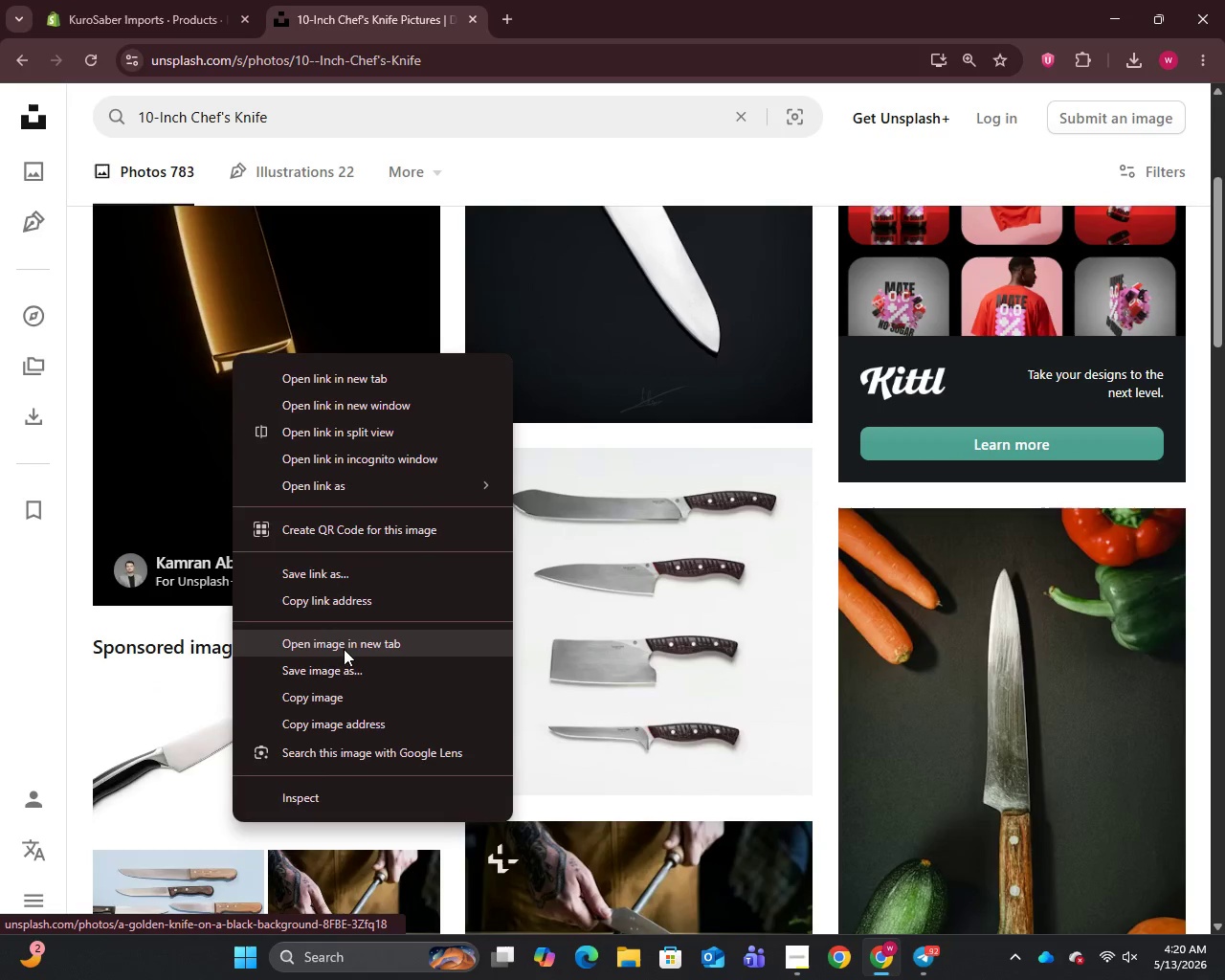 
left_click([343, 659])
 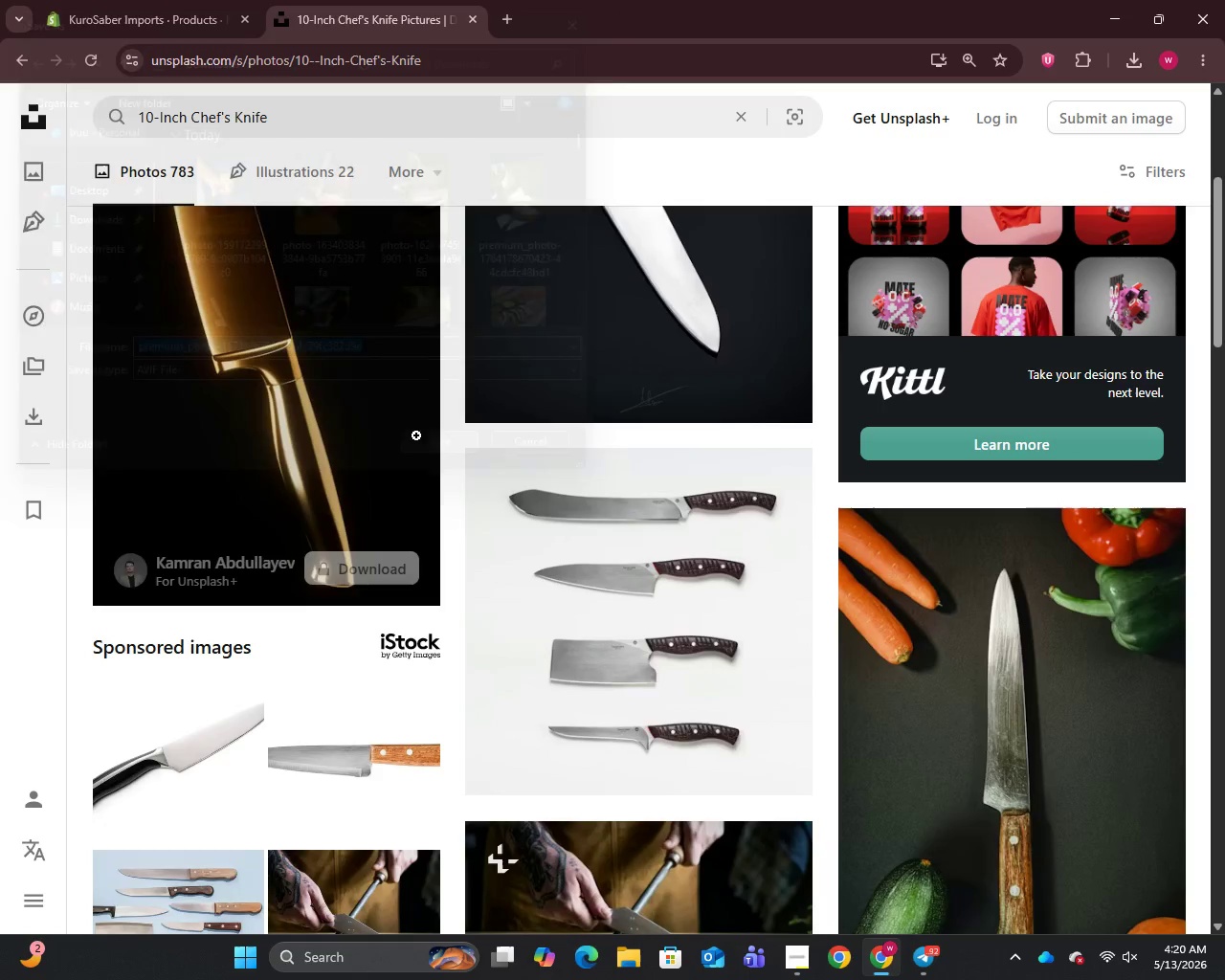 
left_click([146, 4])
 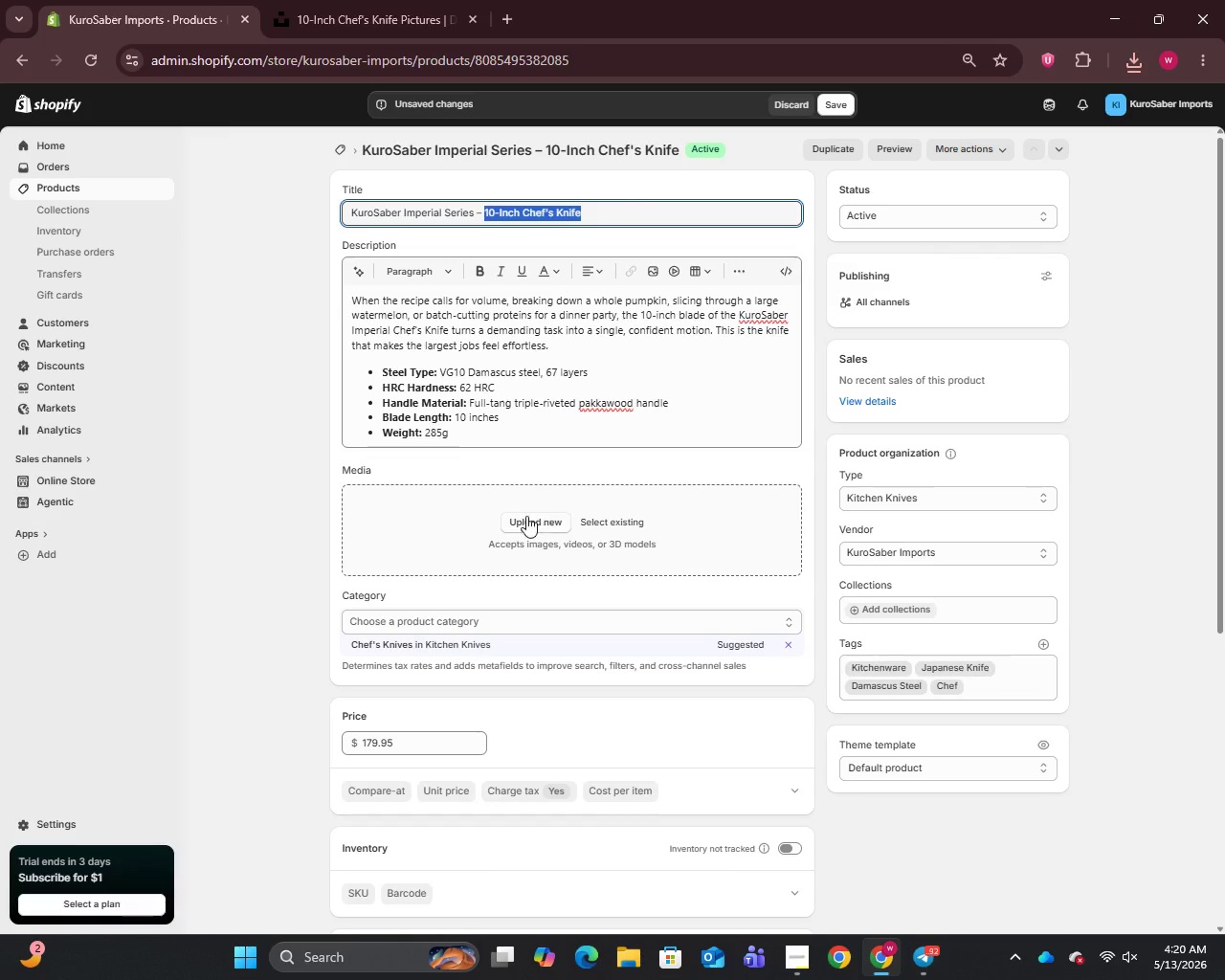 
left_click([525, 518])
 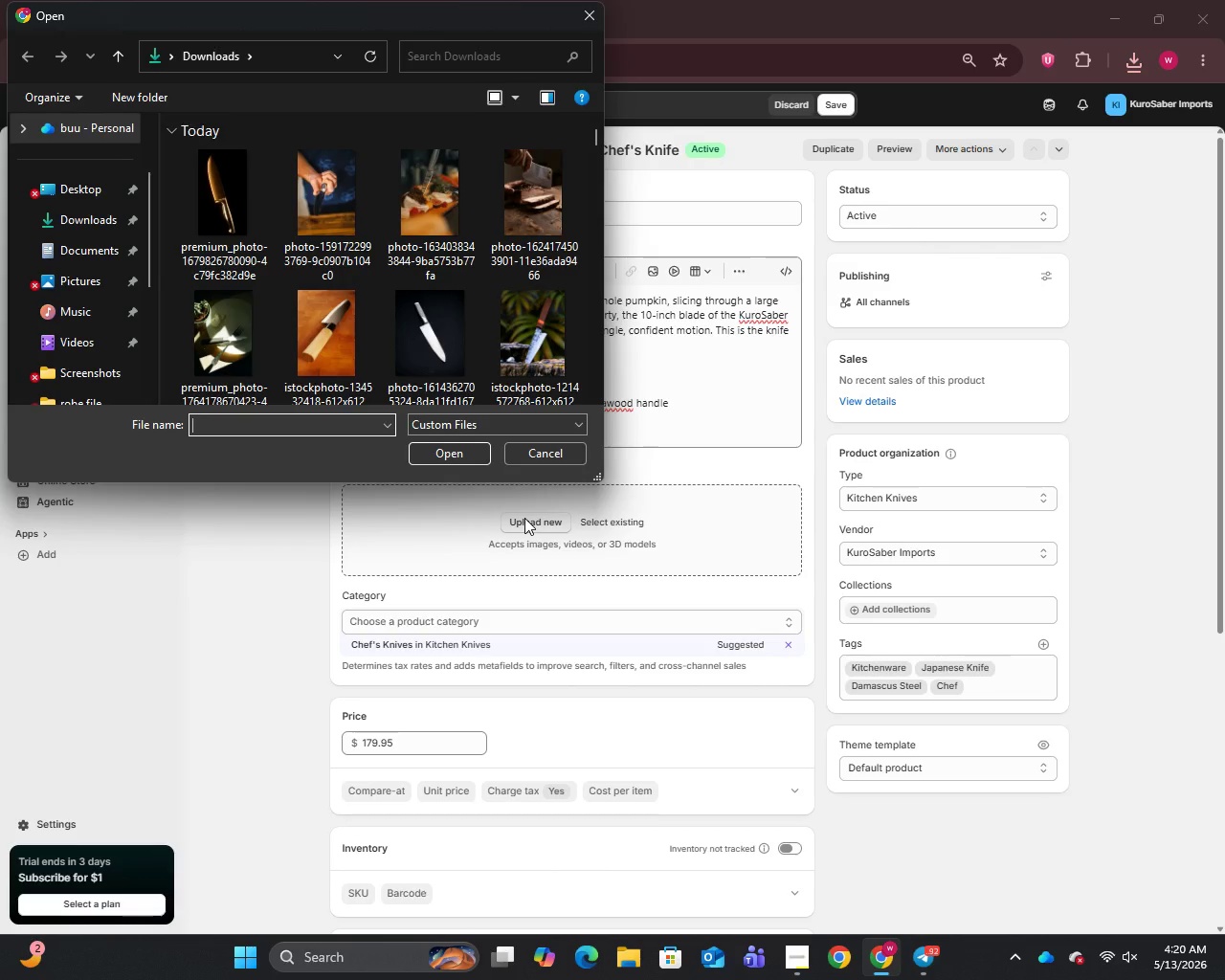 
wait(12.0)
 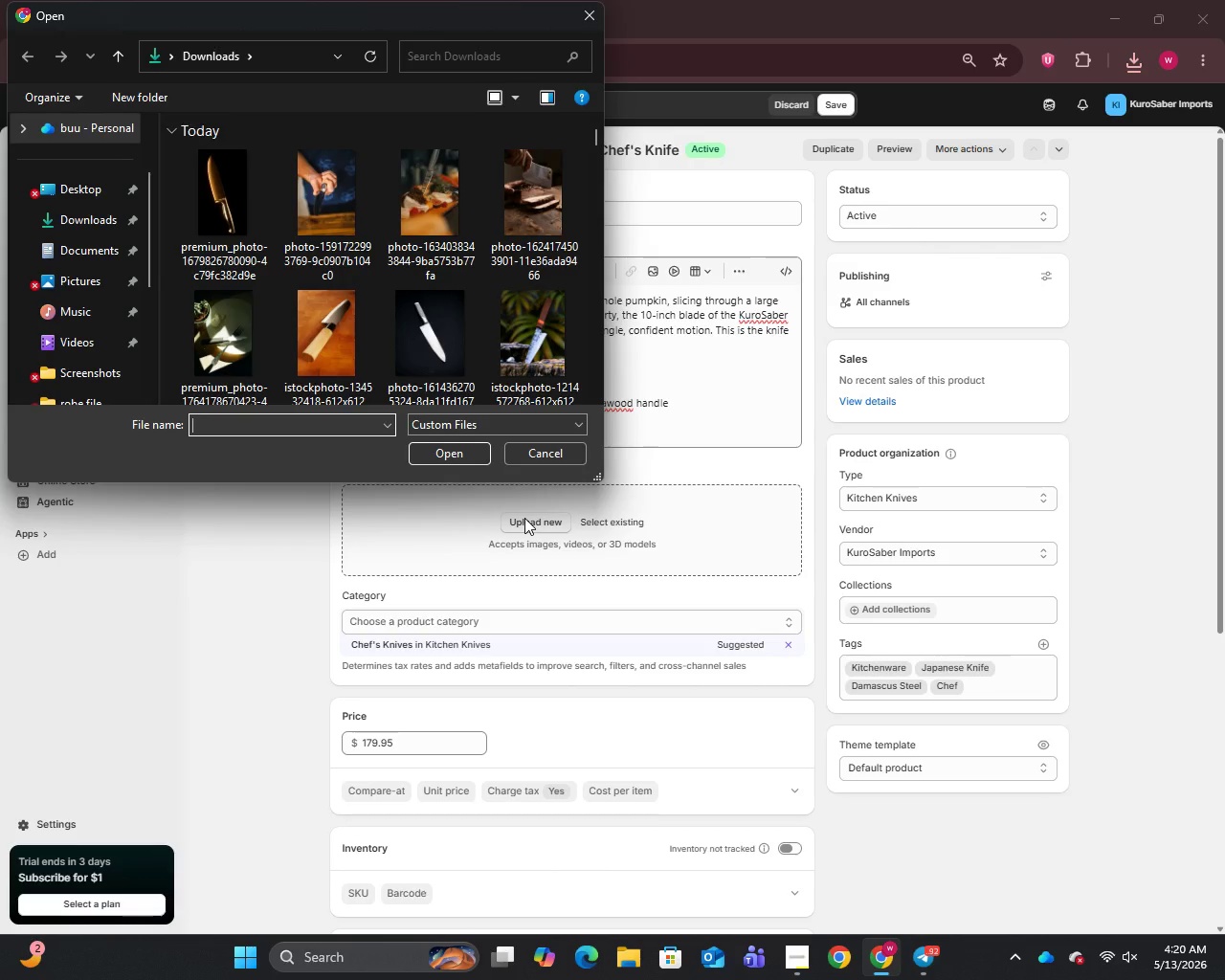 
left_click([436, 448])
 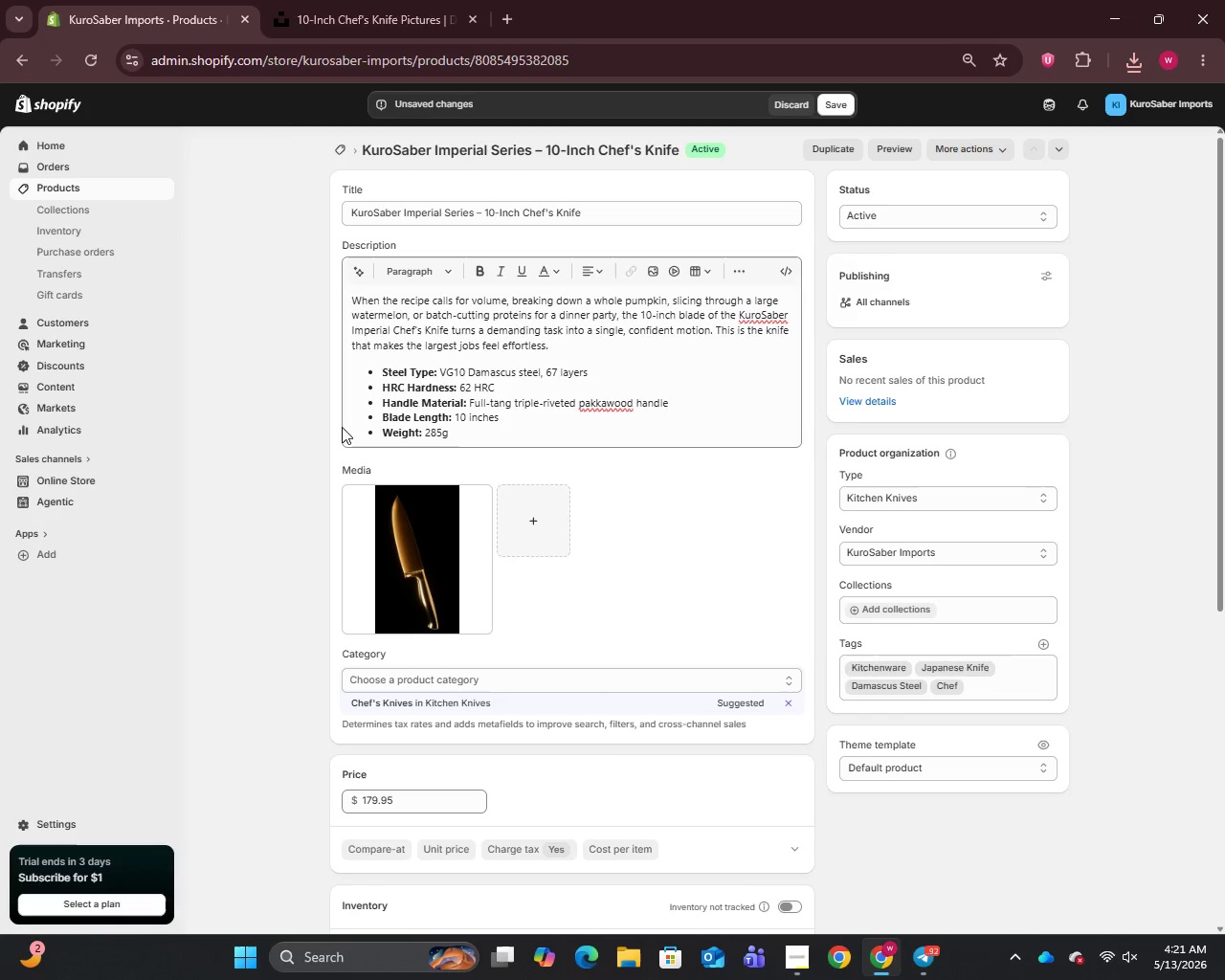 
wait(19.23)
 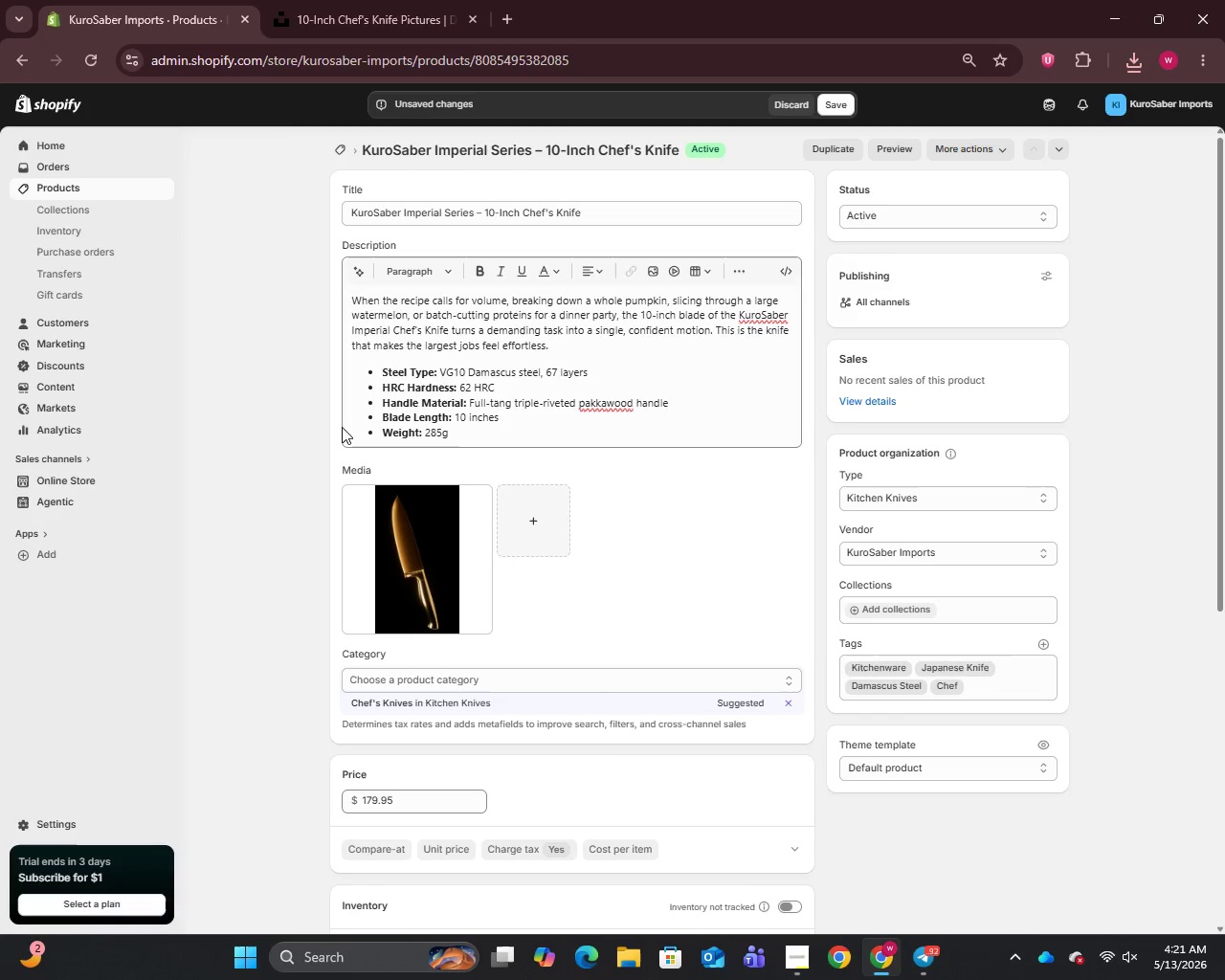 
left_click([405, 566])
 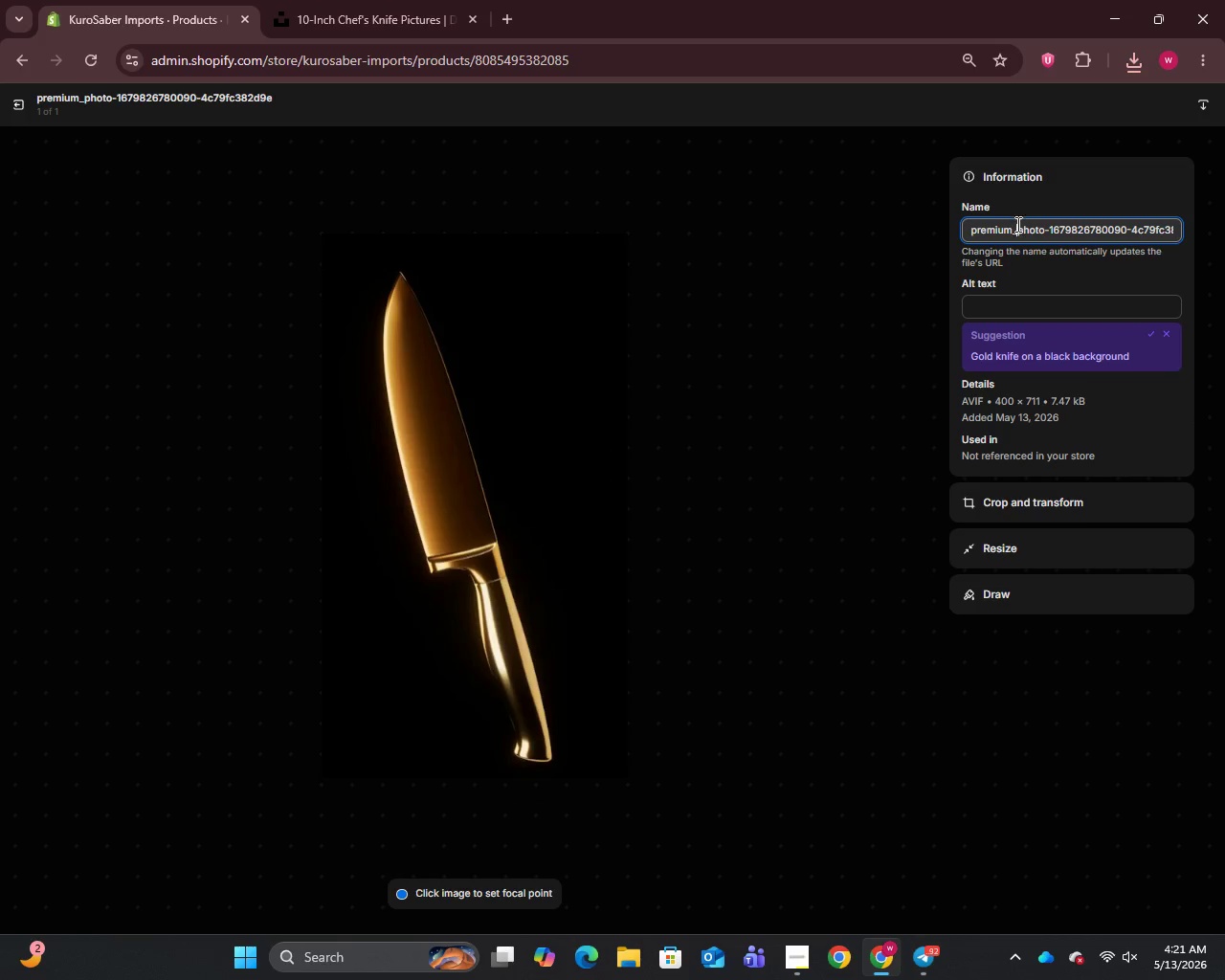 
key(Control+A)
 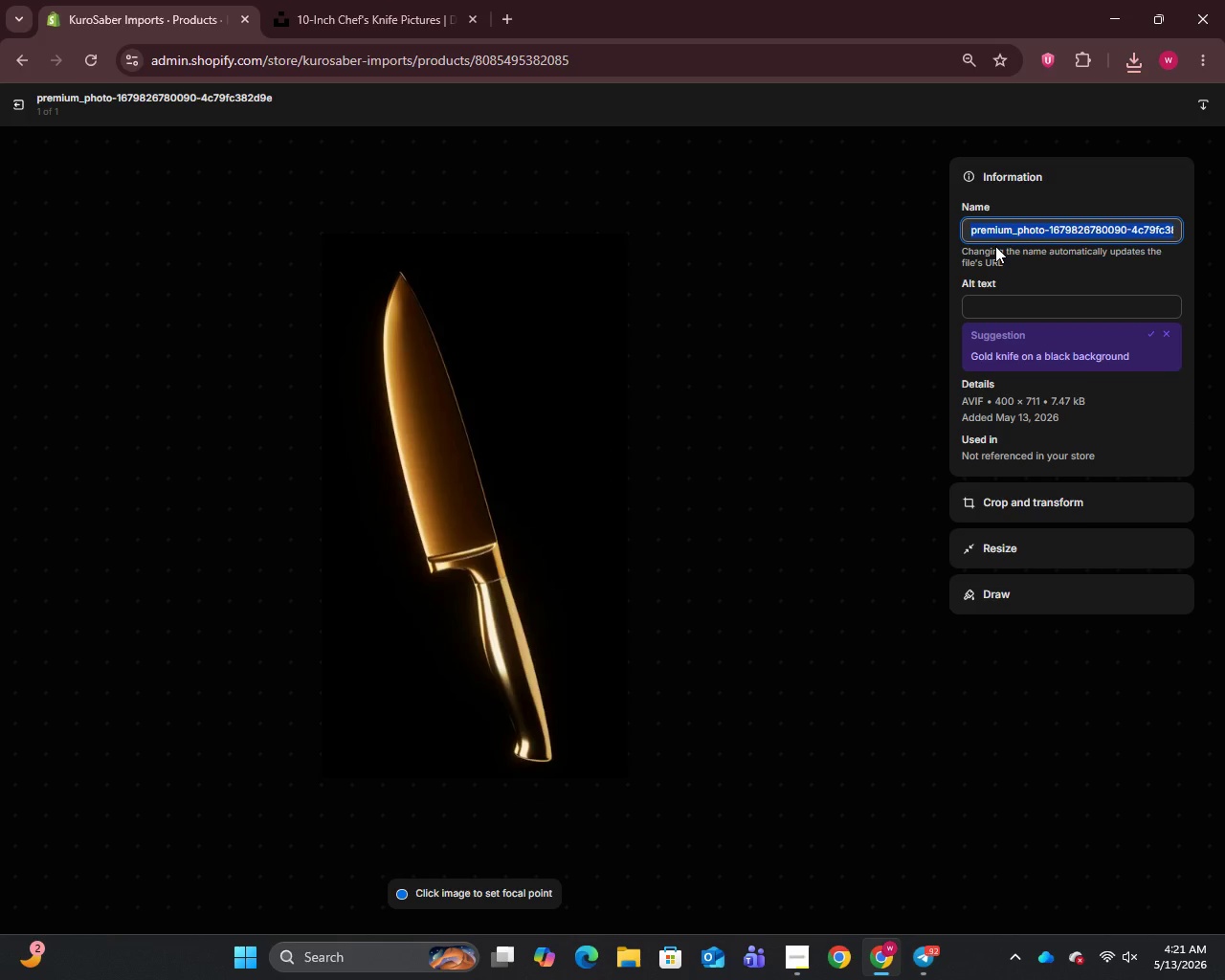 
key(Control+V)
 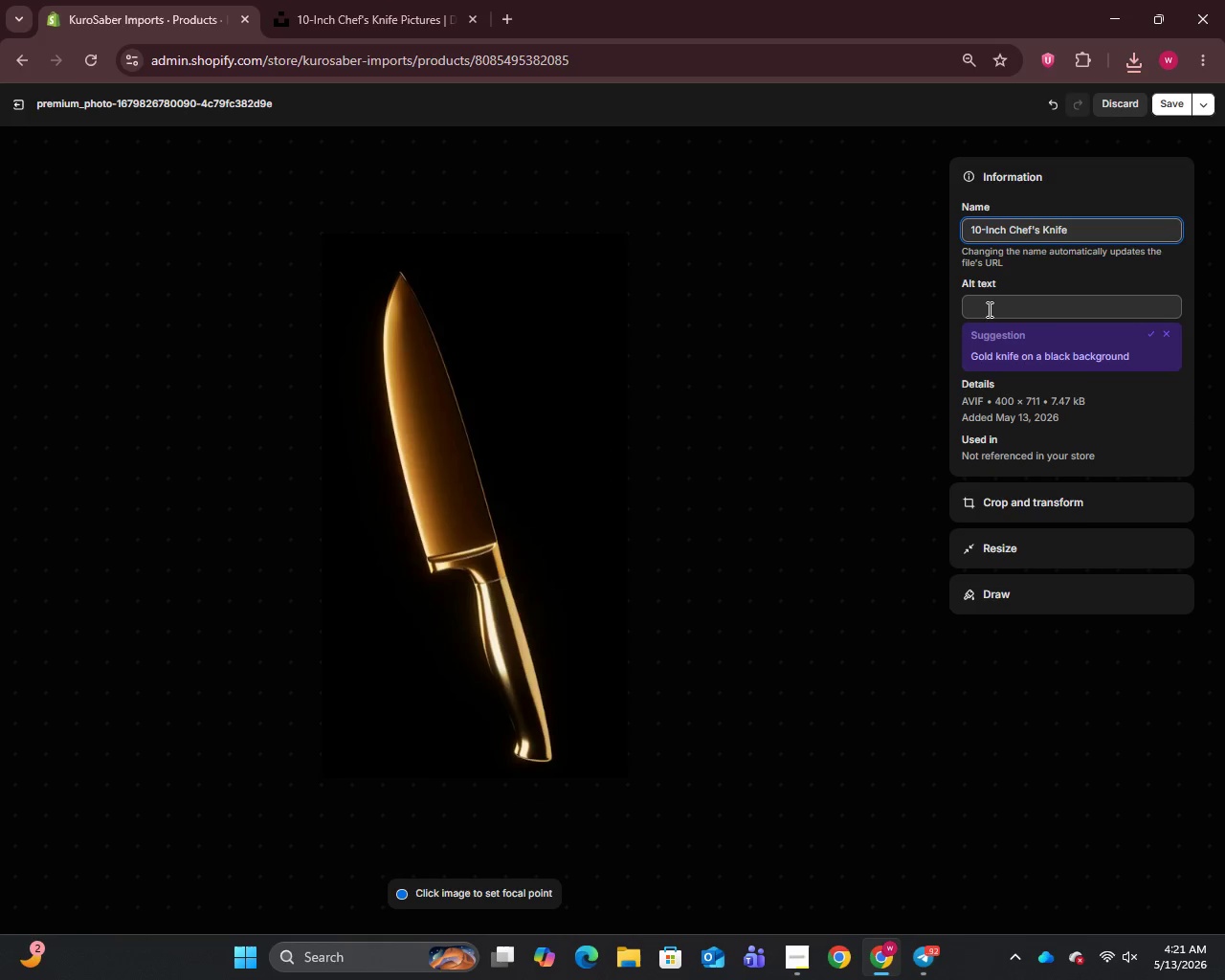 
left_click([988, 309])
 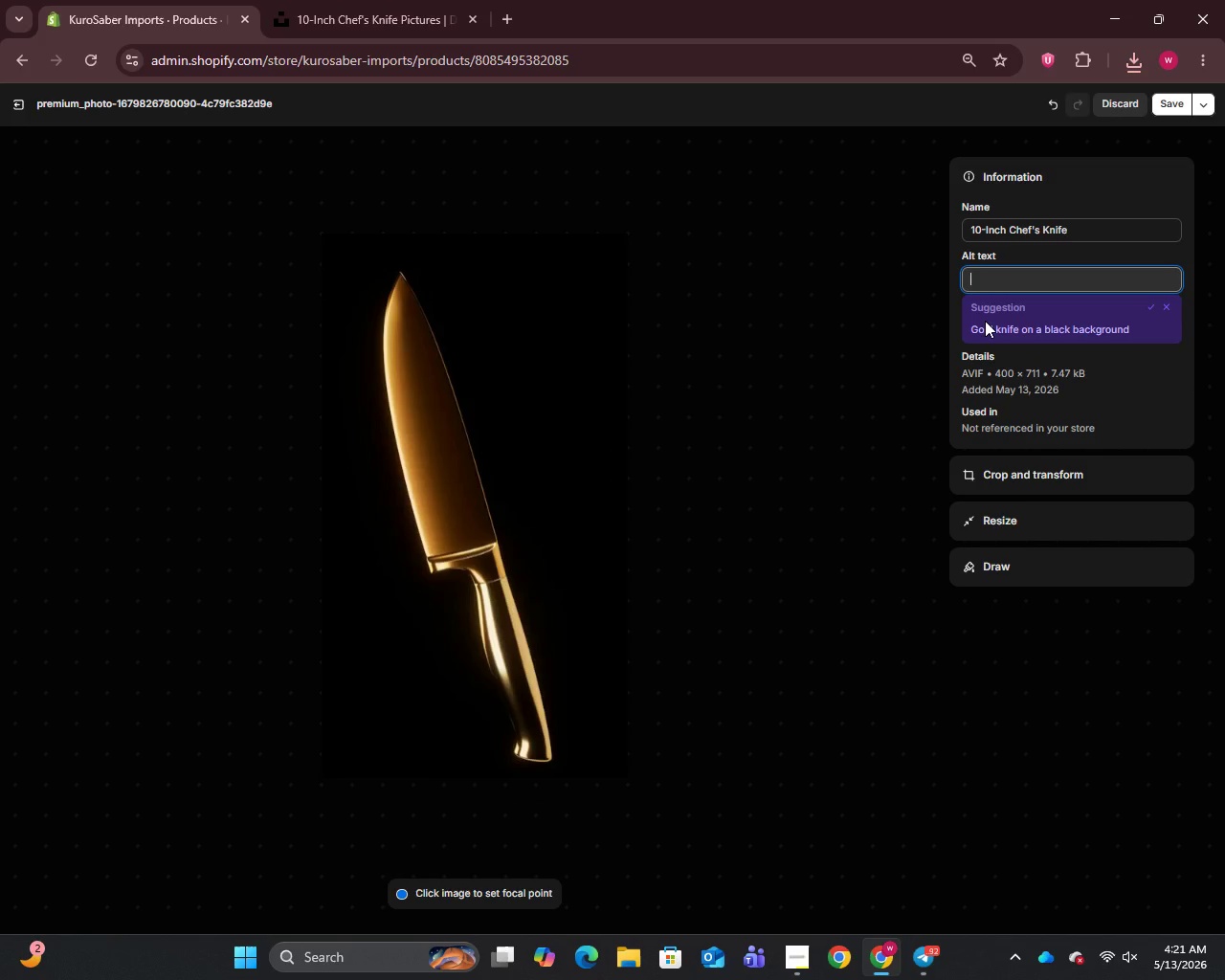 
wait(8.45)
 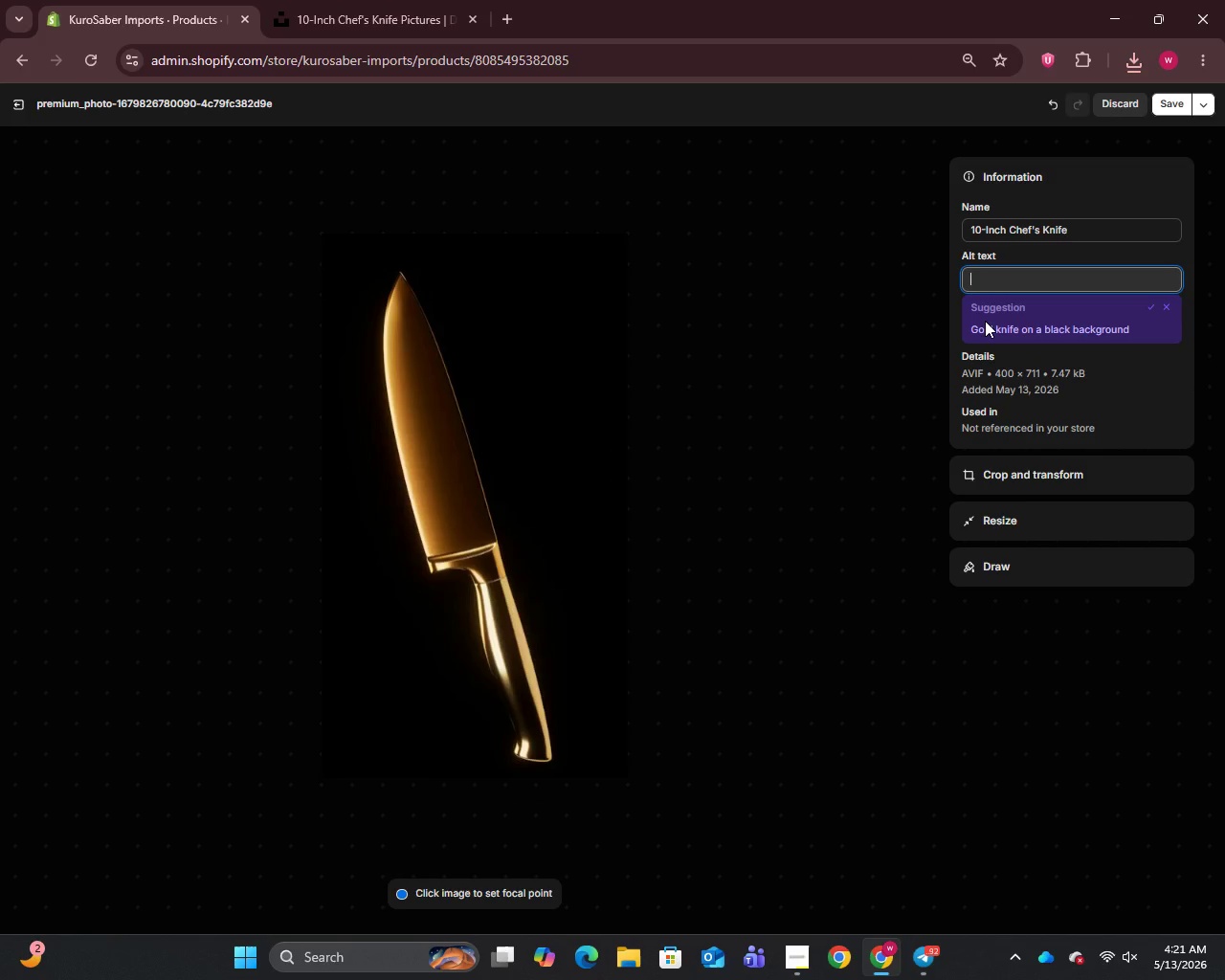 
type(KuroSaber ImperialSeries 10-inch Damascus steel cg)
key(Backspace)
type(hef's knife with pakkawood handle on dark stone surface)
 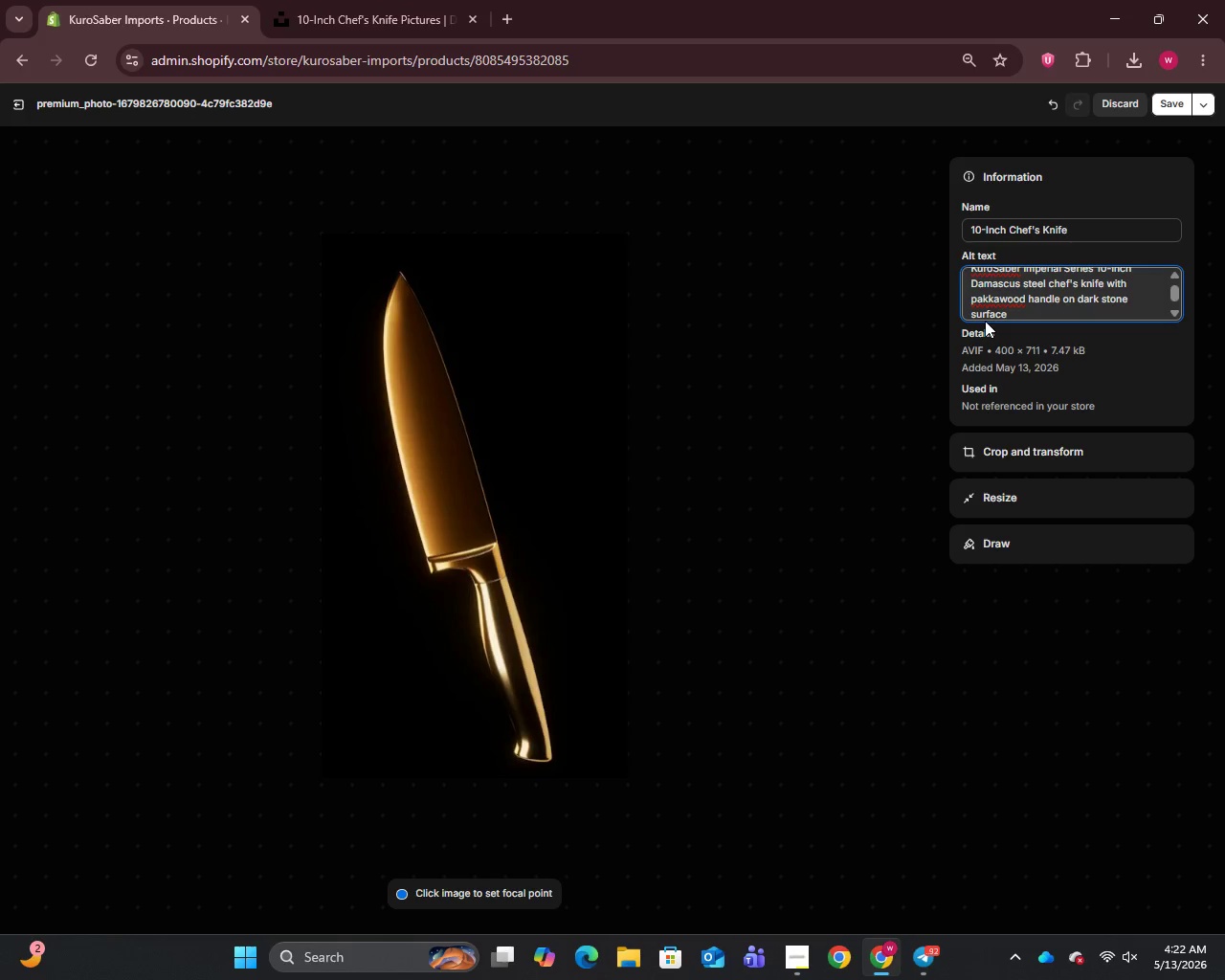 
wait(5.27)
 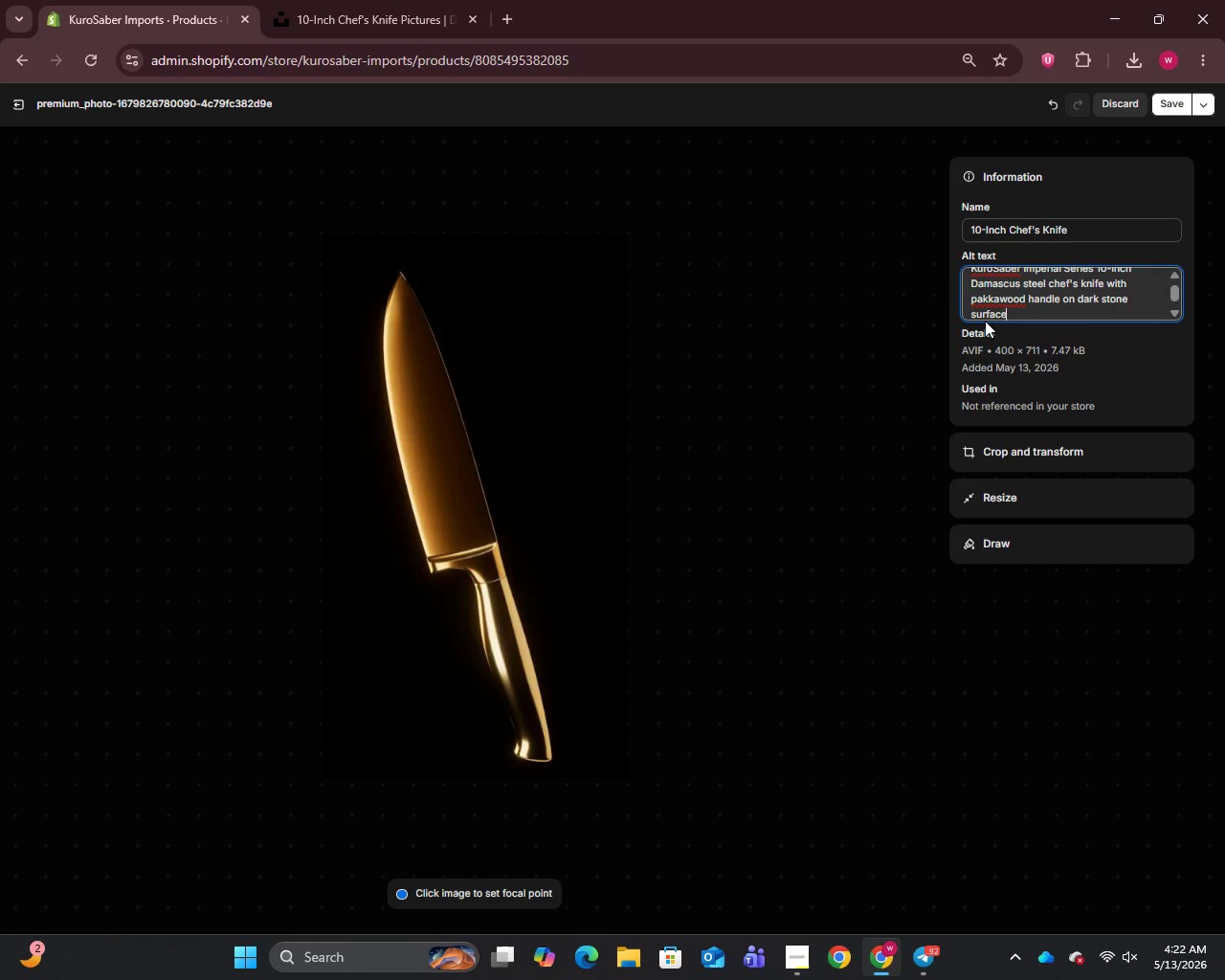 
scroll: coordinate [1070, 315], scroll_direction: up, amount: 1.0
 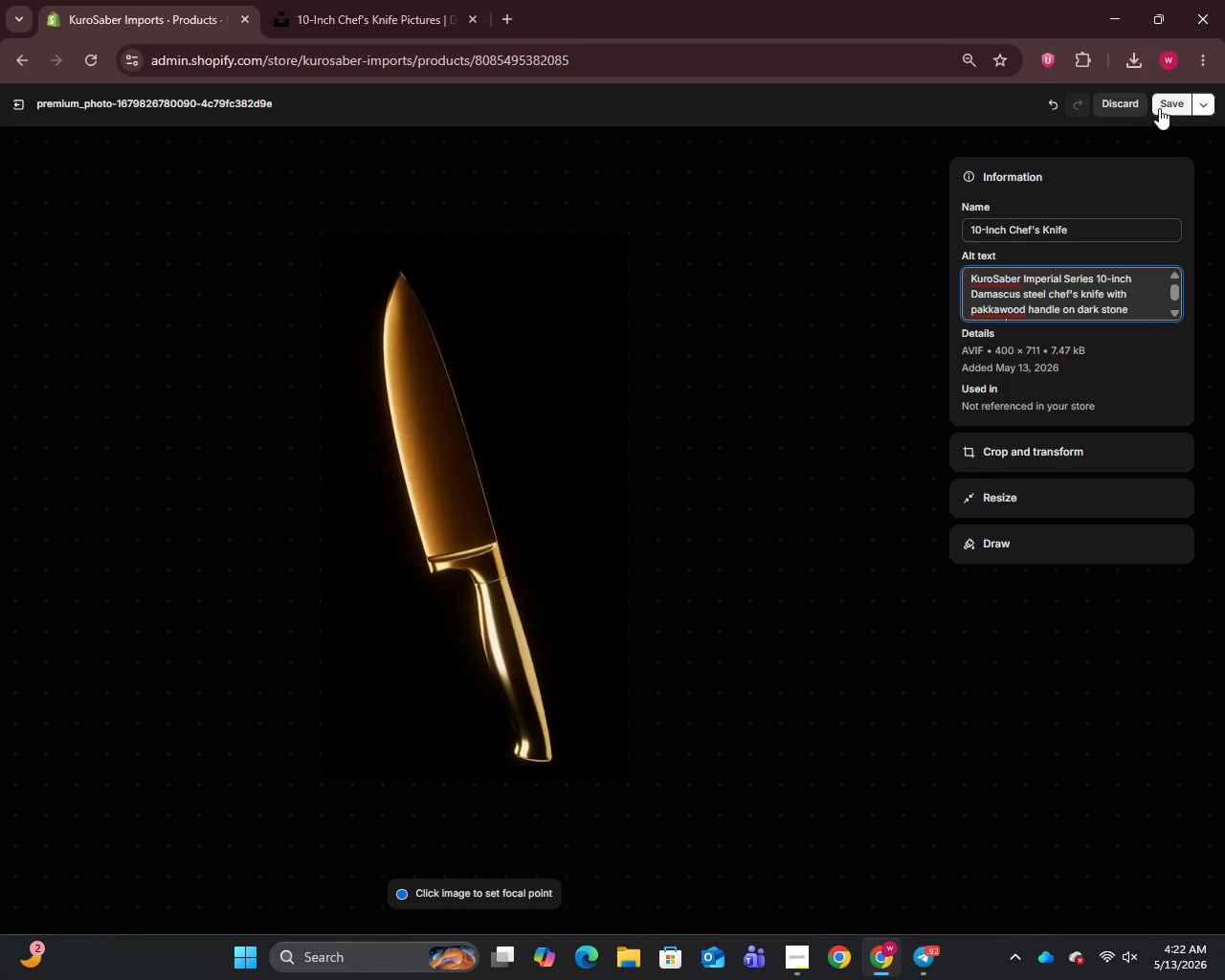 
left_click([1165, 104])
 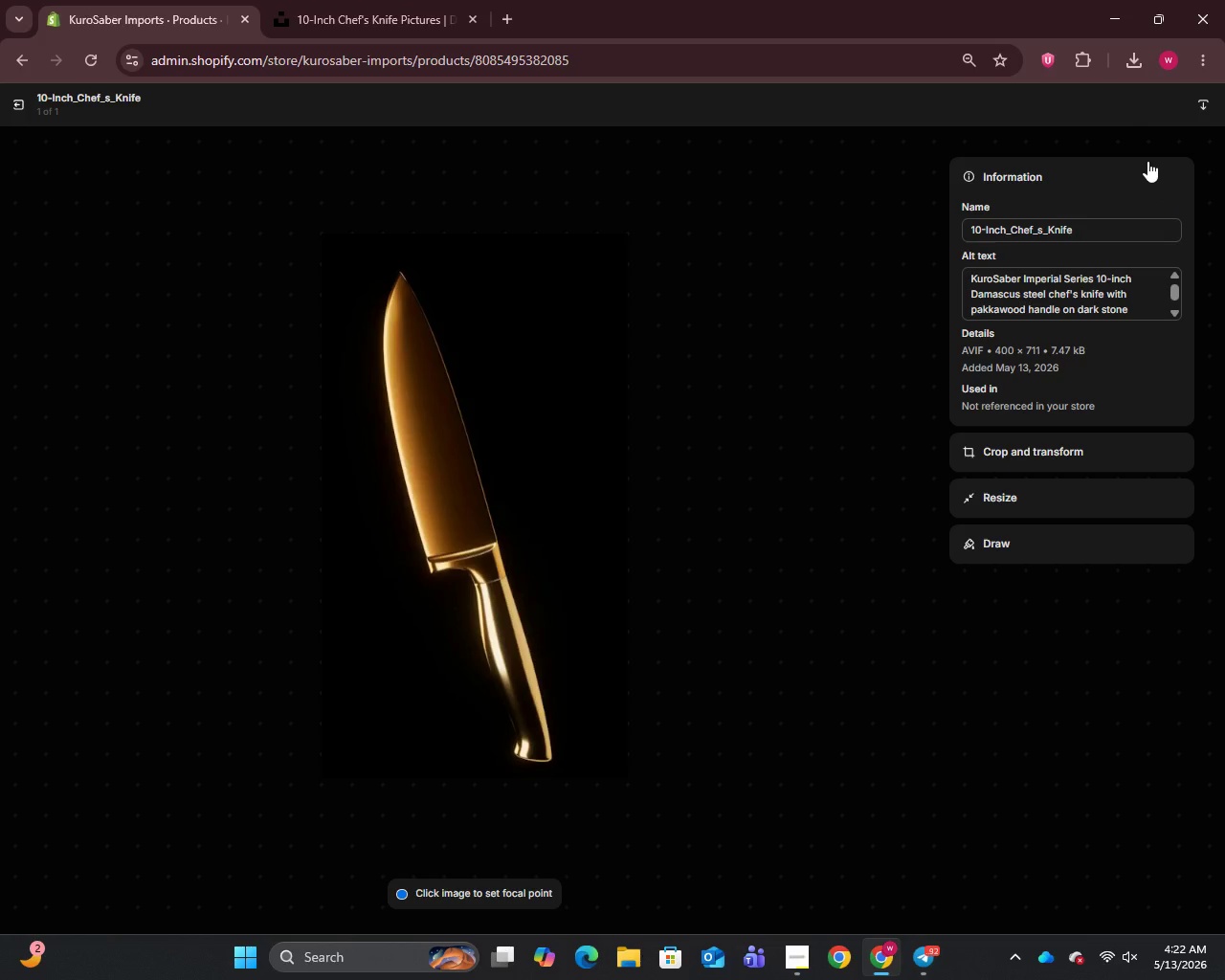 
wait(6.66)
 